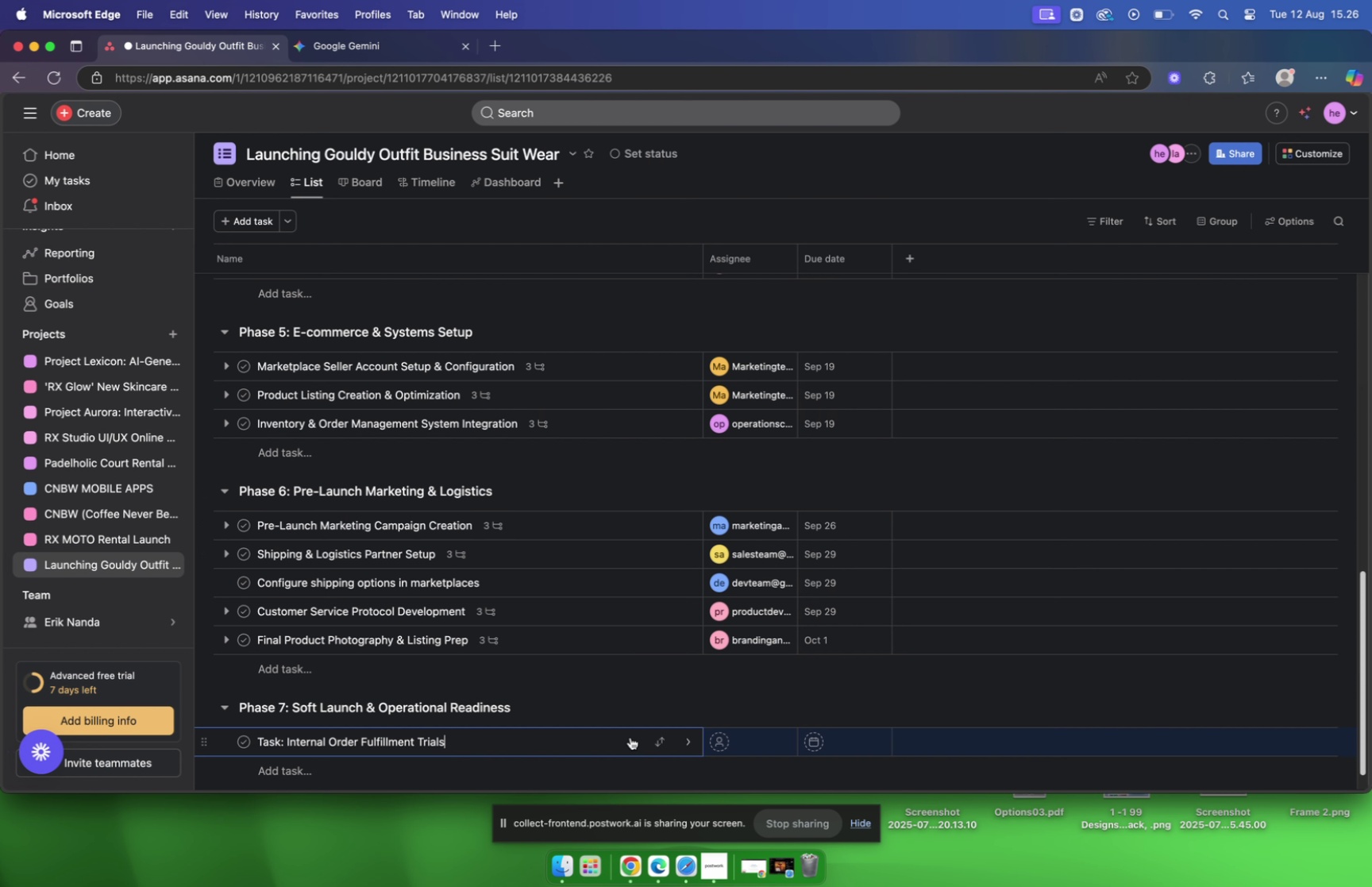 
scroll: coordinate [629, 731], scroll_direction: down, amount: 10.0
 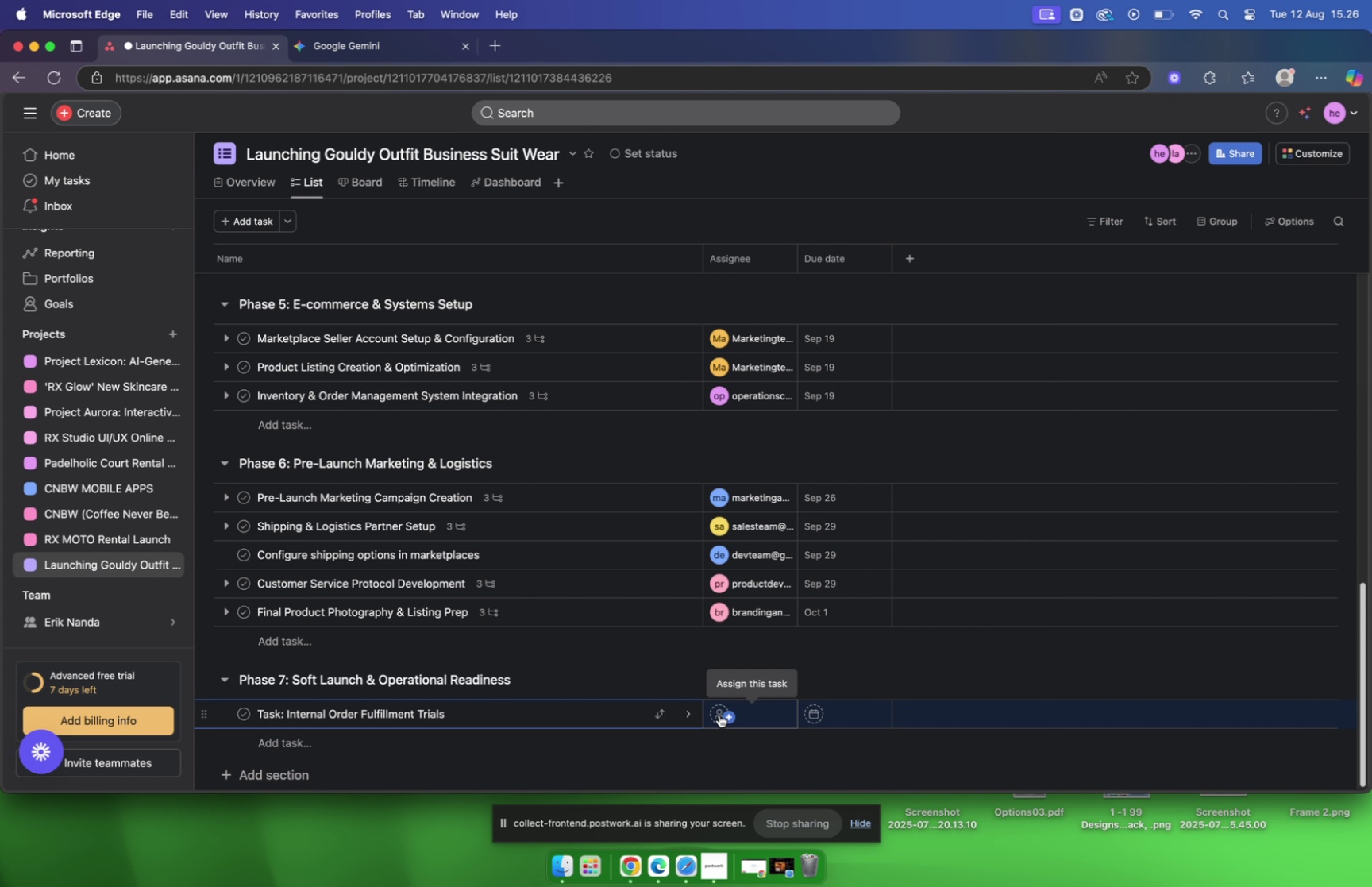 
left_click([719, 714])
 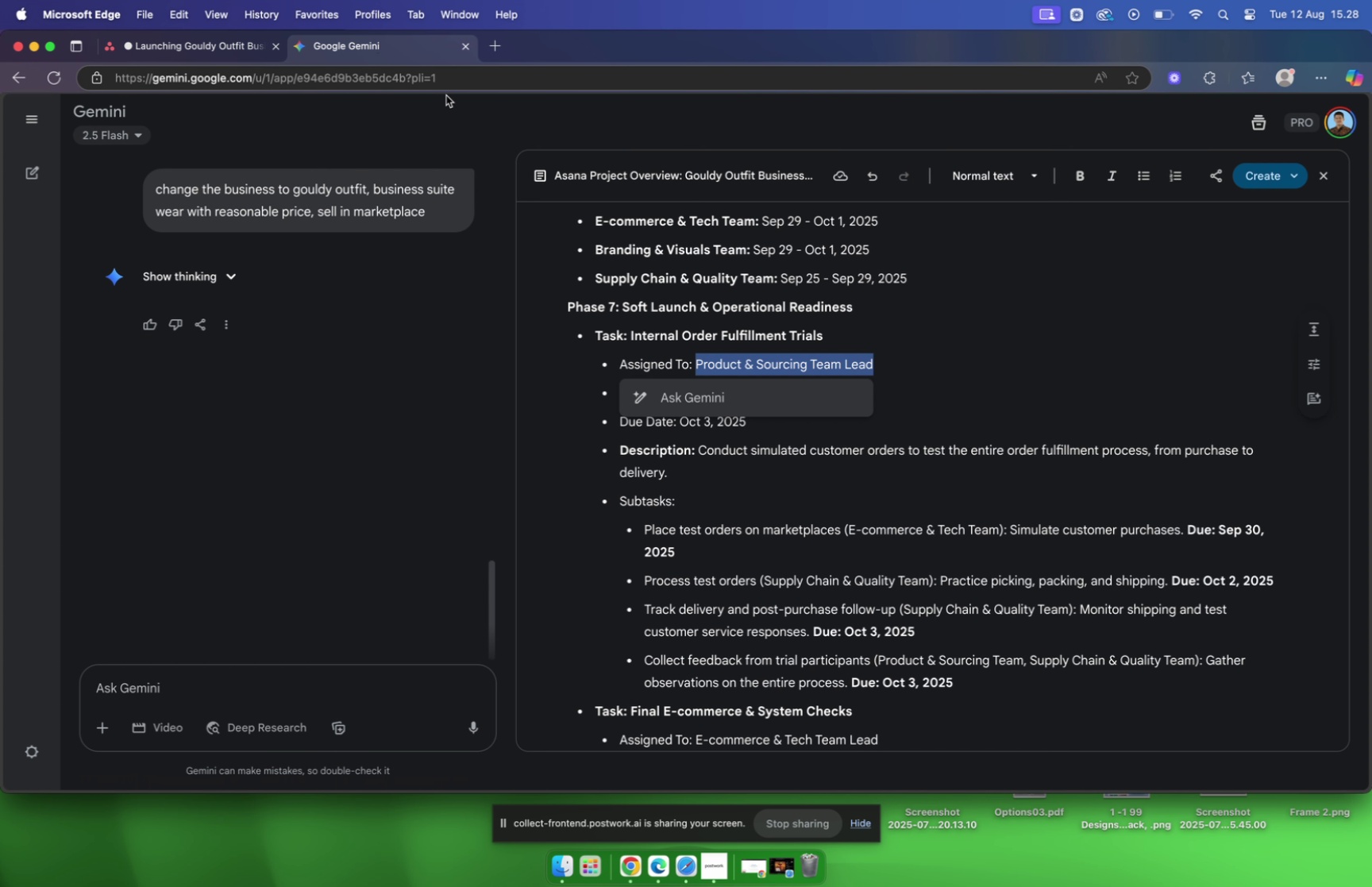 
wait(58.39)
 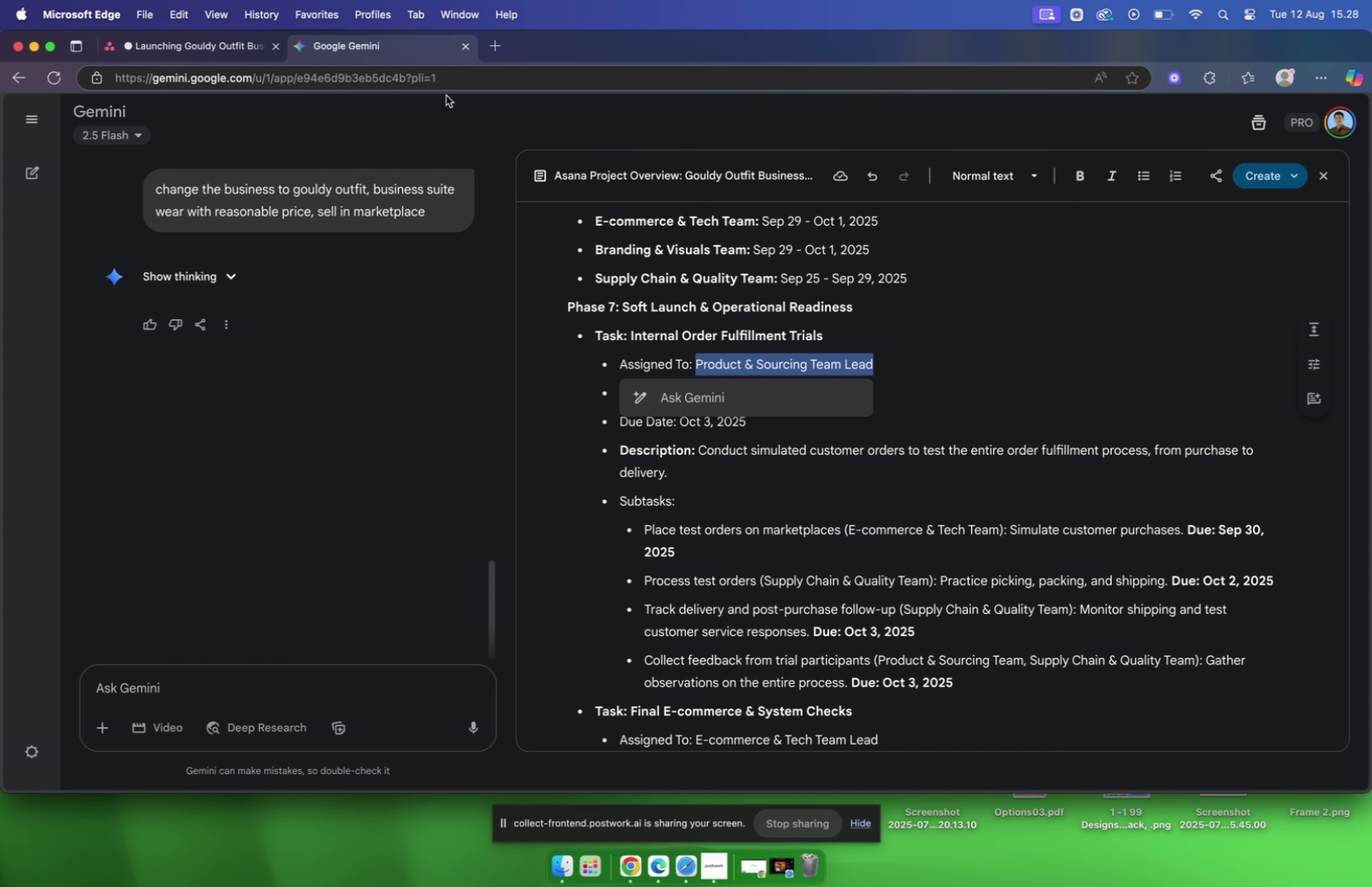 
left_click([672, 462])
 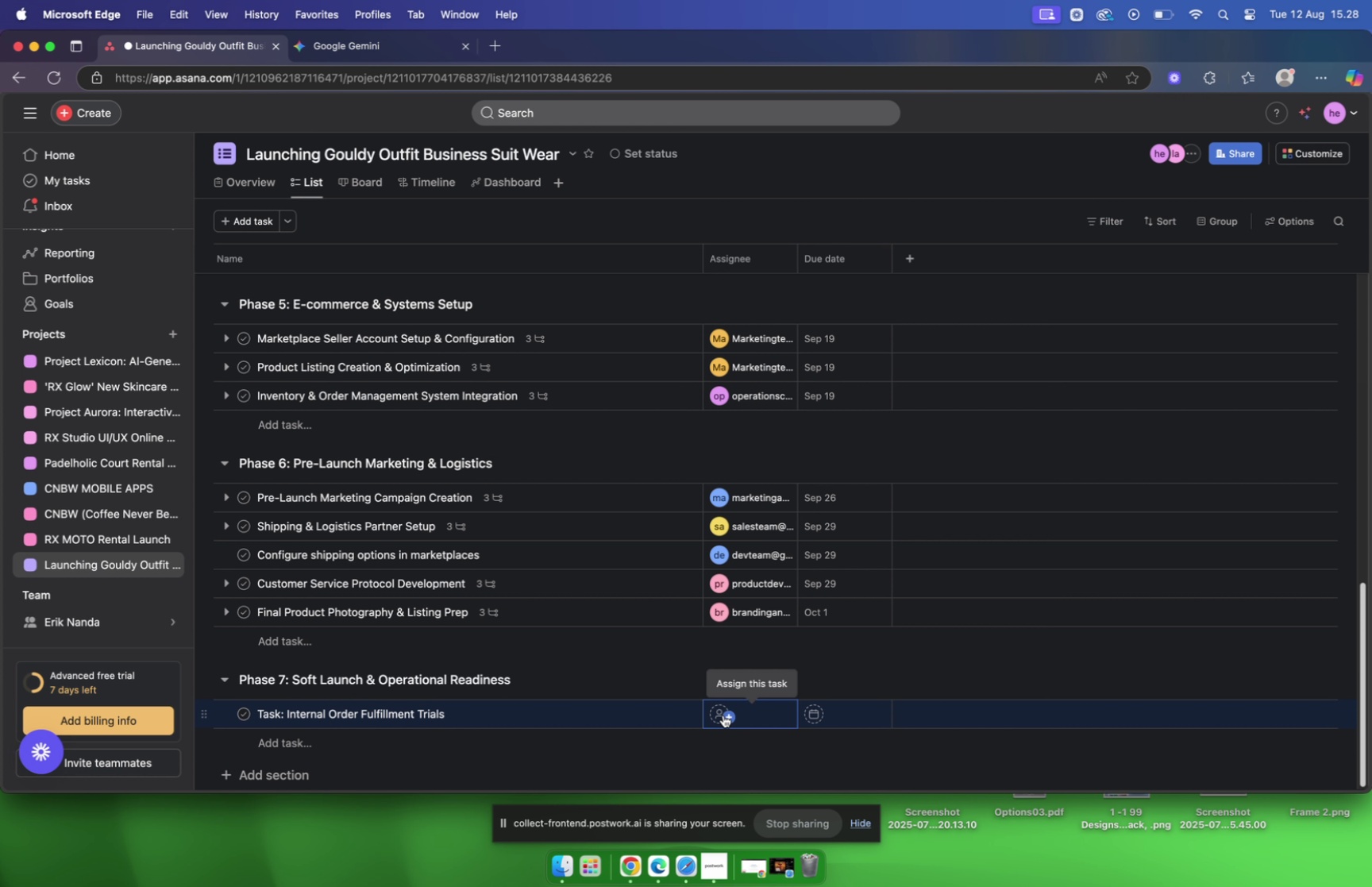 
left_click([717, 713])
 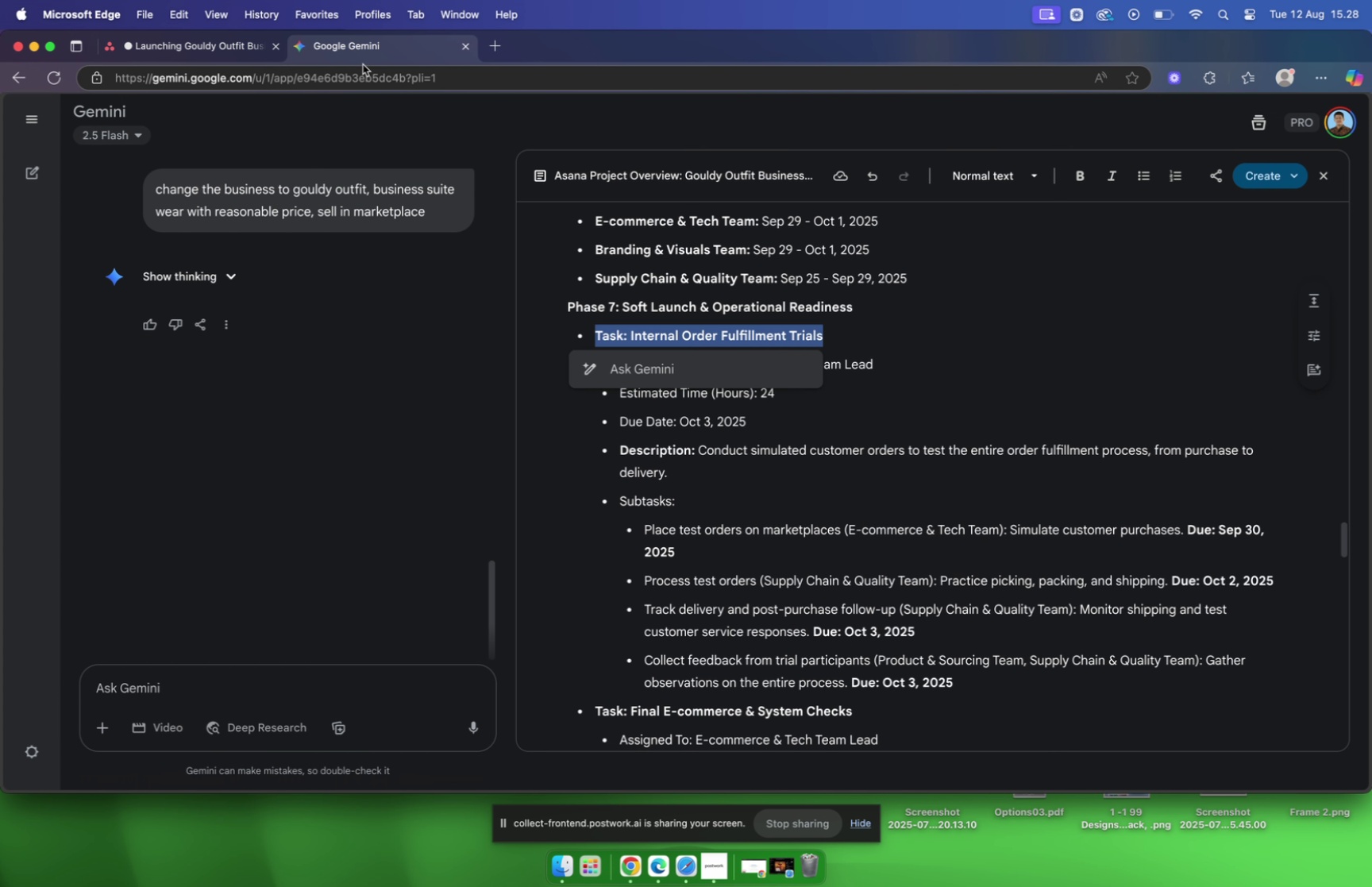 
left_click([937, 351])
 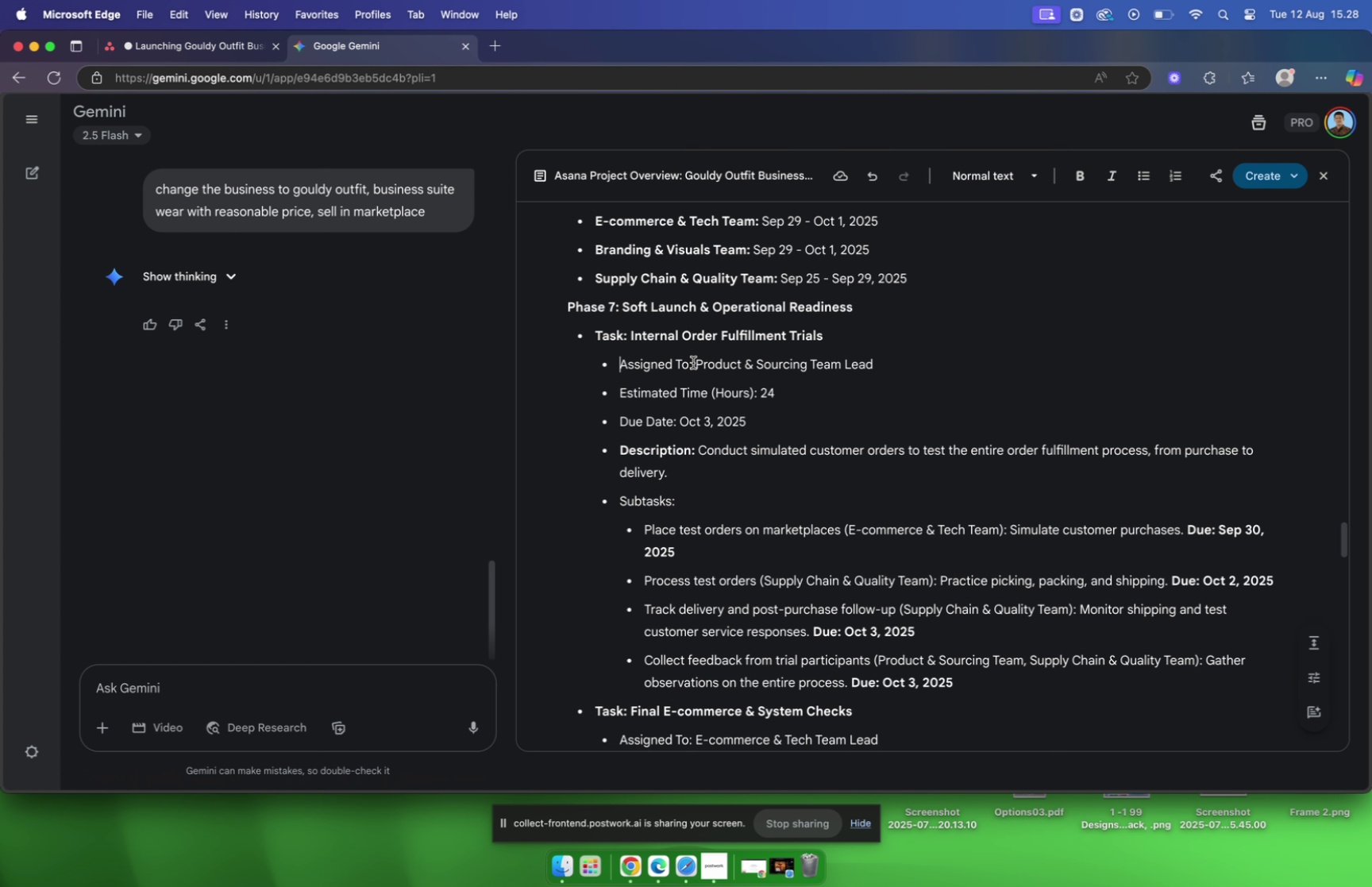 
left_click_drag(start_coordinate=[696, 363], to_coordinate=[973, 365])
 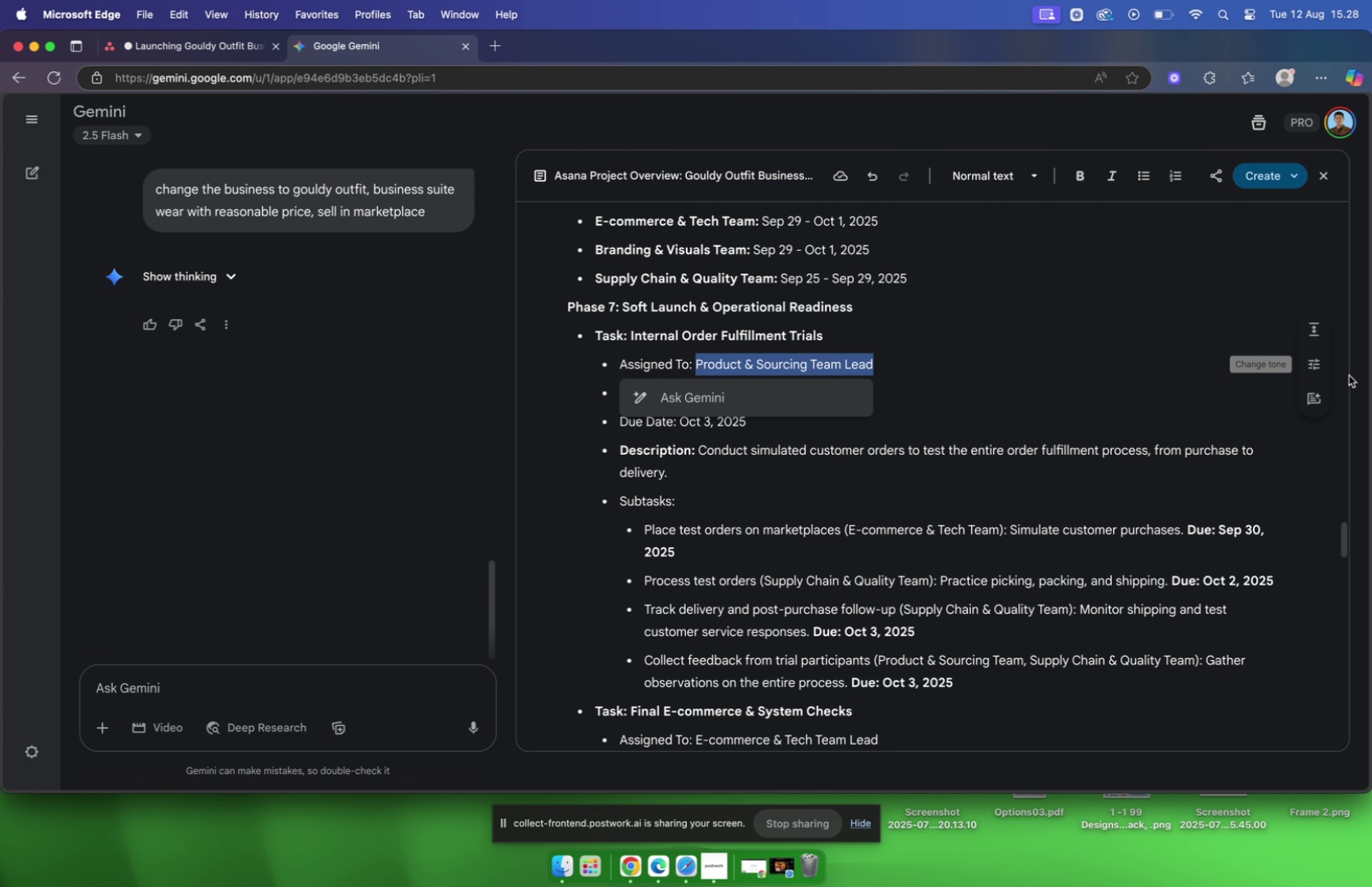 
key(Meta+C)
 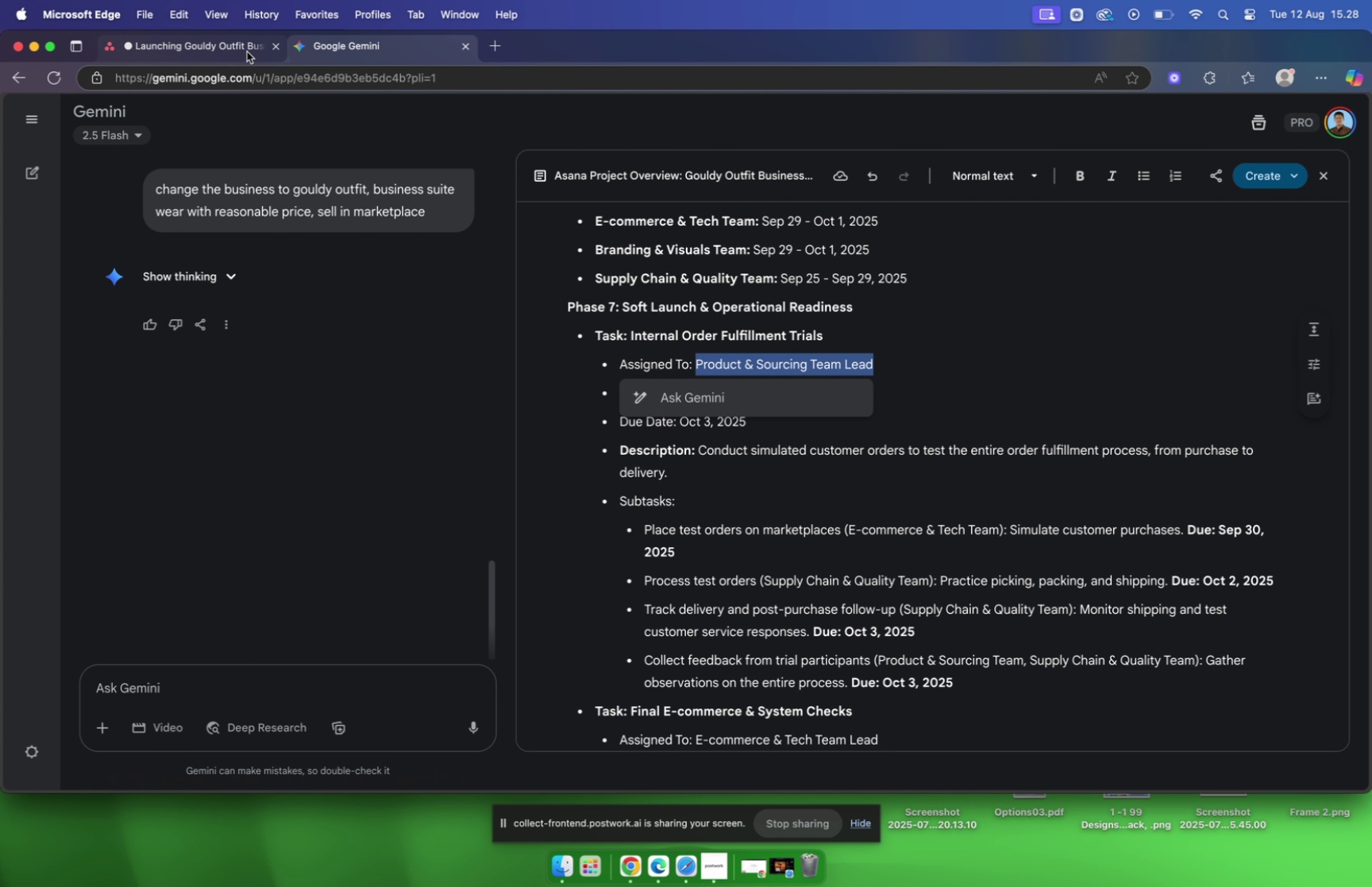 
left_click([237, 38])
 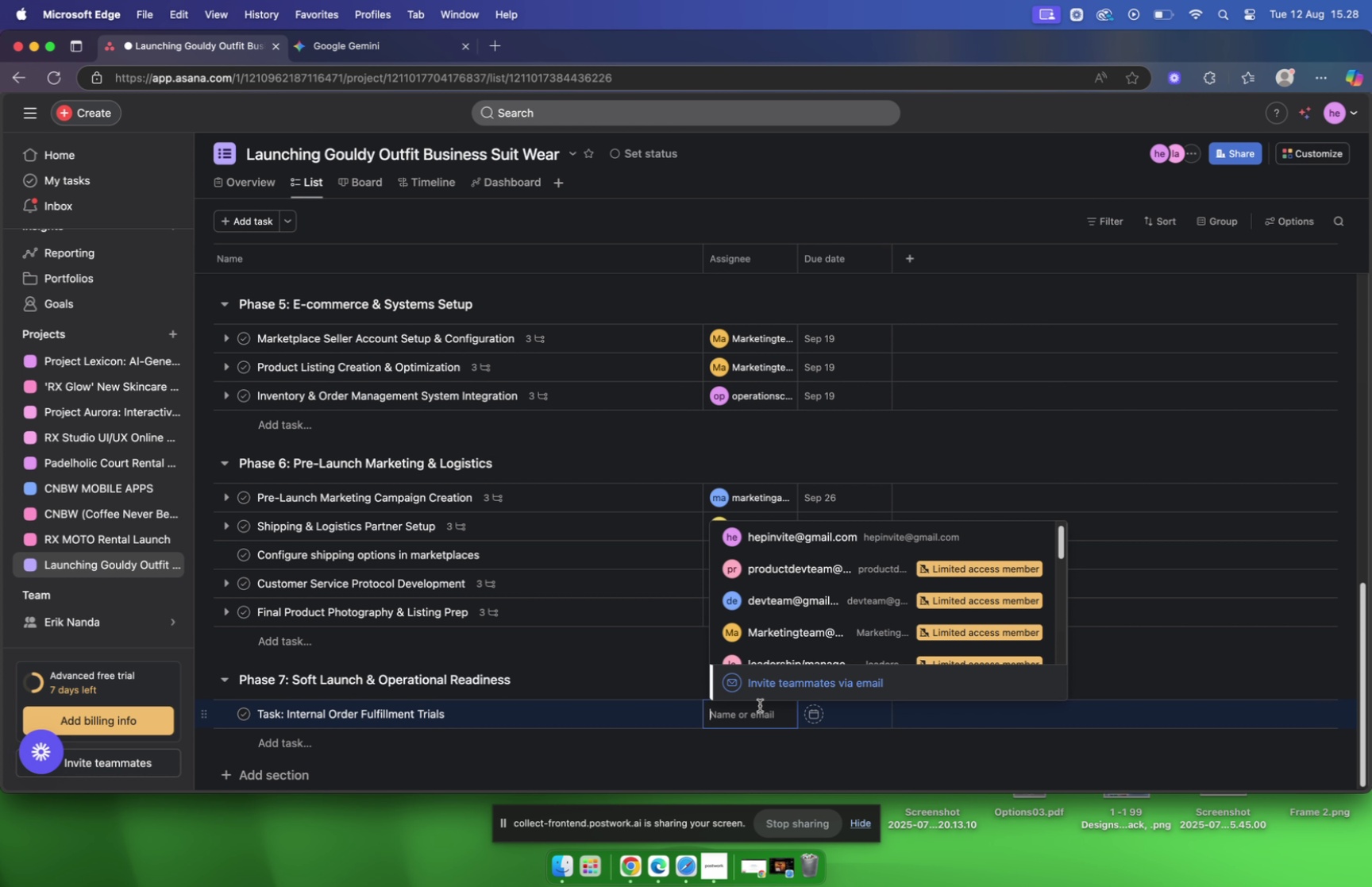 
left_click([747, 712])
 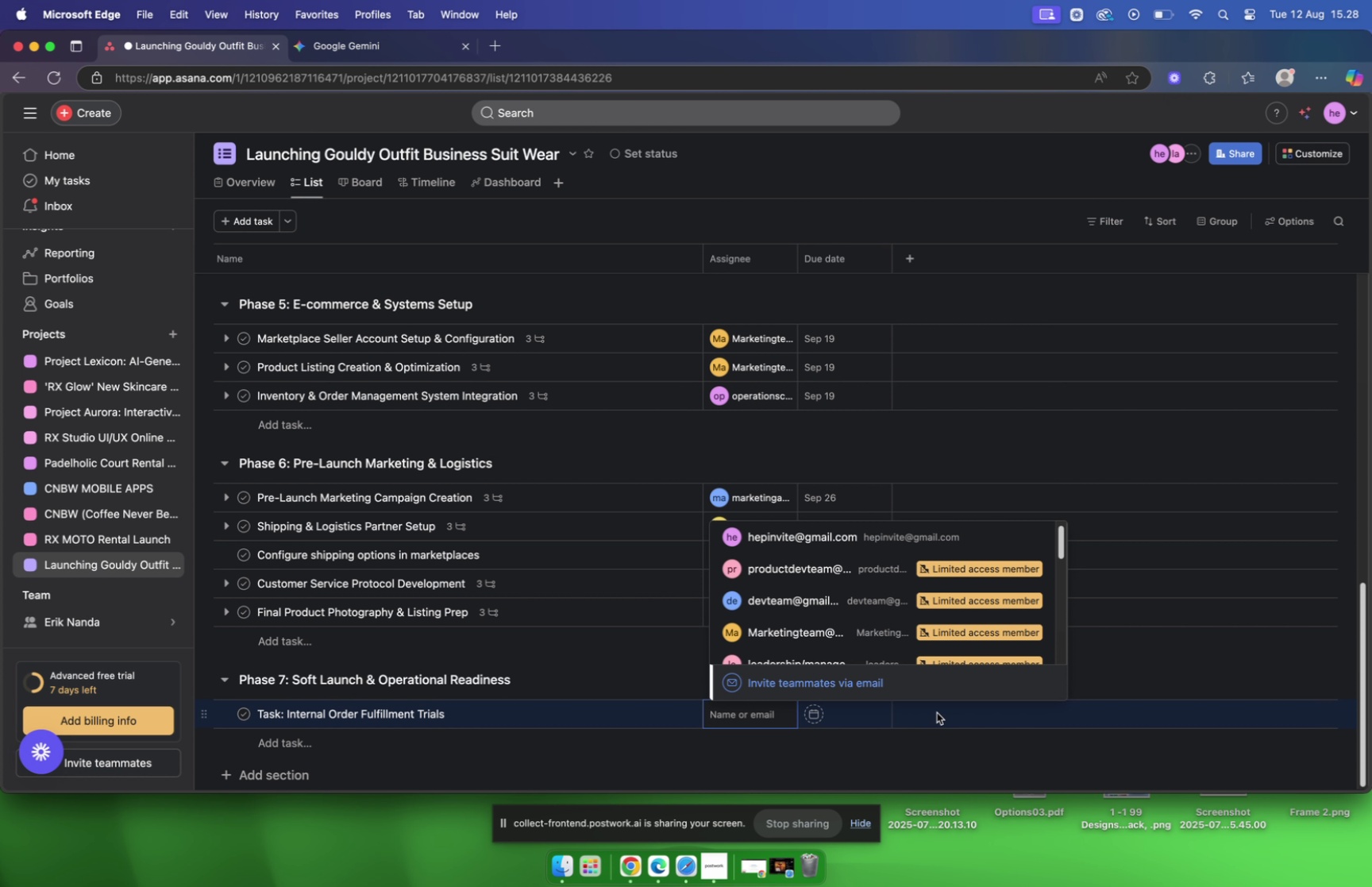 
scroll: coordinate [825, 626], scroll_direction: down, amount: 5.0
 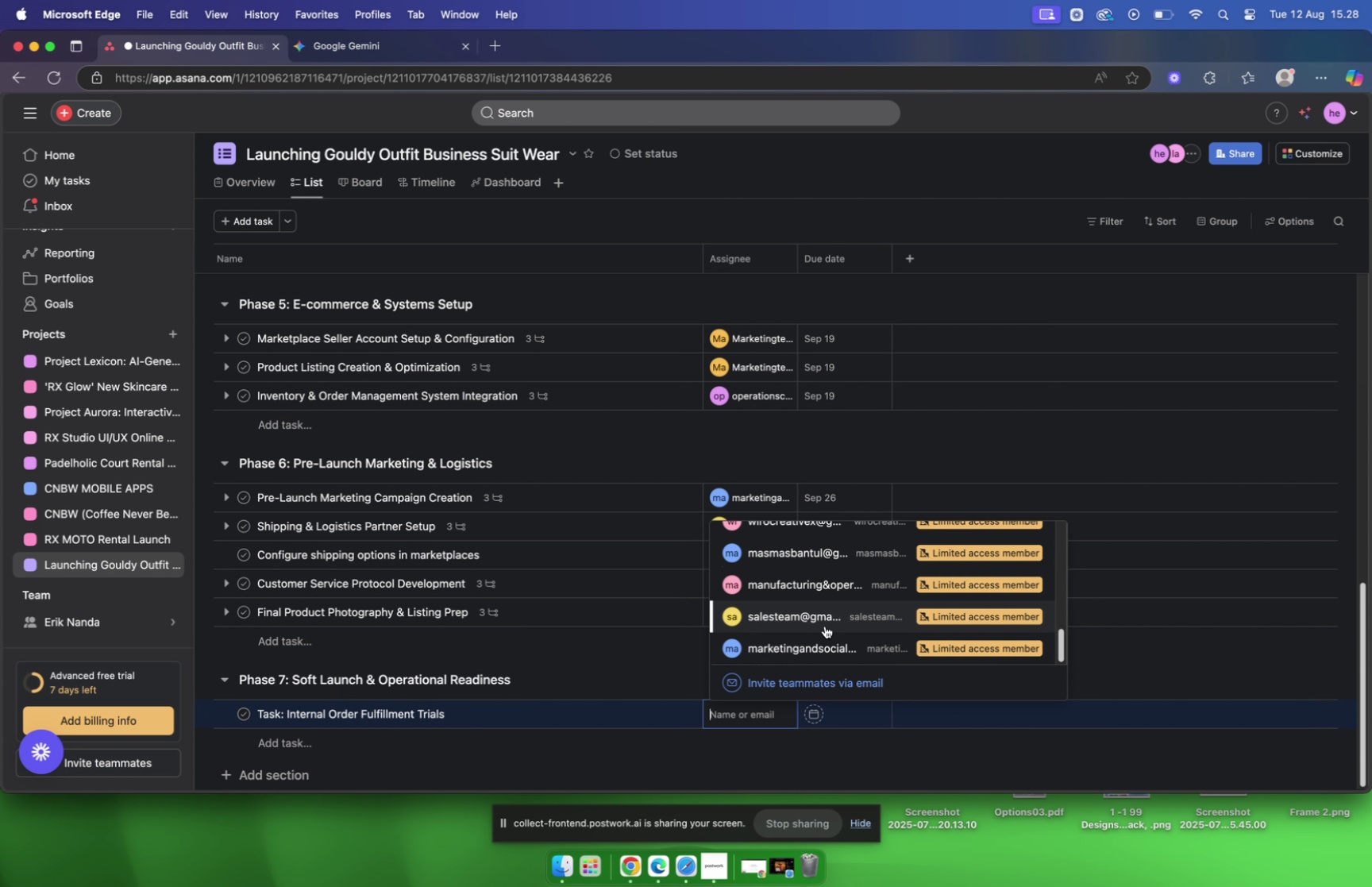 
scroll: coordinate [801, 566], scroll_direction: up, amount: 54.0
 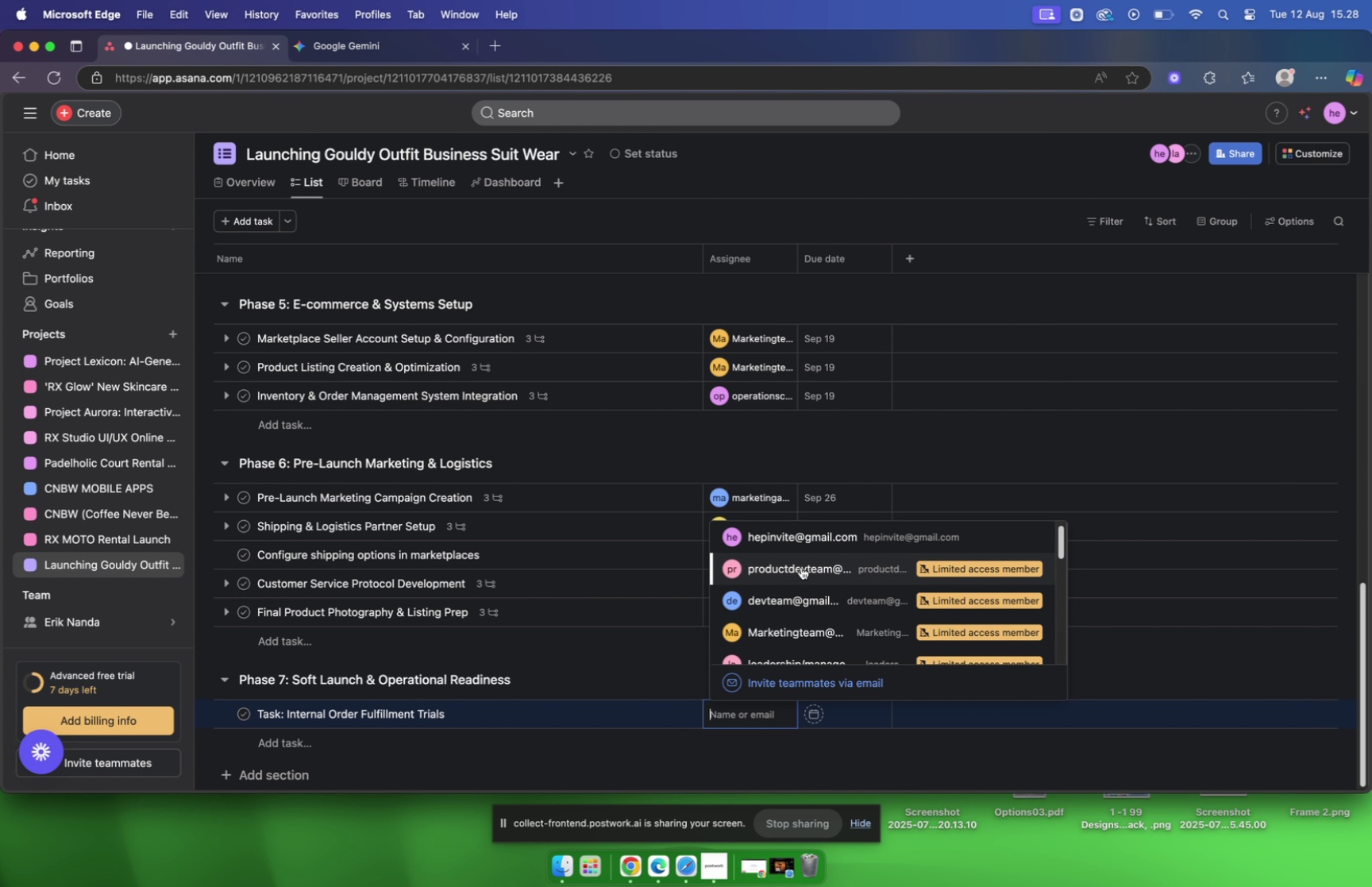 
left_click([801, 566])
 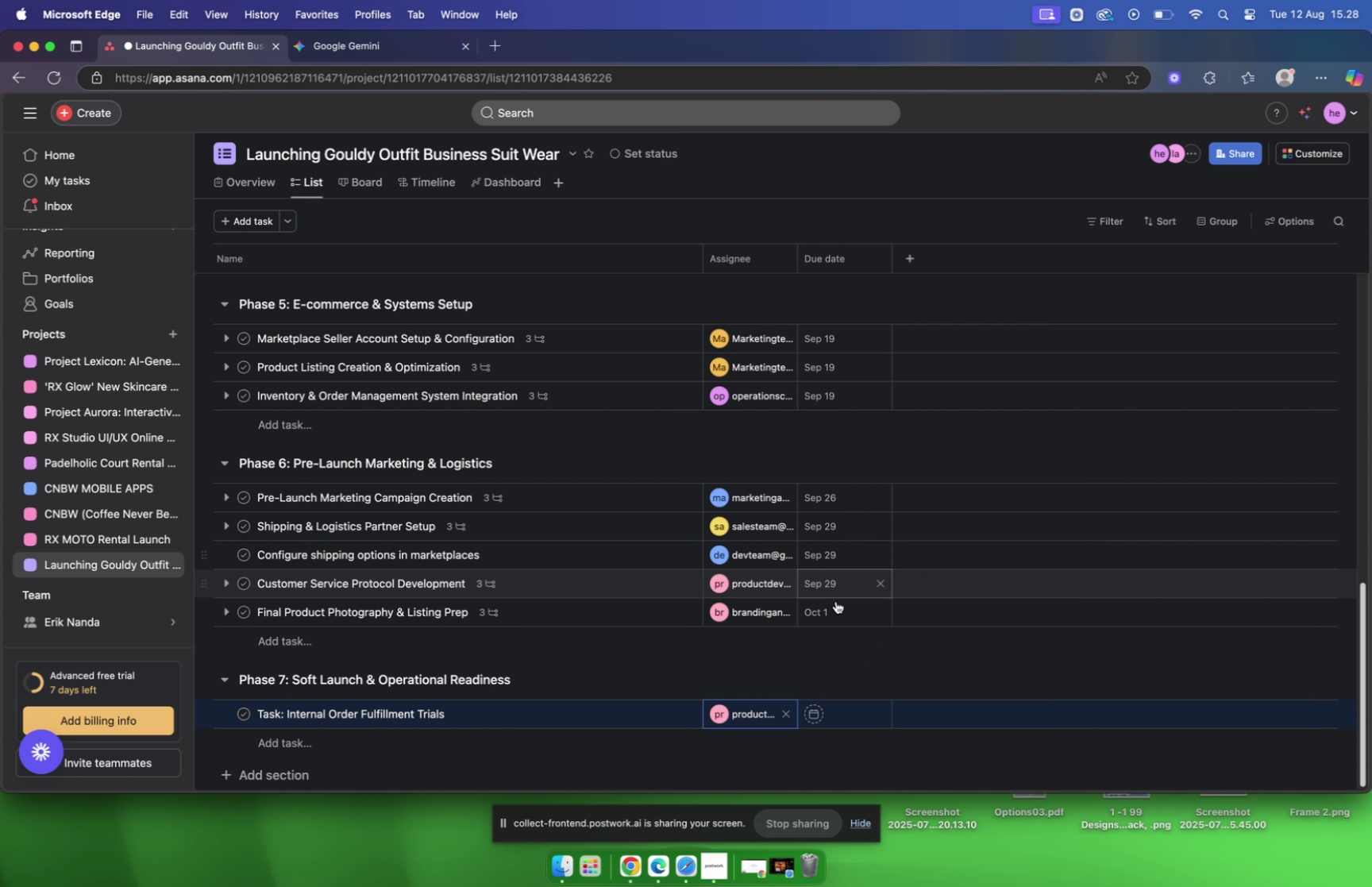 
mouse_move([911, 710])
 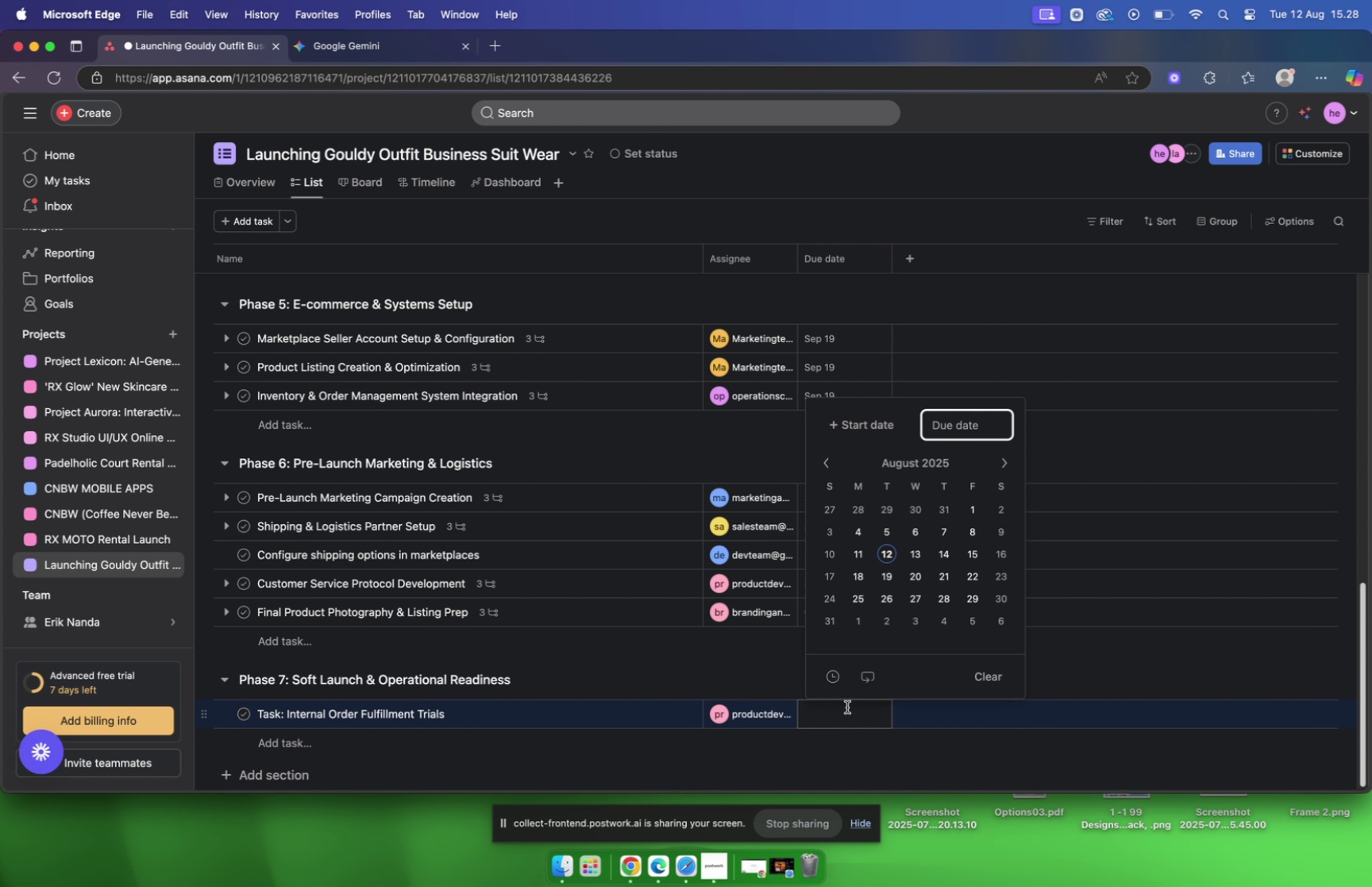 
left_click([846, 717])
 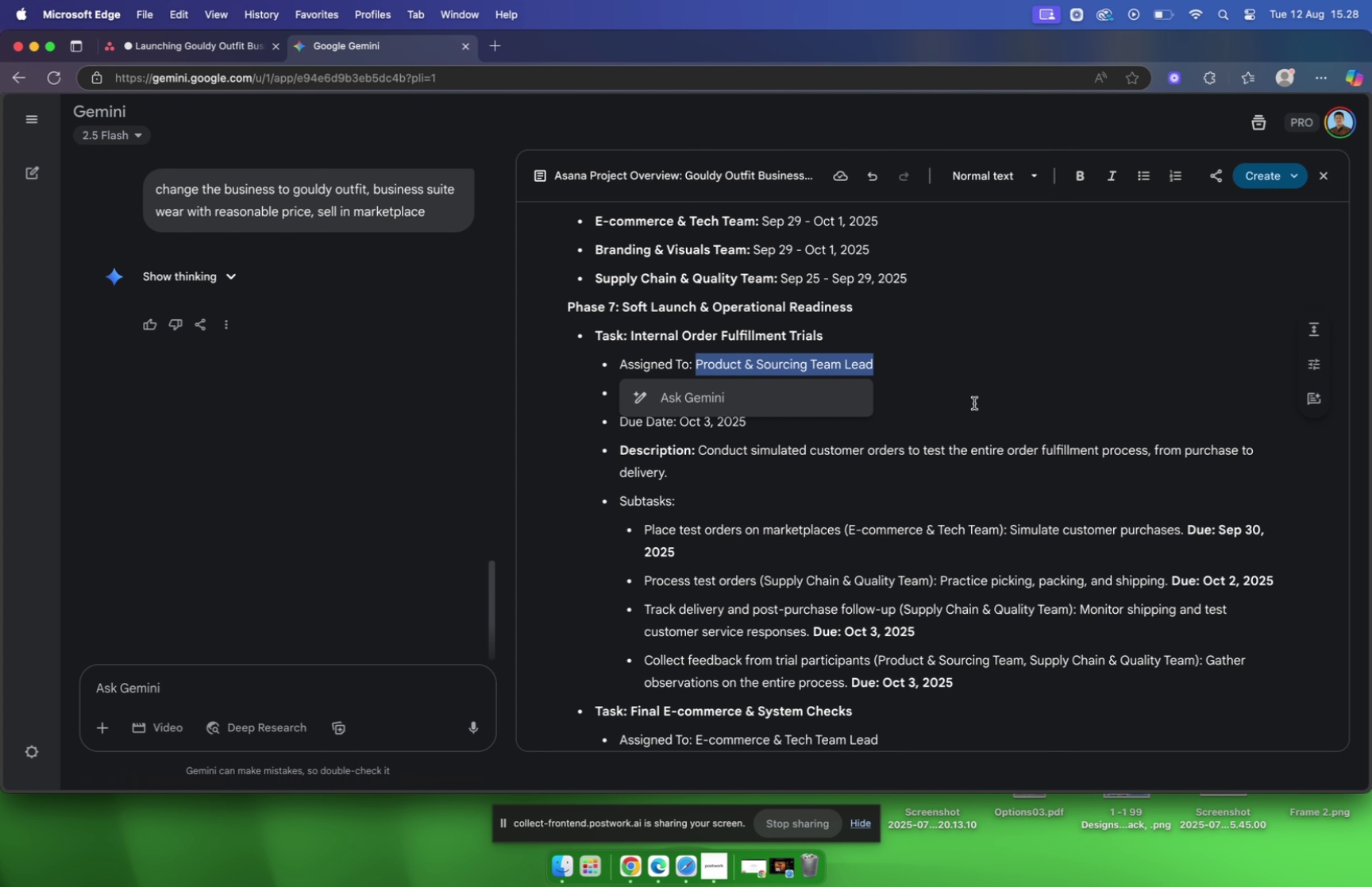 
left_click([180, 47])
 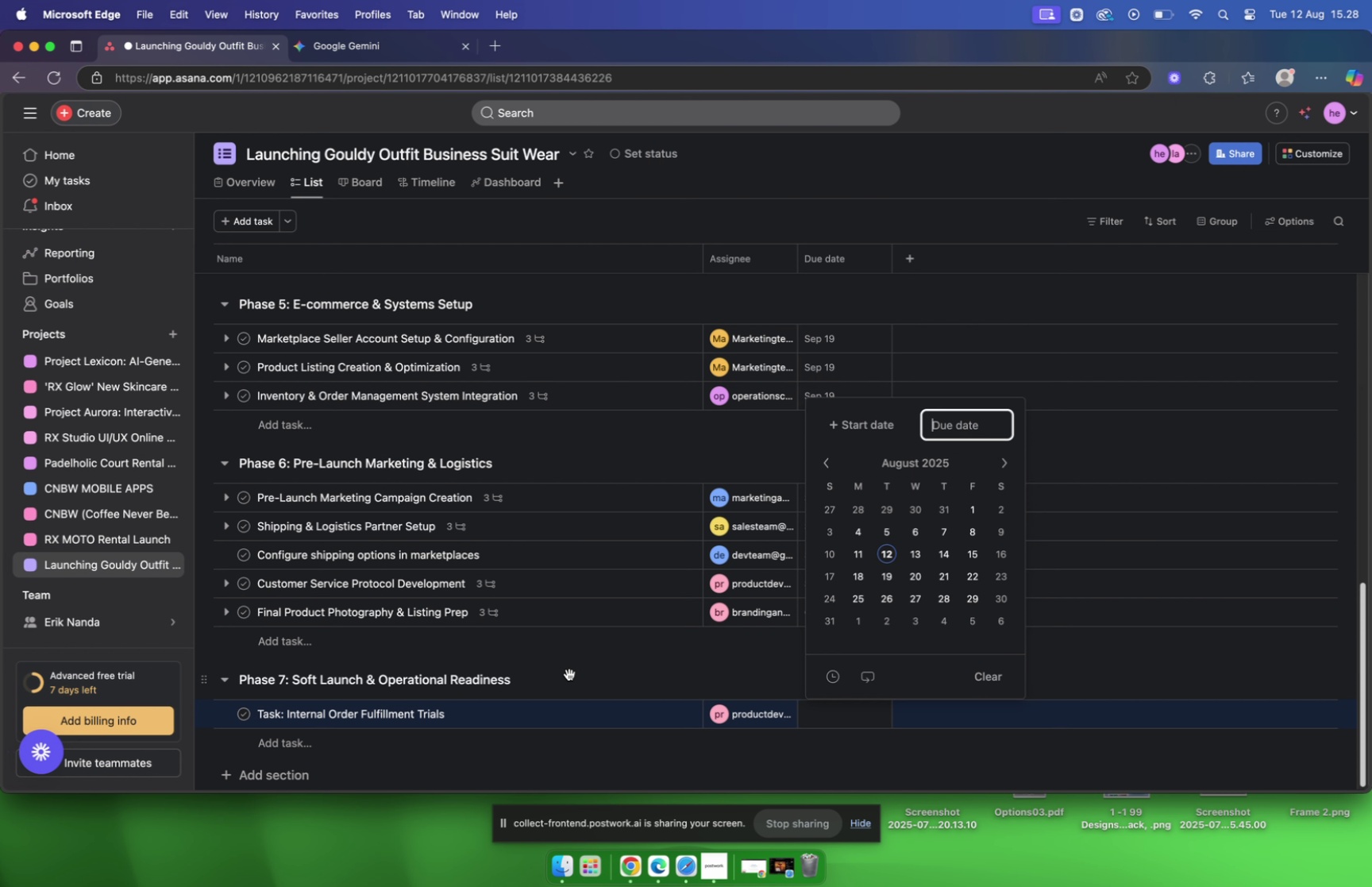 
left_click([565, 708])
 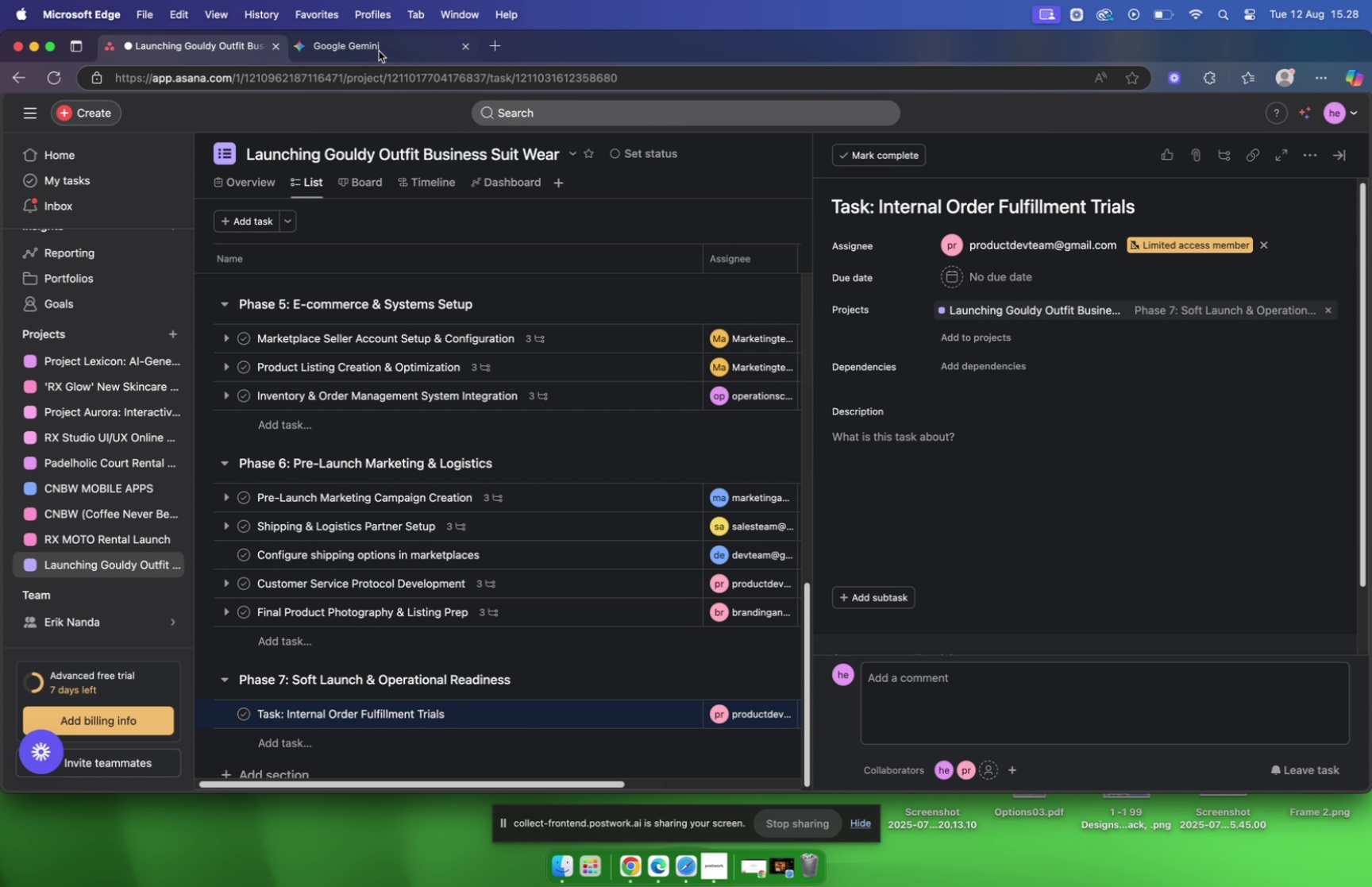 
left_click([373, 40])
 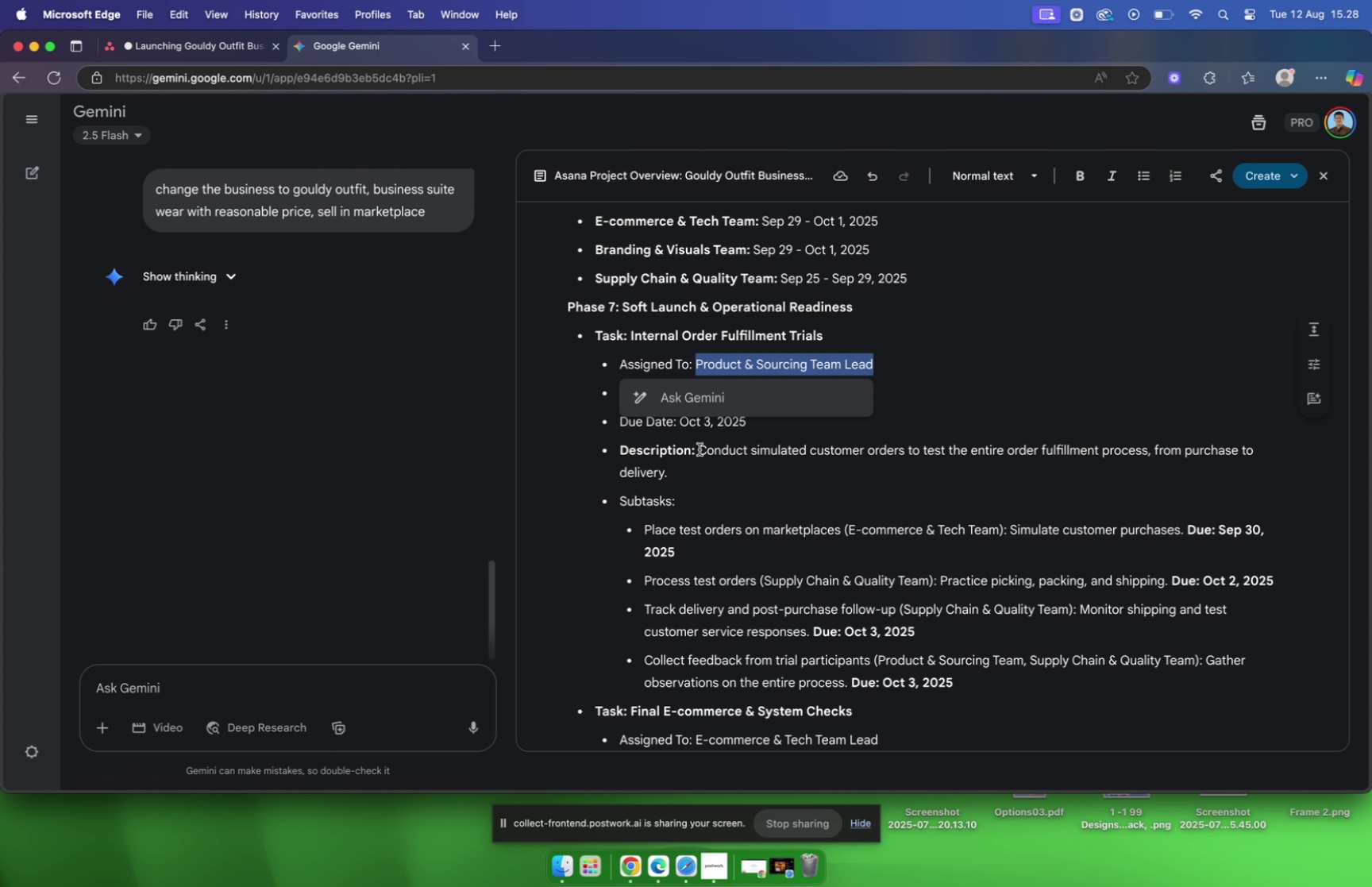 
left_click_drag(start_coordinate=[700, 448], to_coordinate=[734, 477])
 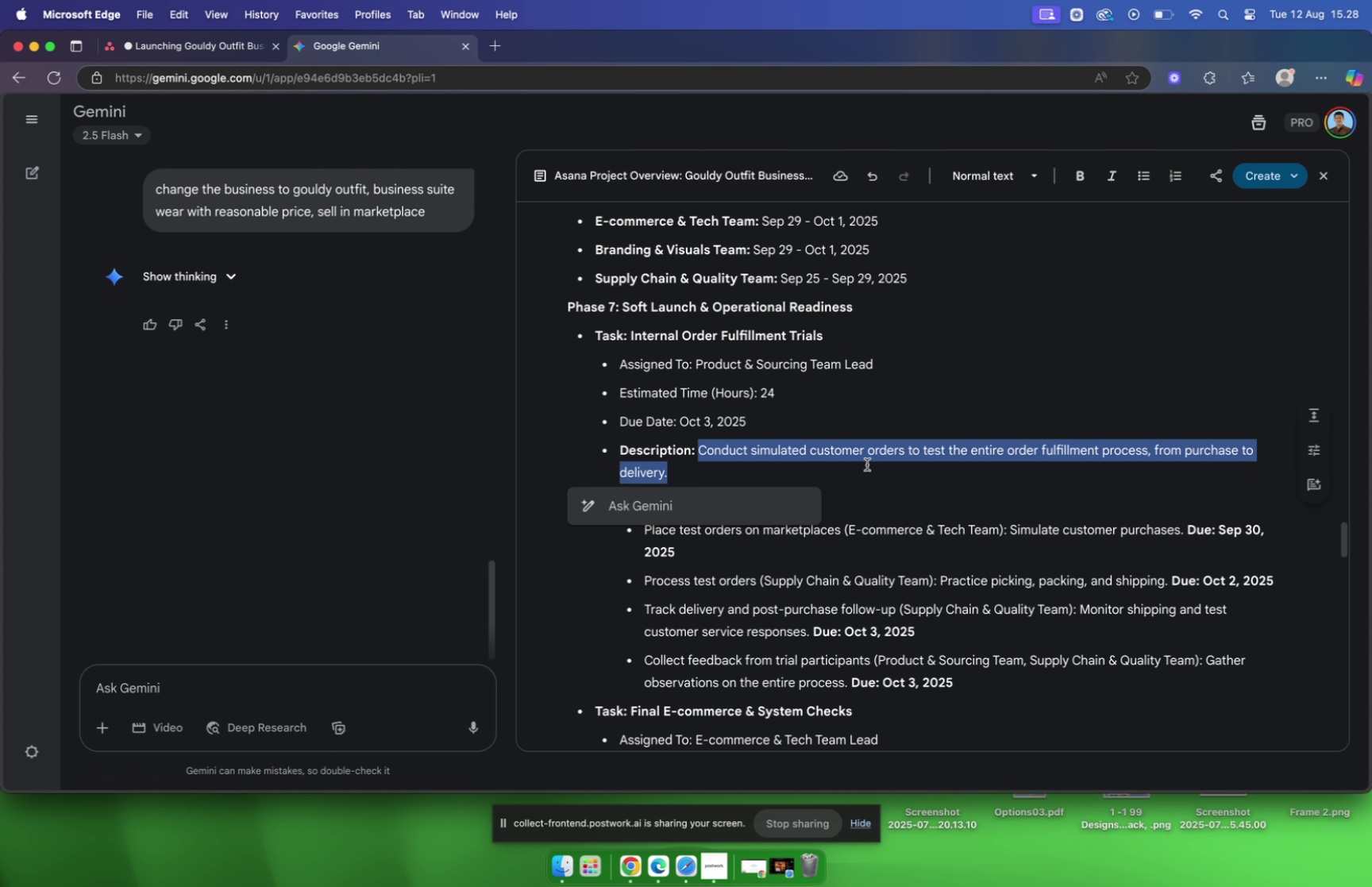 
key(Meta+C)
 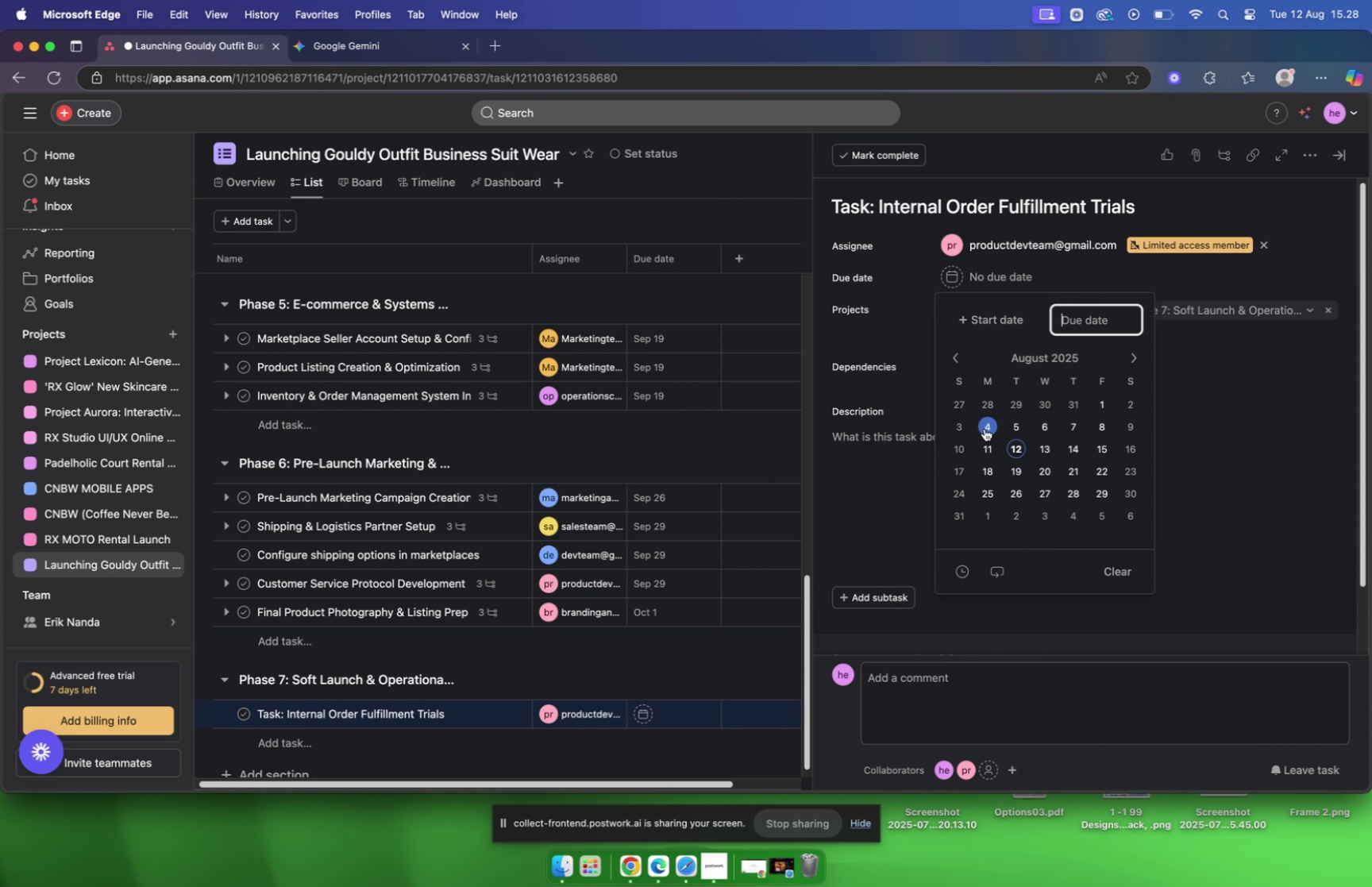 
wait(6.13)
 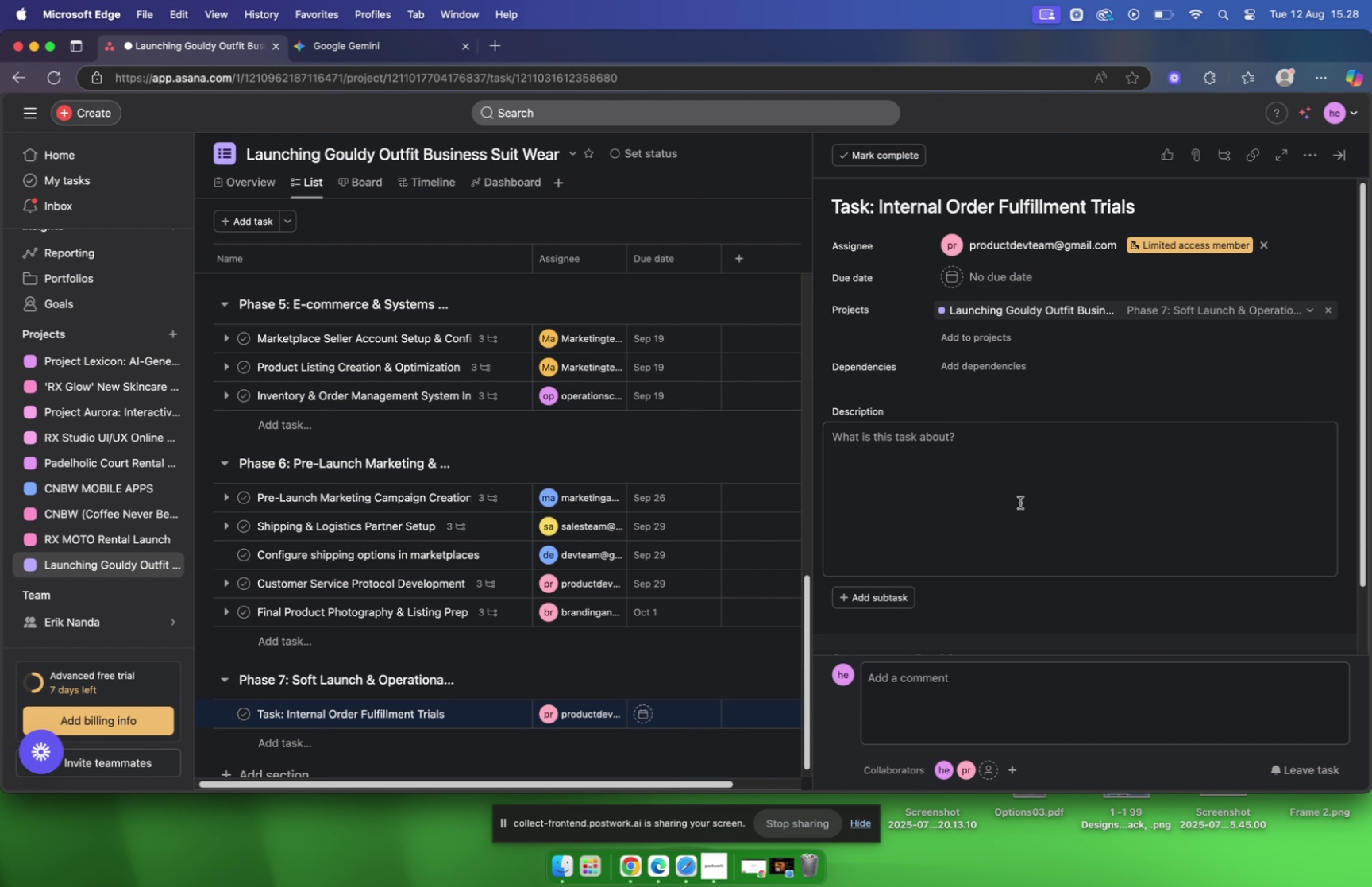 
left_click([1111, 410])
 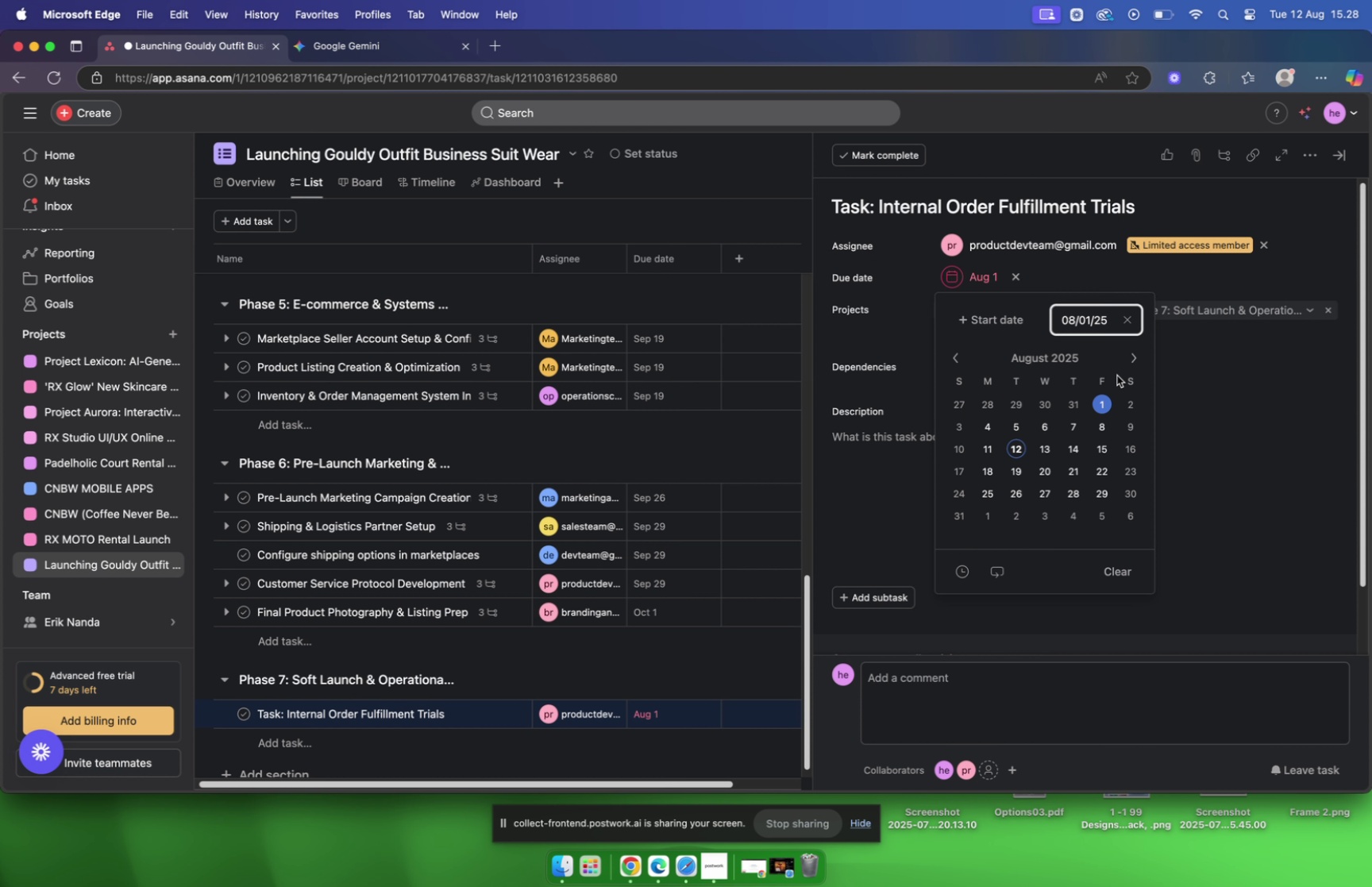 
double_click([1134, 353])
 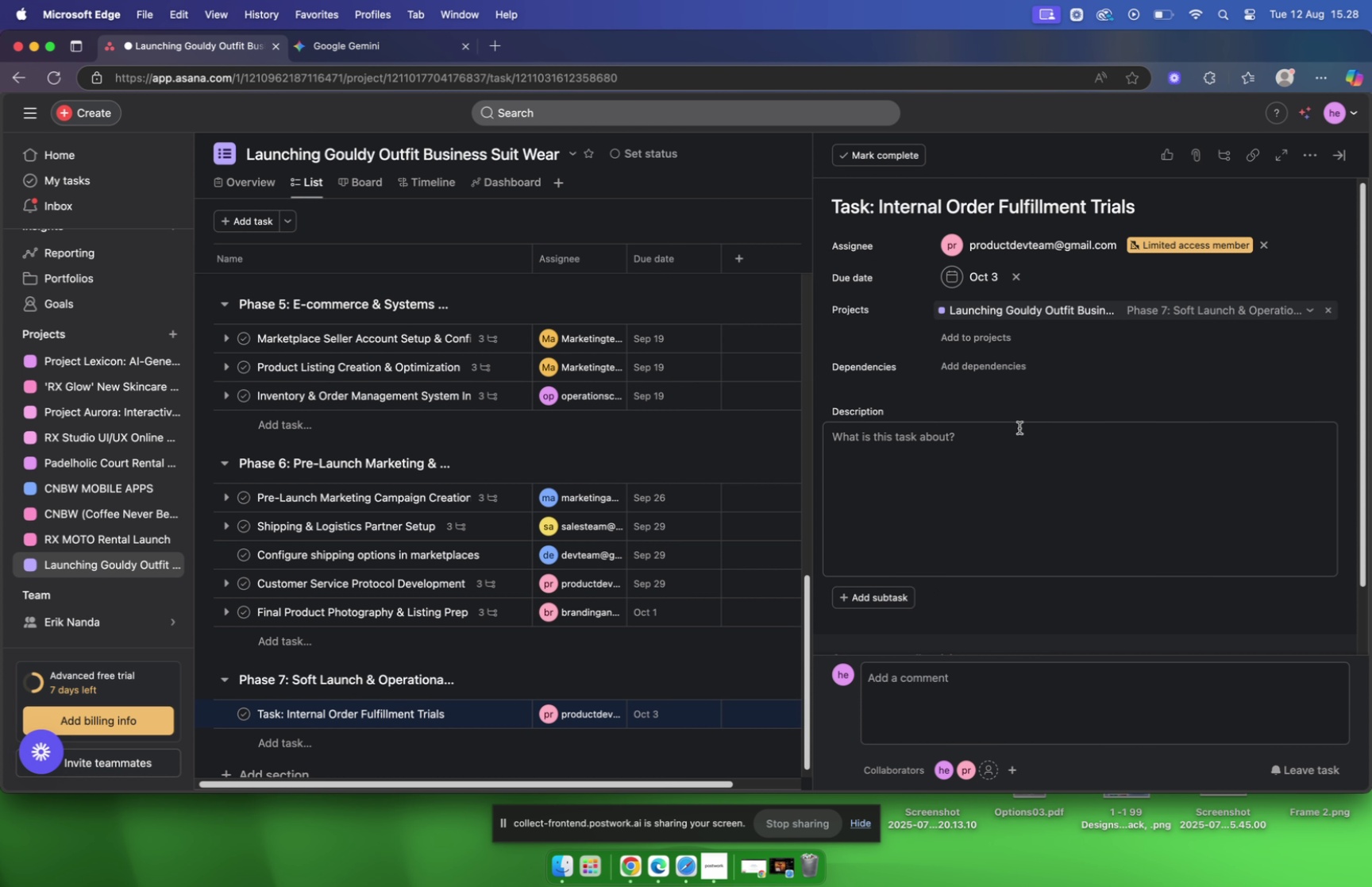 
left_click([319, 45])
 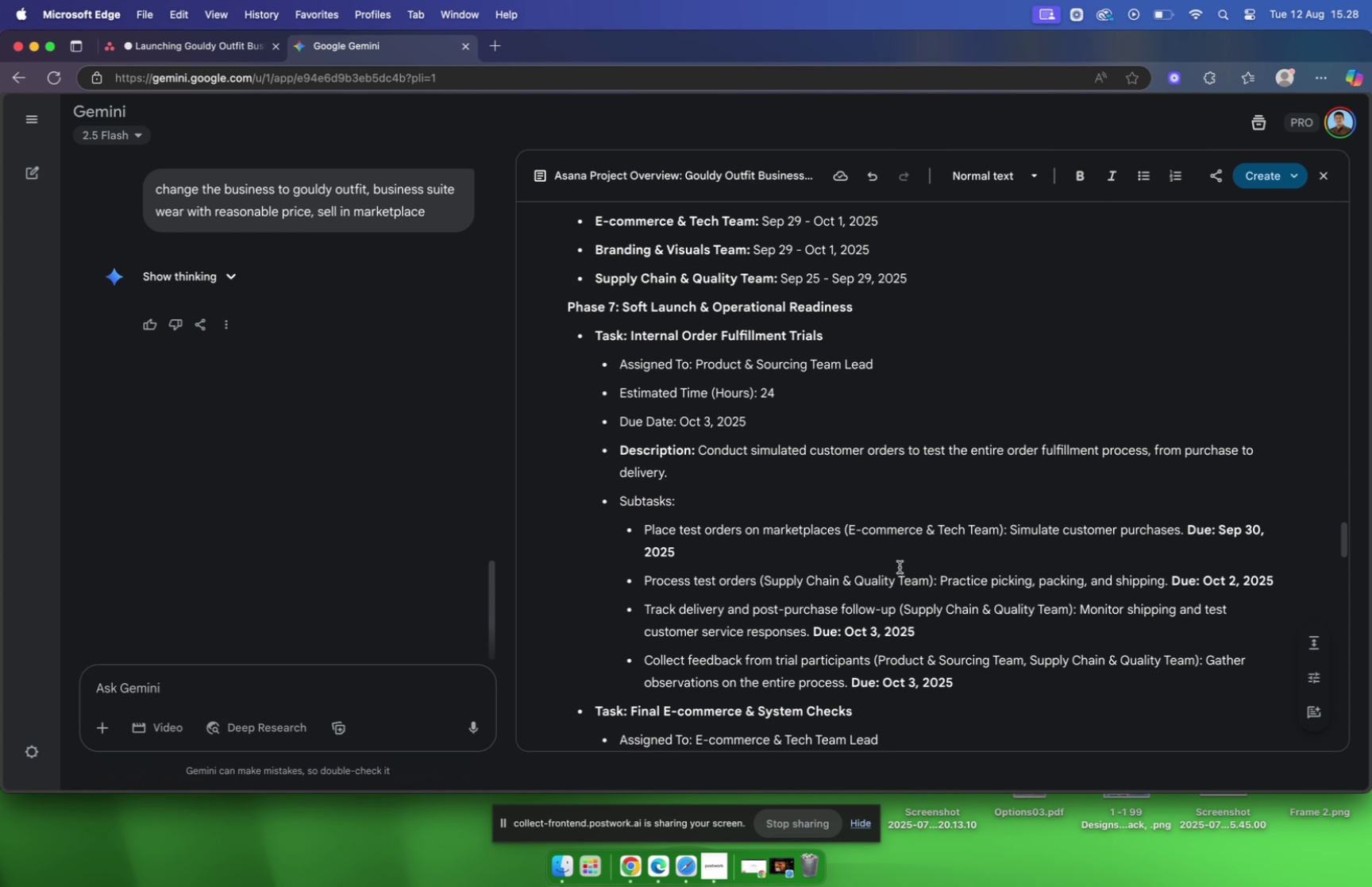 
wait(12.72)
 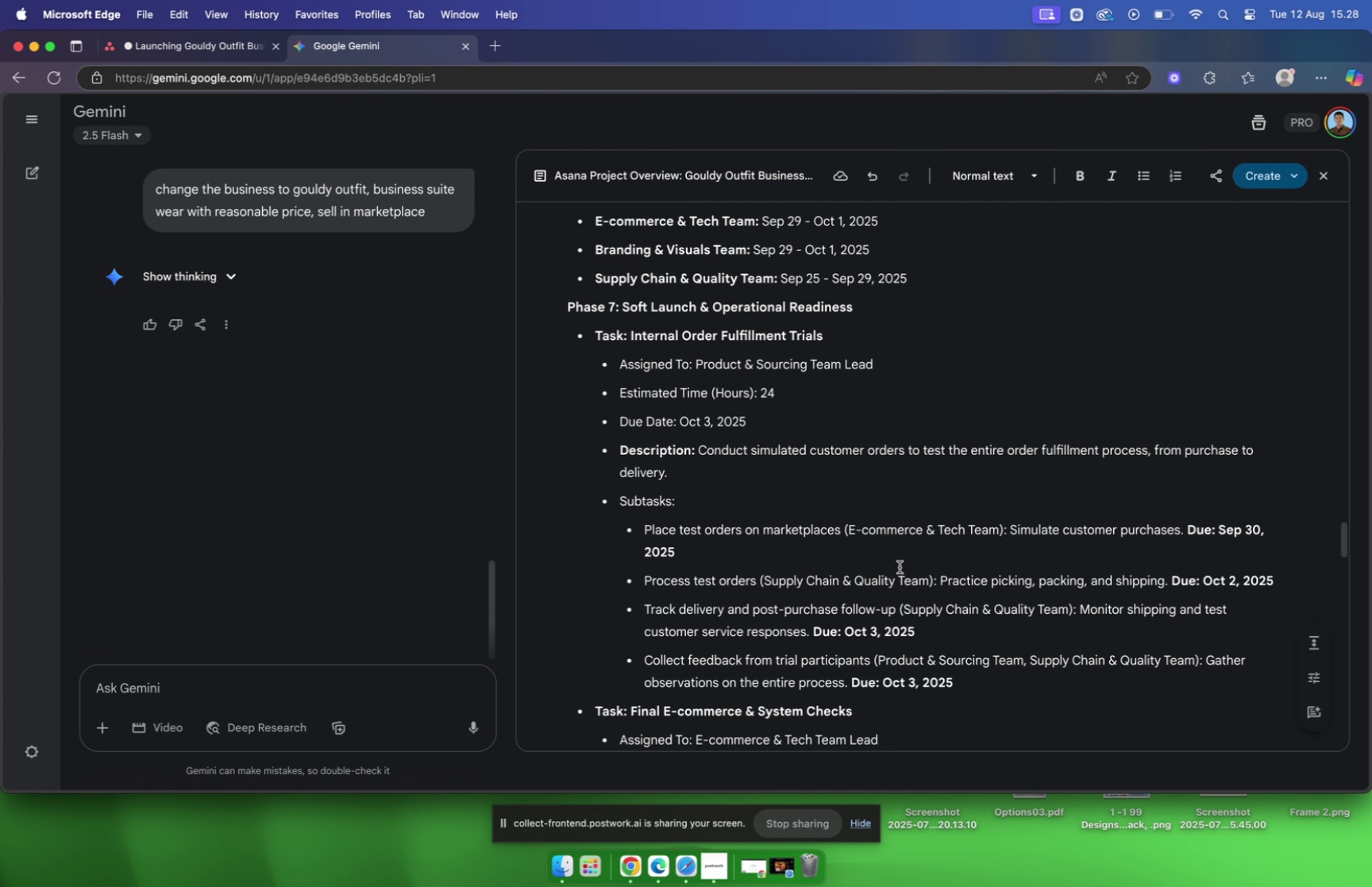 
left_click_drag(start_coordinate=[1011, 526], to_coordinate=[1062, 549])
 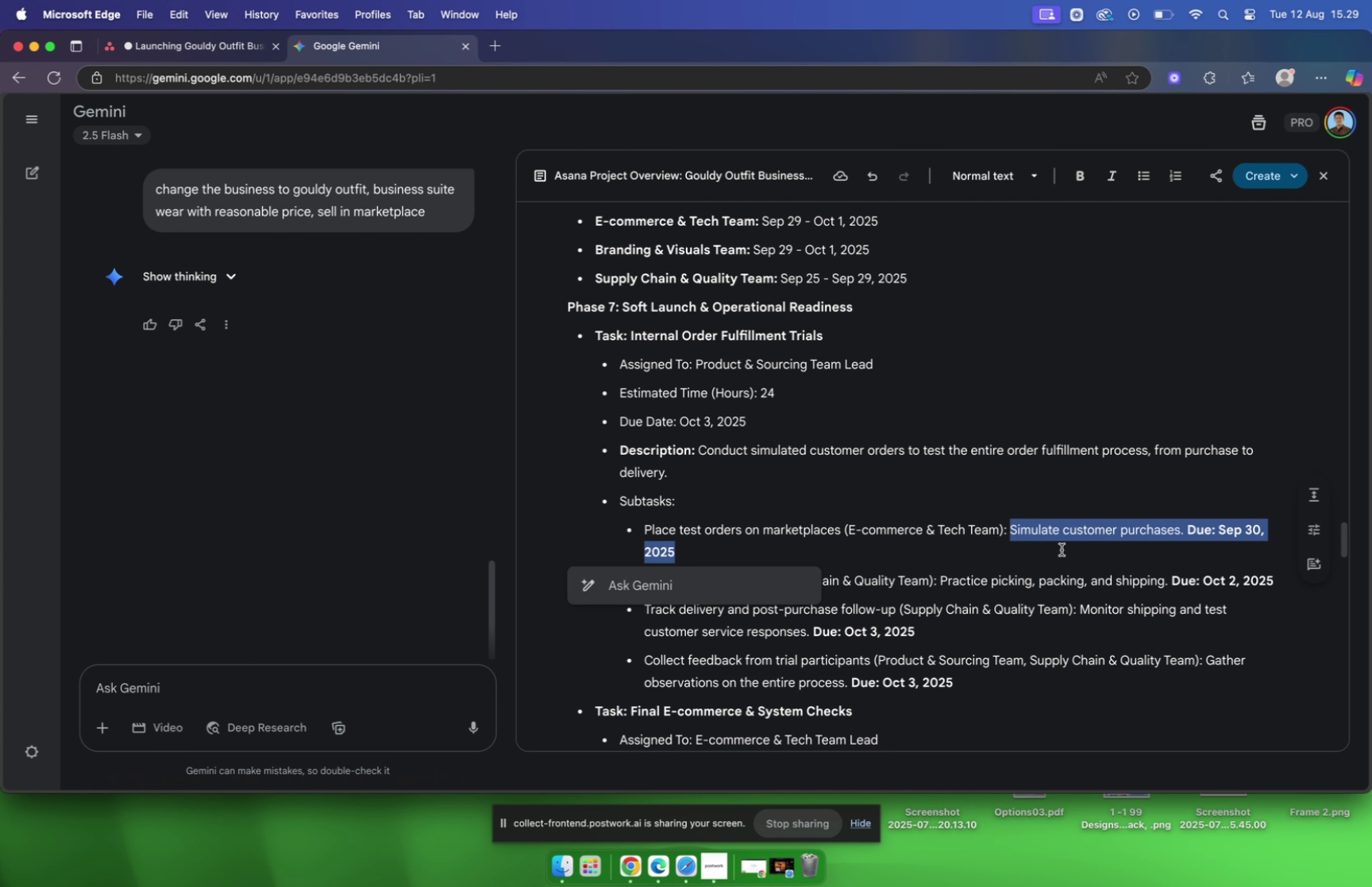 
key(Meta+C)
 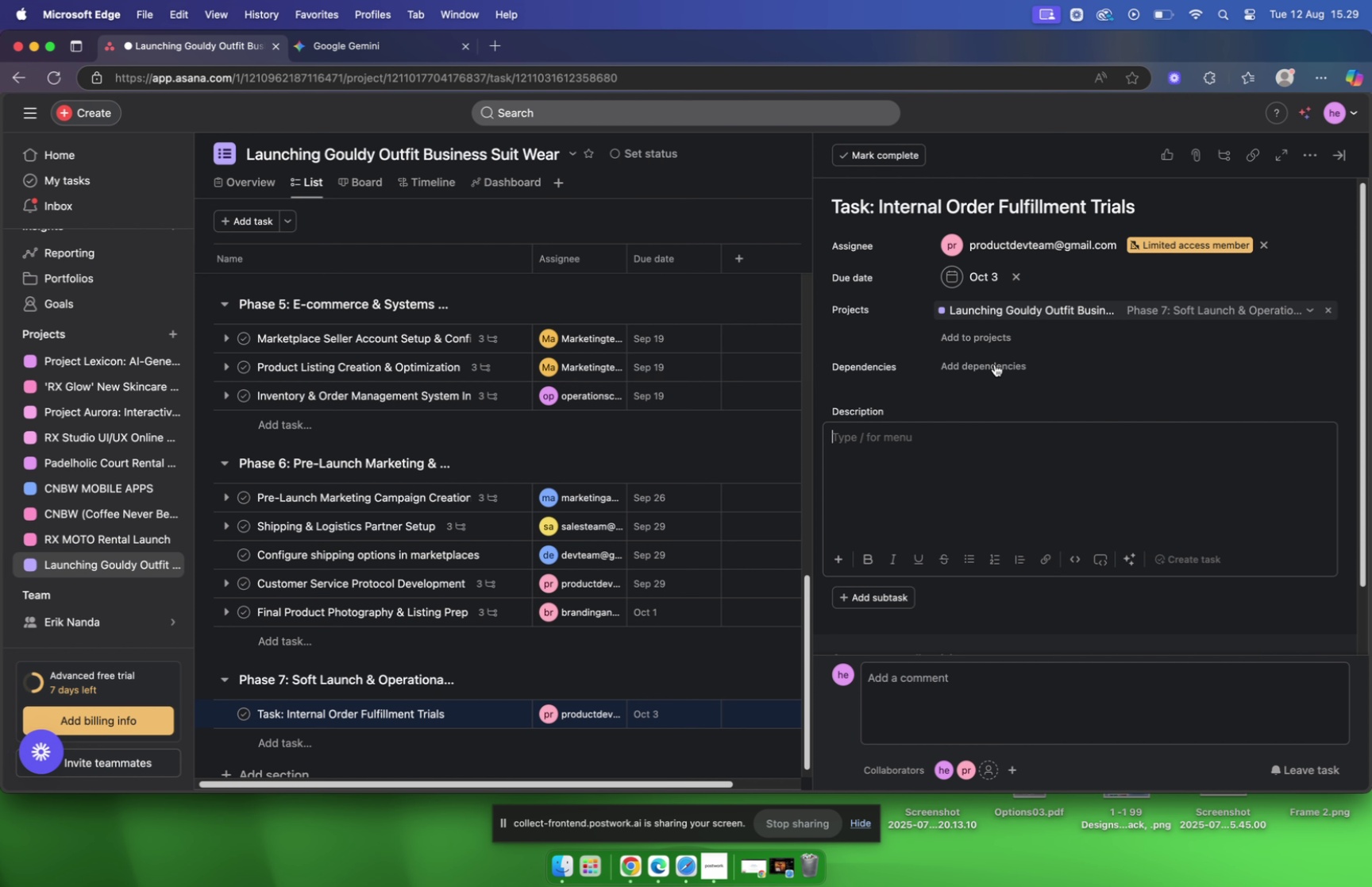 
key(Meta+V)
 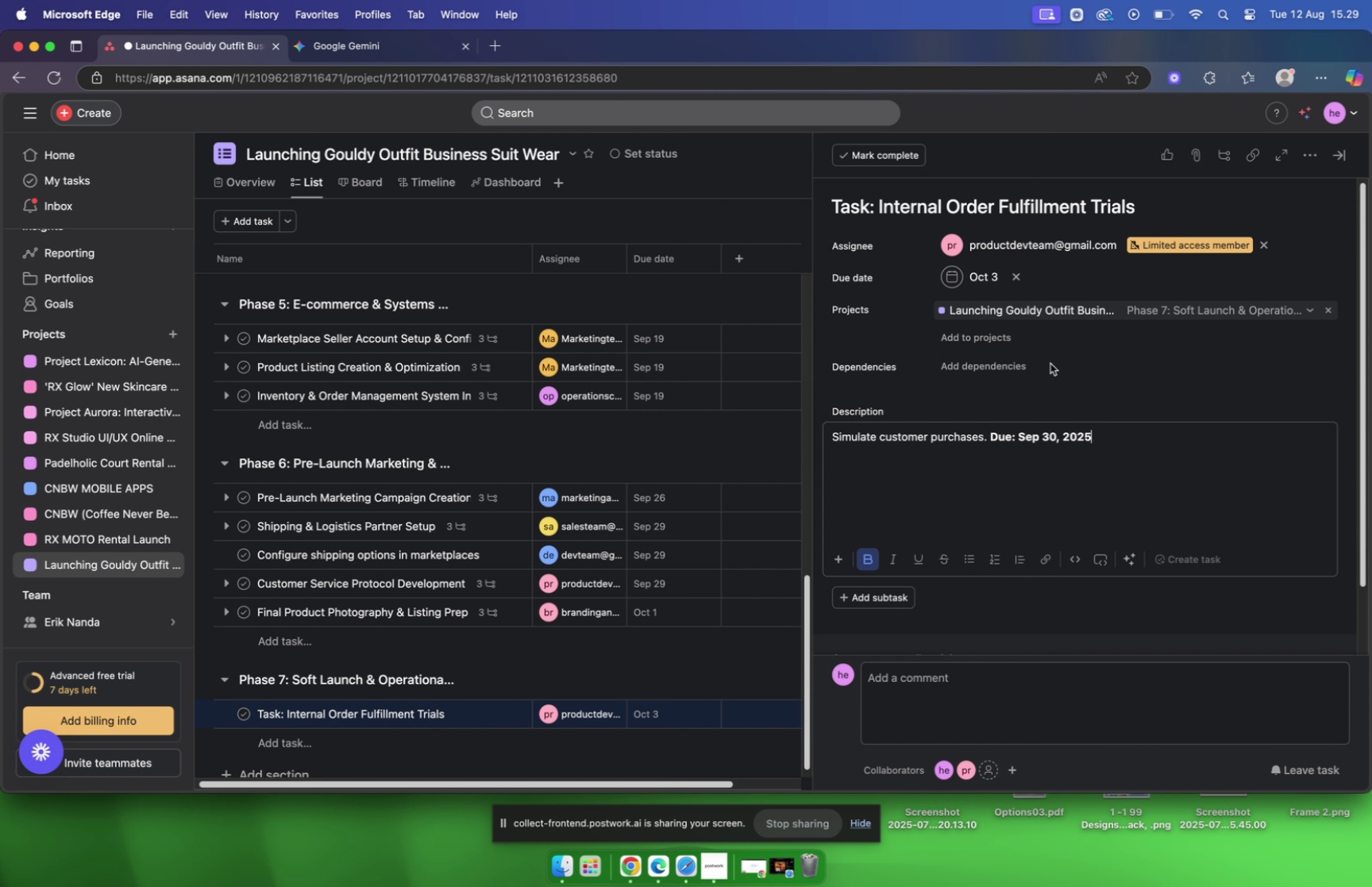 
left_click([900, 342])
 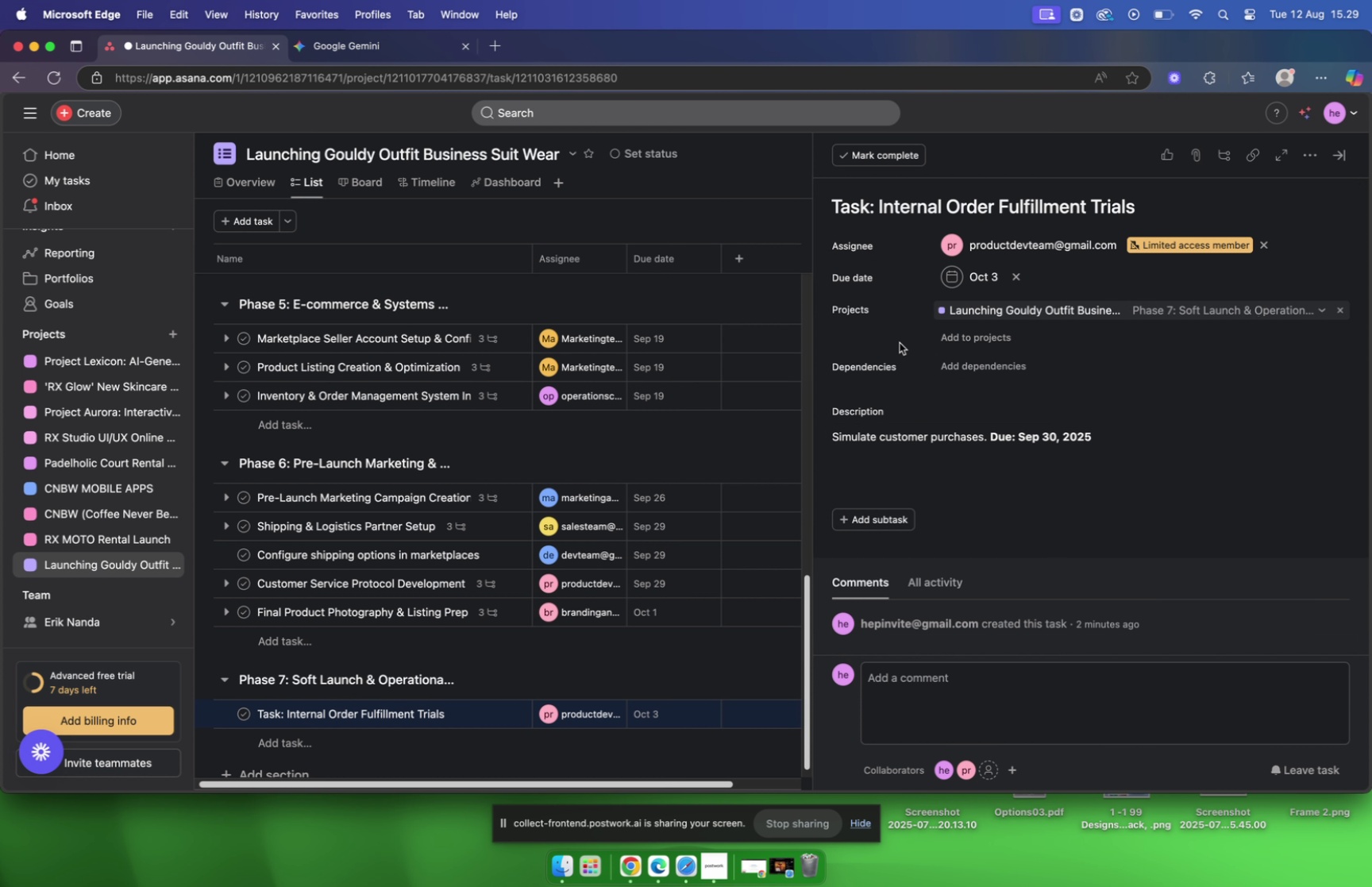 
scroll: coordinate [900, 342], scroll_direction: down, amount: 11.0
 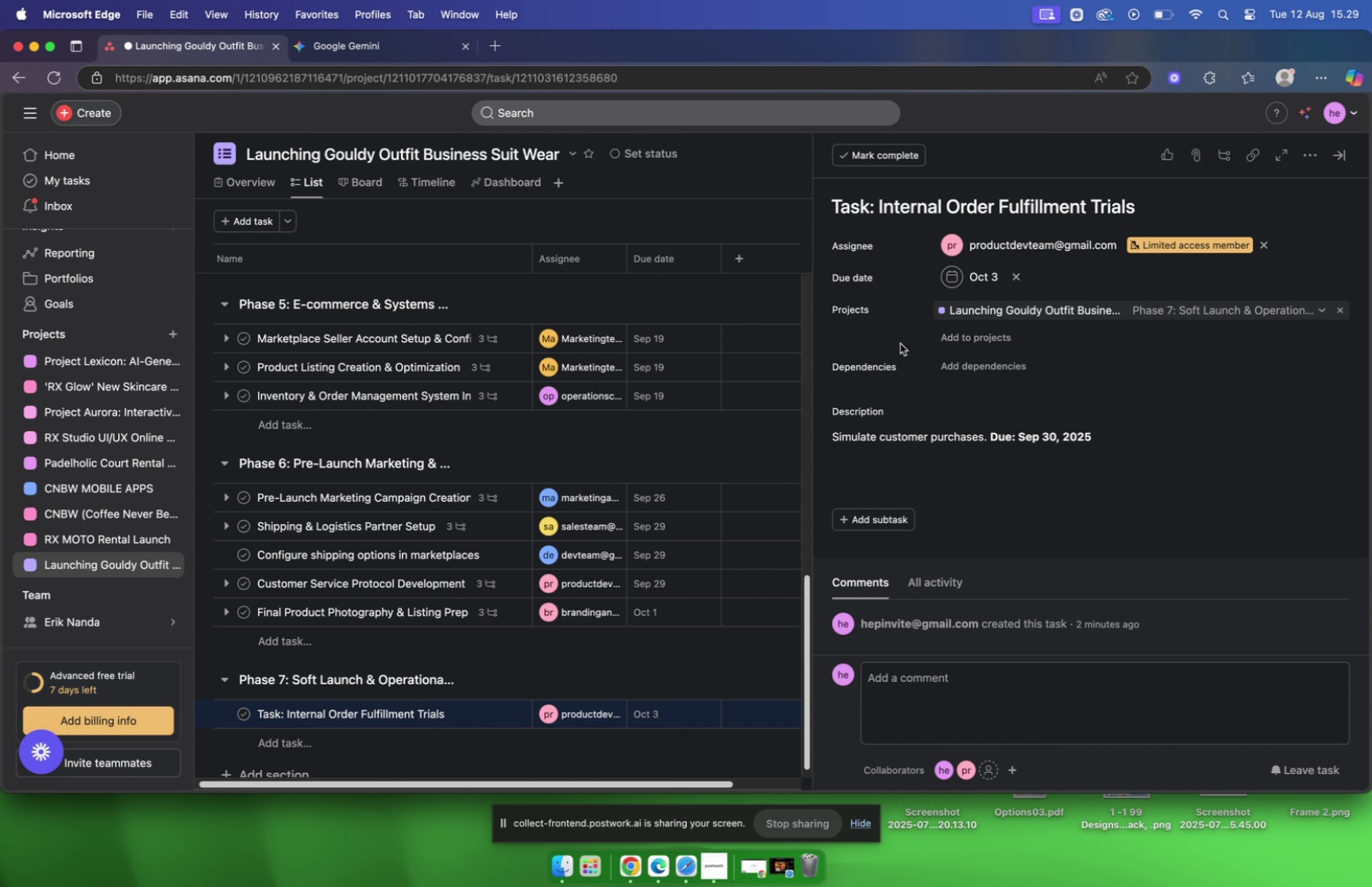 
scroll: coordinate [900, 343], scroll_direction: up, amount: 14.0
 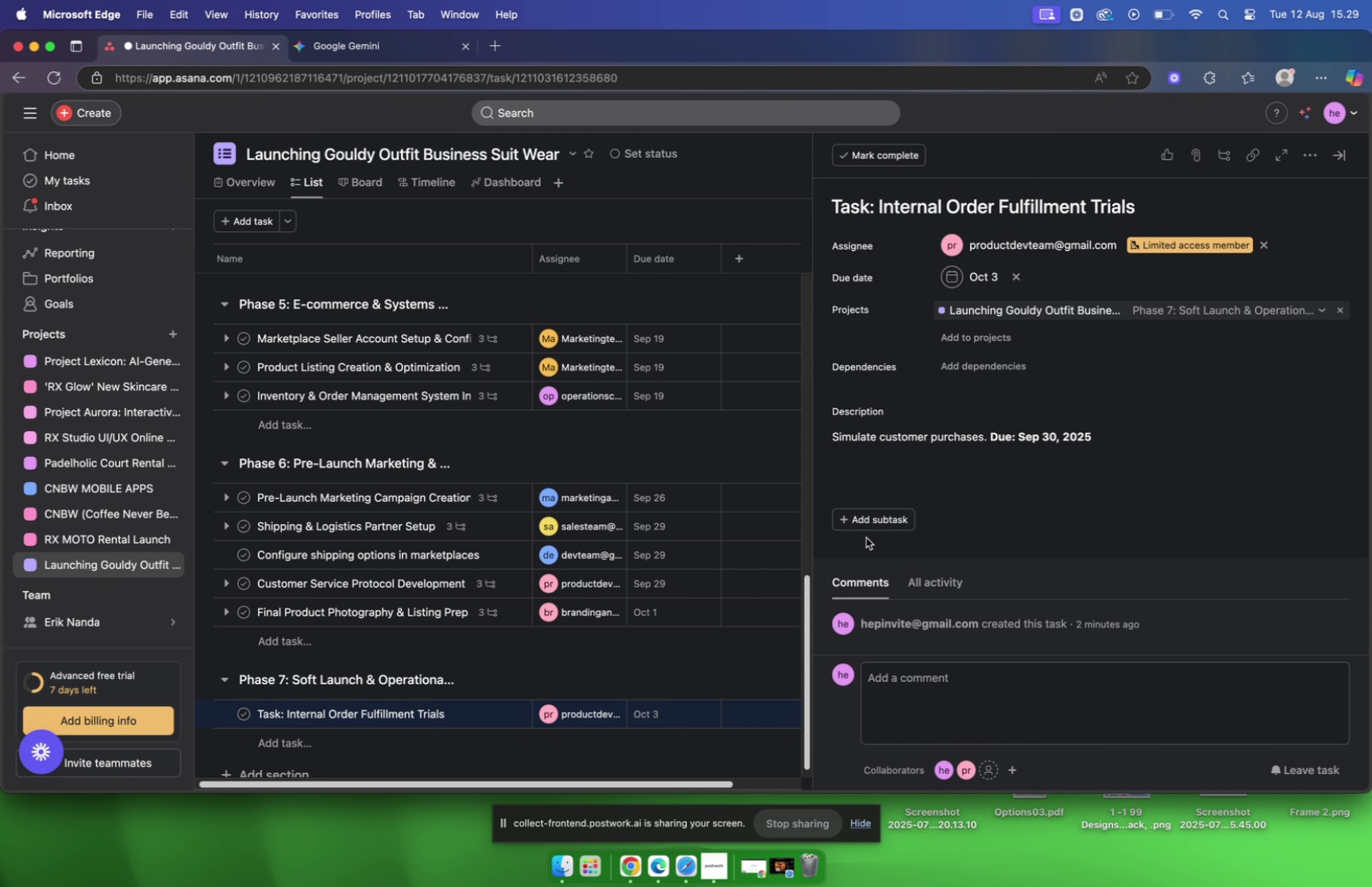 
left_click([867, 521])
 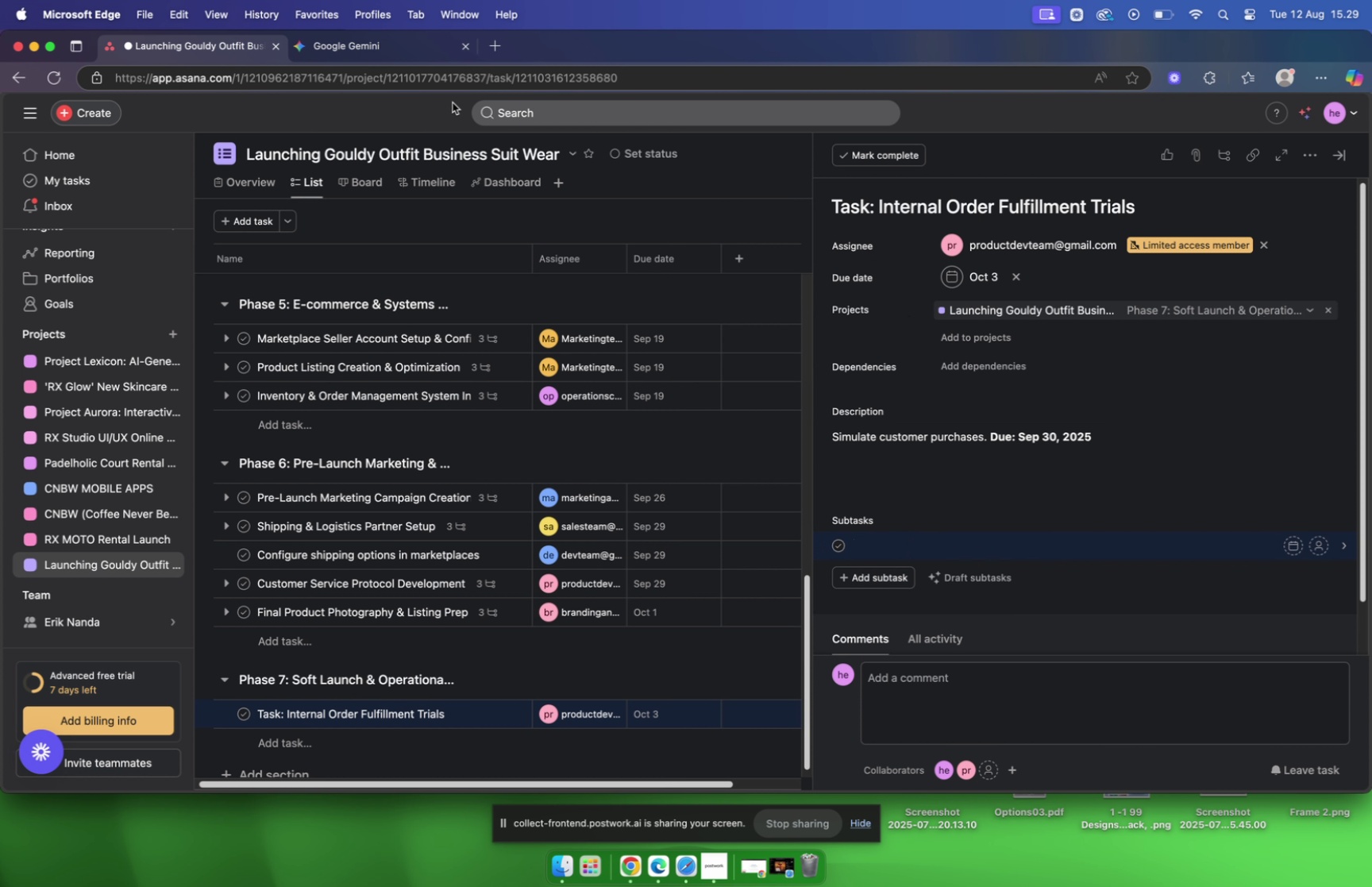 
left_click([358, 48])
 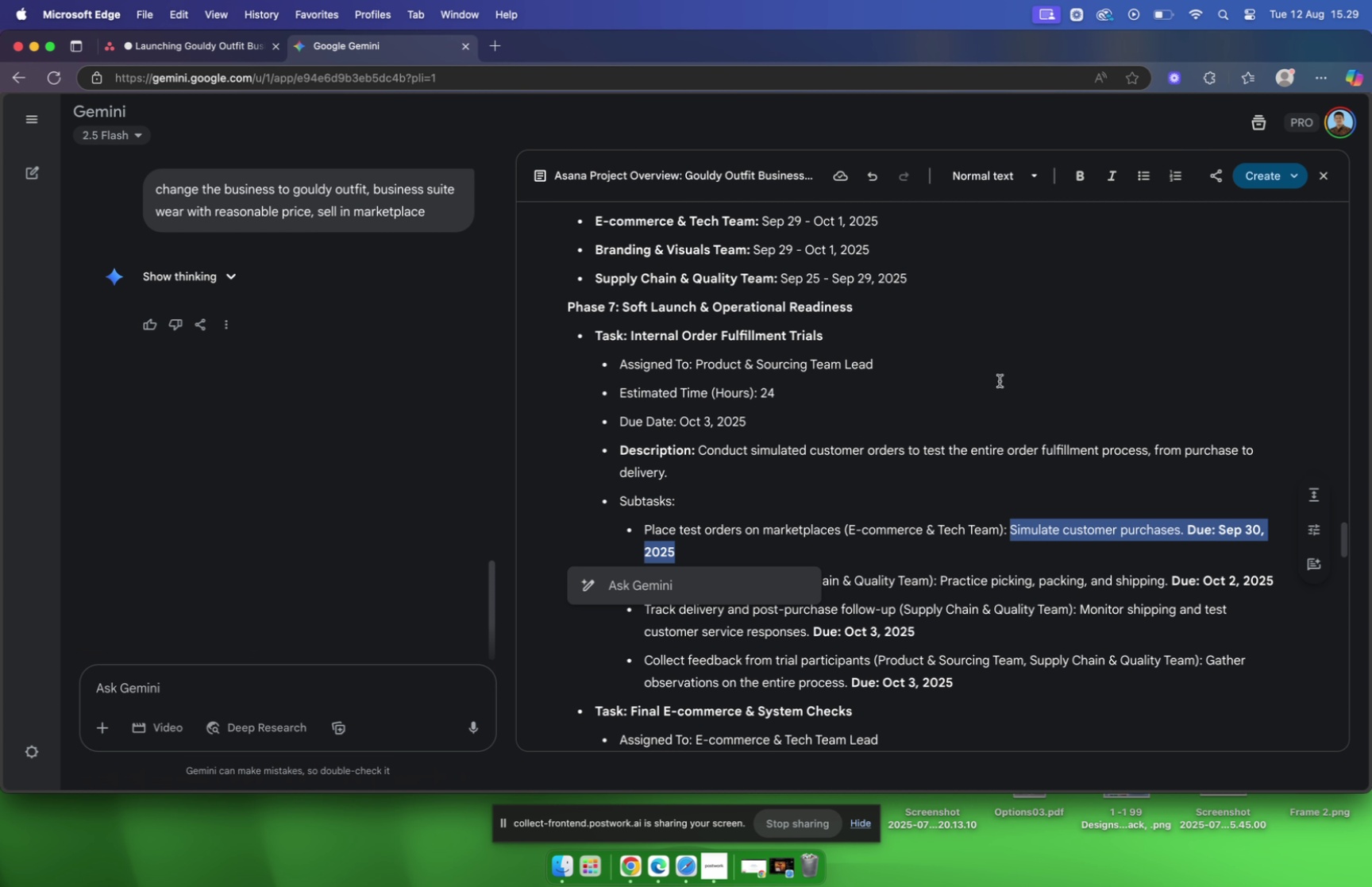 
scroll: coordinate [996, 380], scroll_direction: down, amount: 6.0
 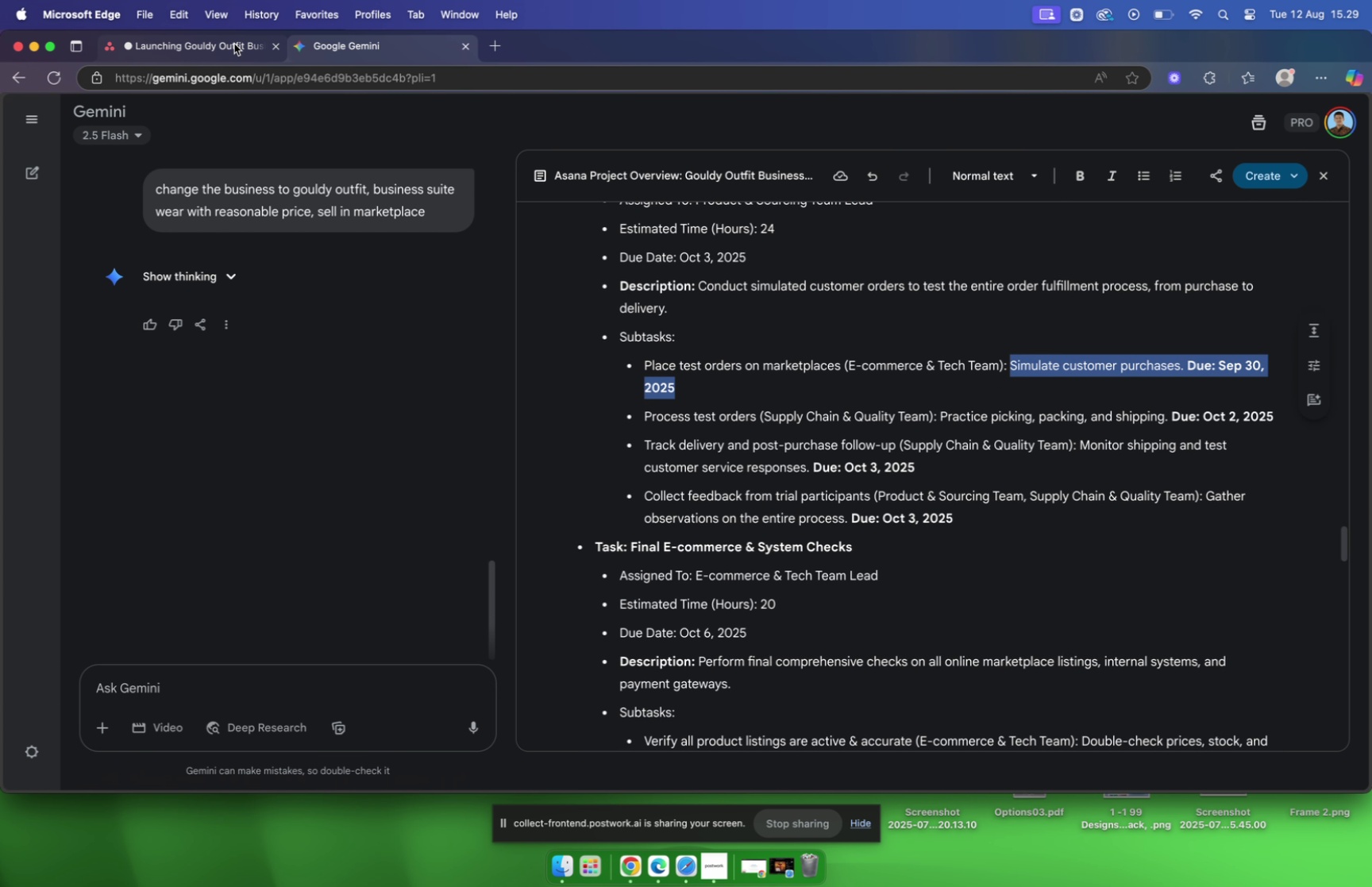 
left_click([231, 45])
 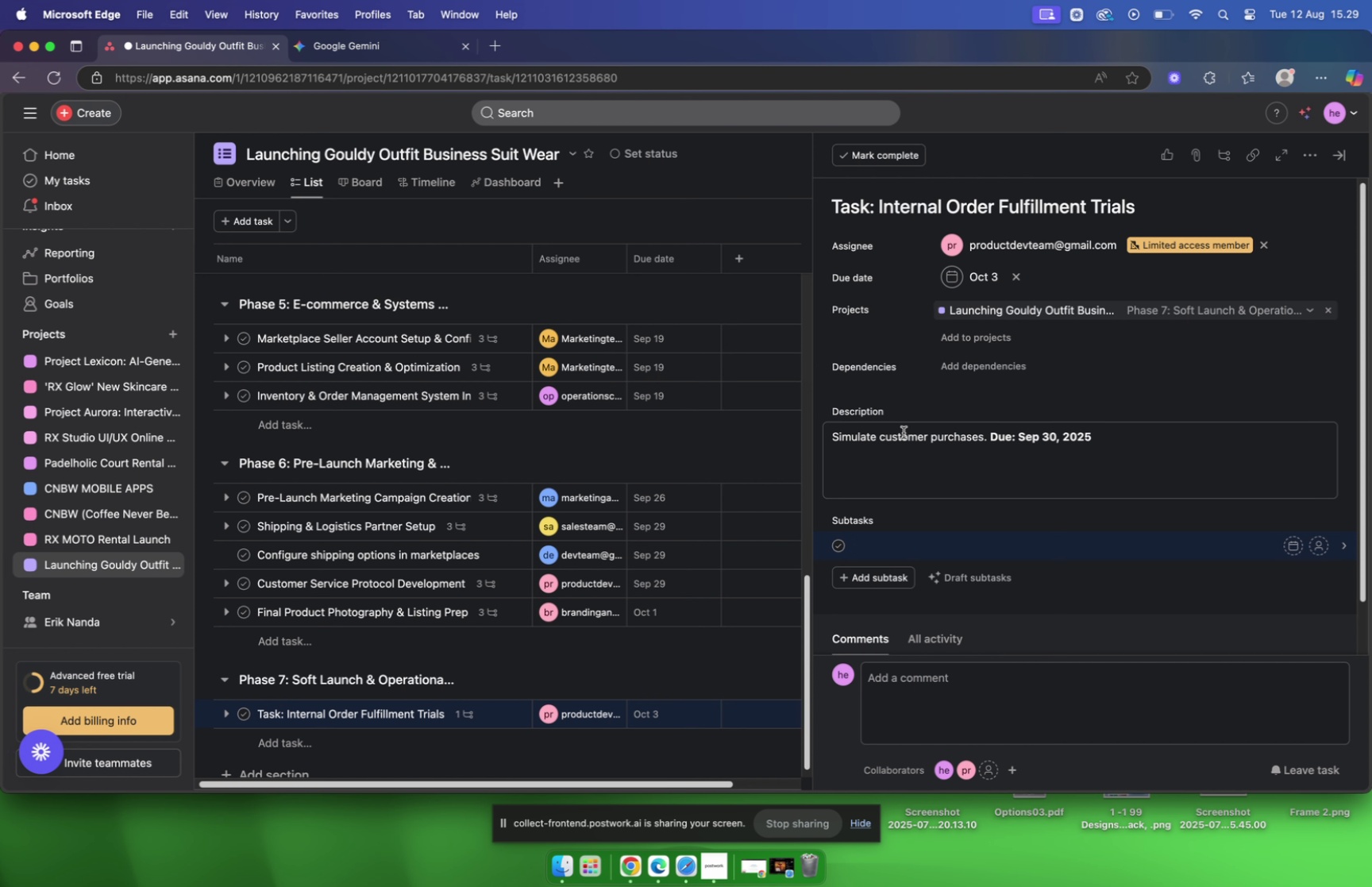 
scroll: coordinate [906, 434], scroll_direction: up, amount: 5.0
 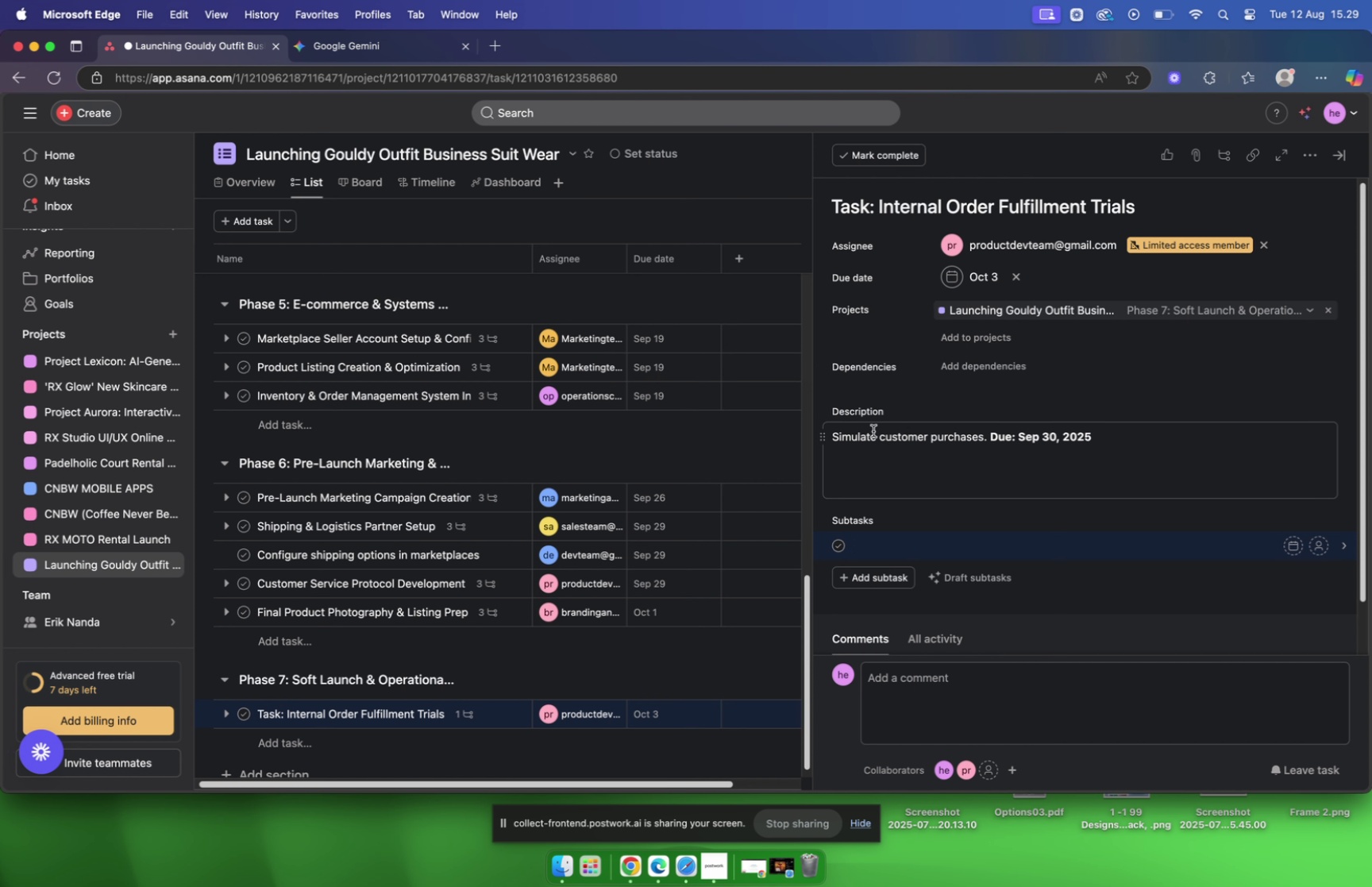 
wait(6.46)
 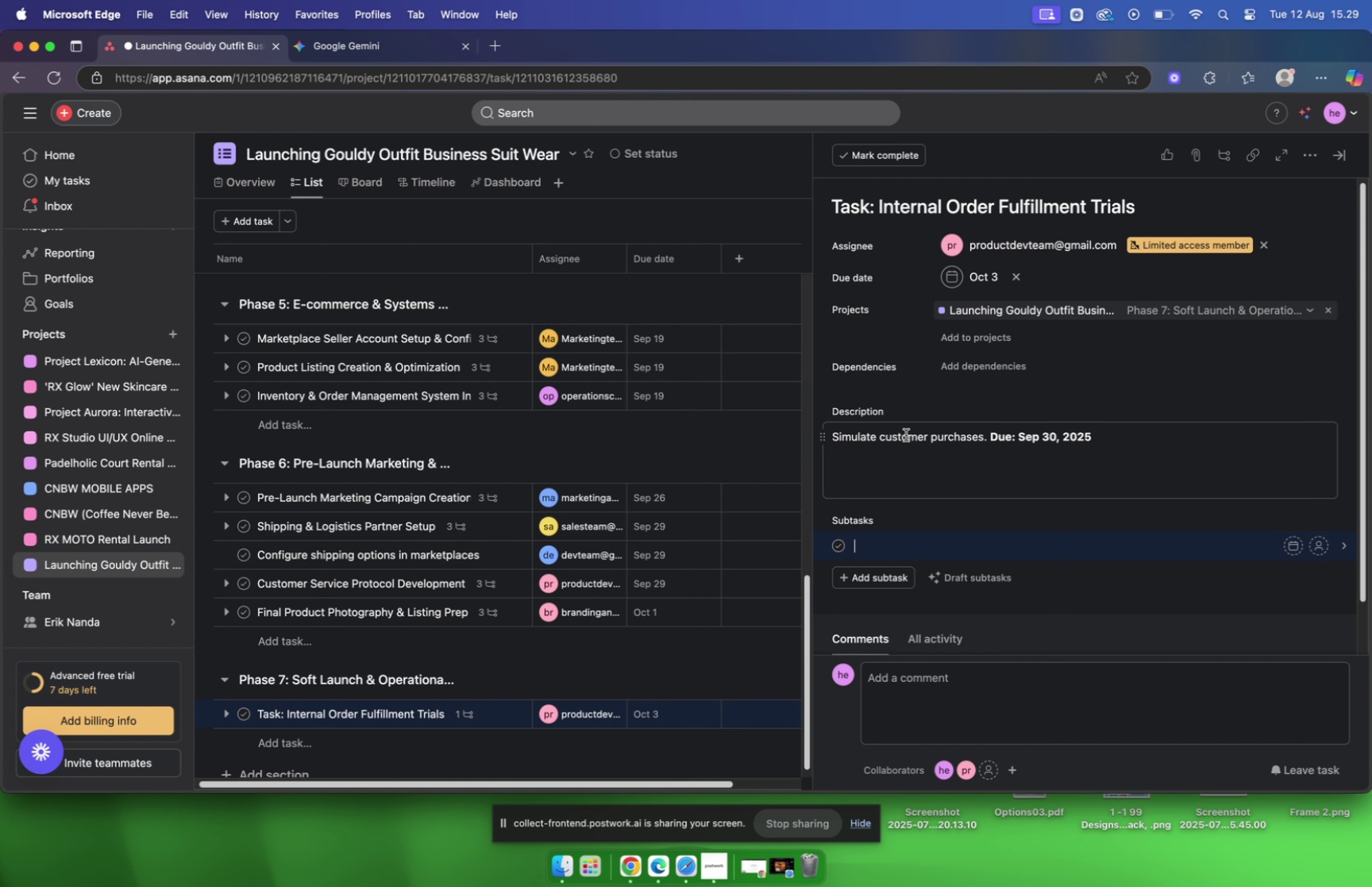 
scroll: coordinate [664, 299], scroll_direction: up, amount: 4.0
 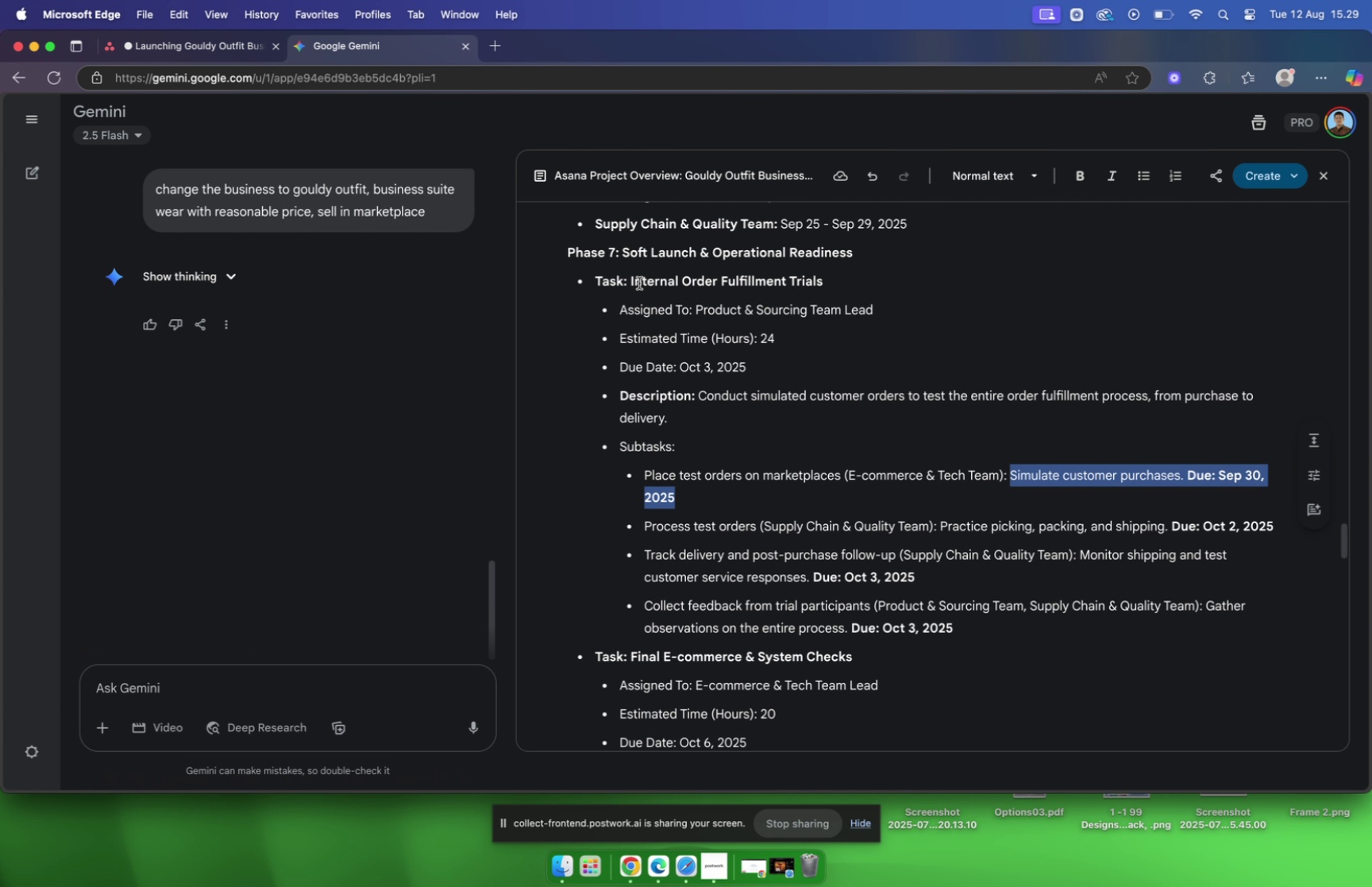 
left_click_drag(start_coordinate=[700, 391], to_coordinate=[852, 423])
 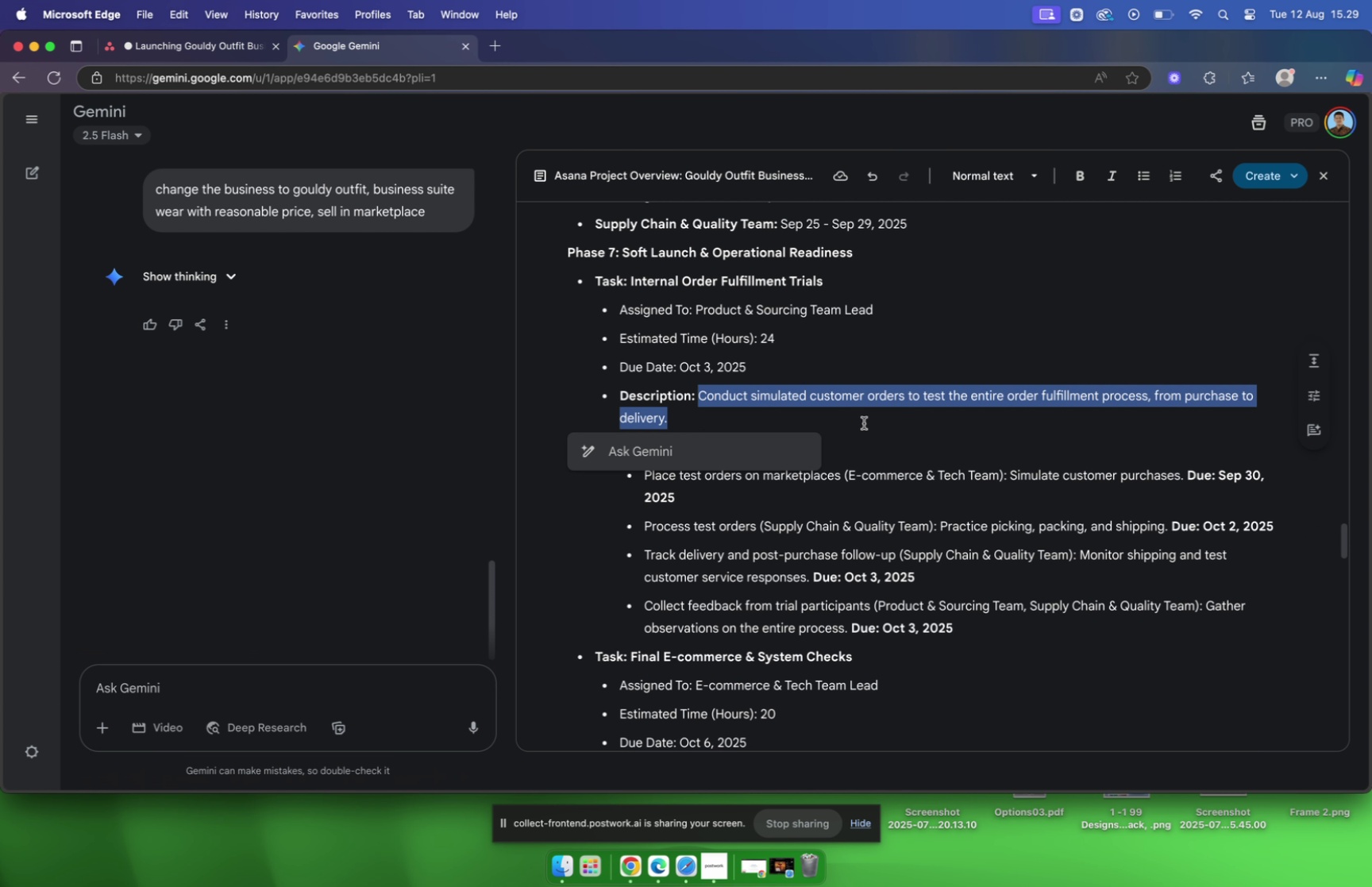 
key(Meta+C)
 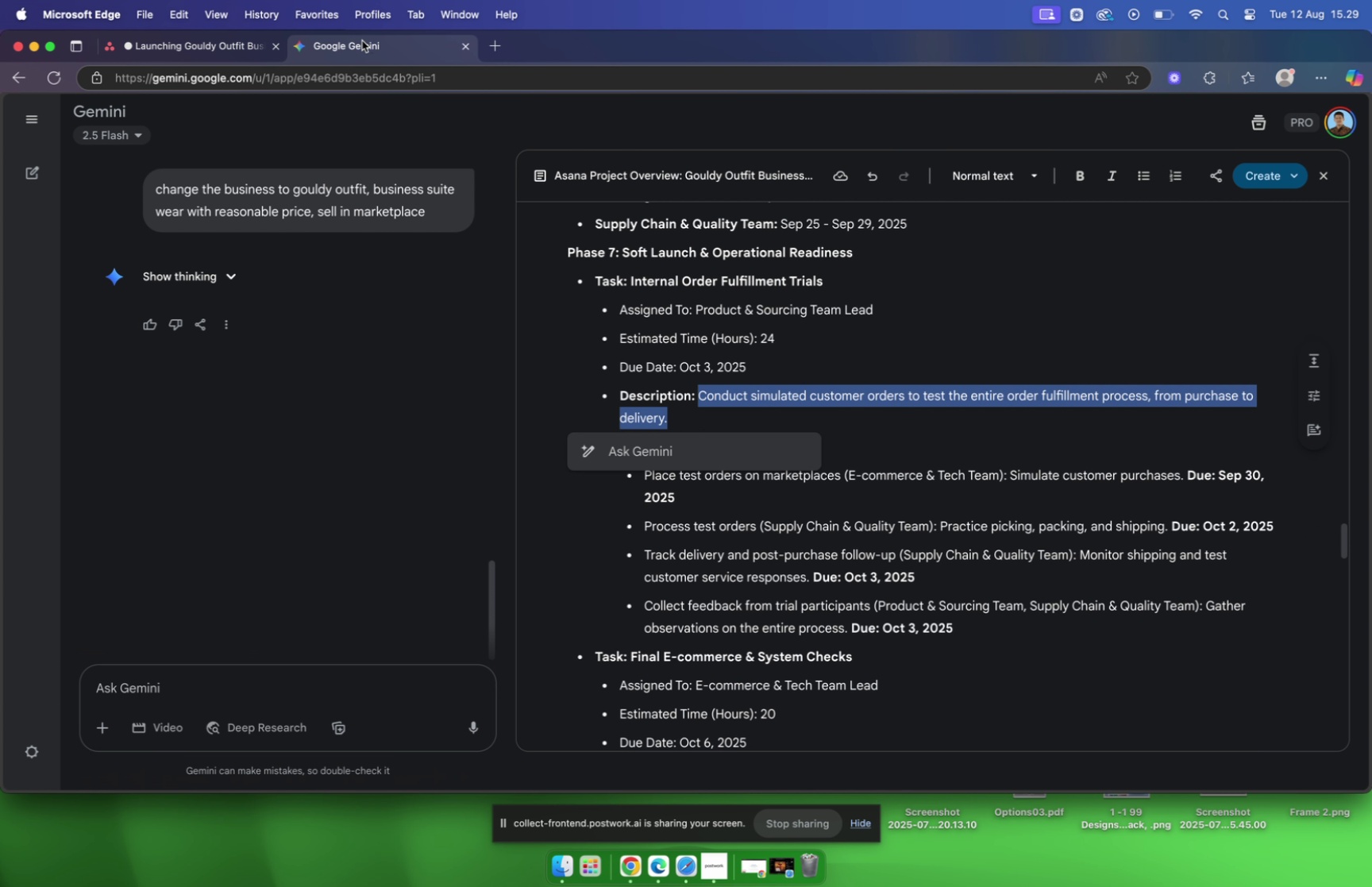 
left_click([362, 40])
 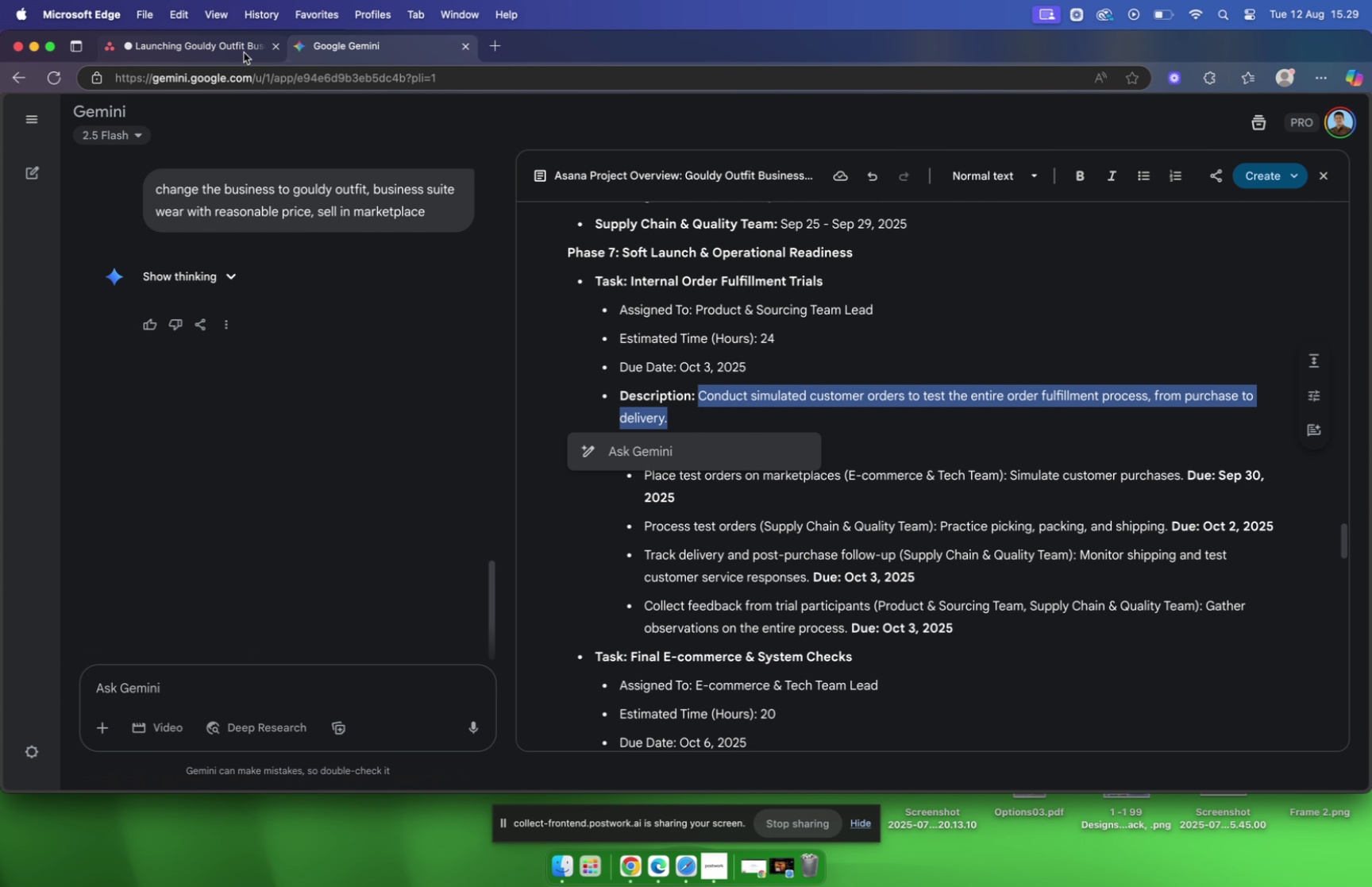 
left_click([244, 52])
 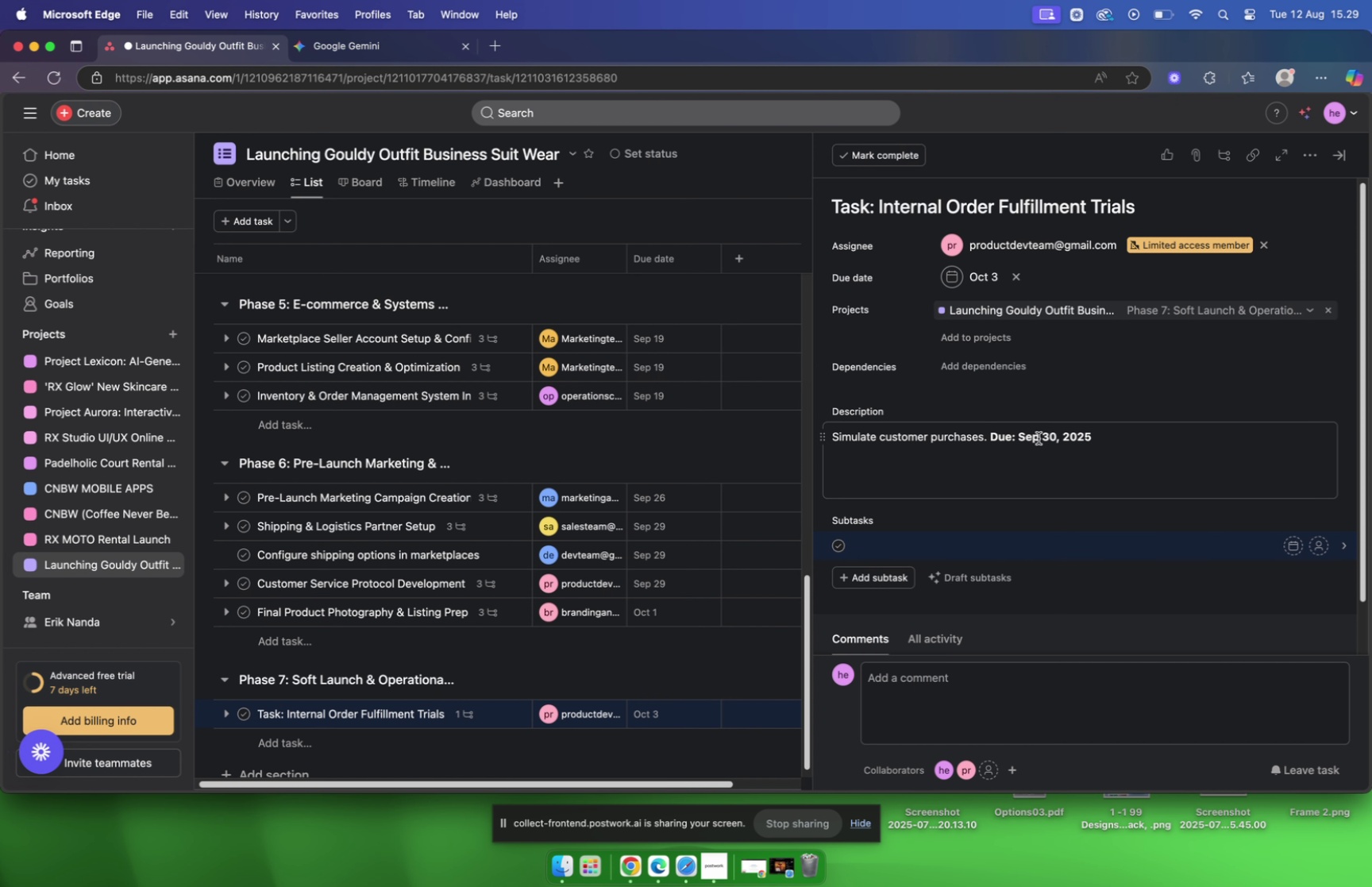 
left_click_drag(start_coordinate=[1137, 438], to_coordinate=[777, 414])
 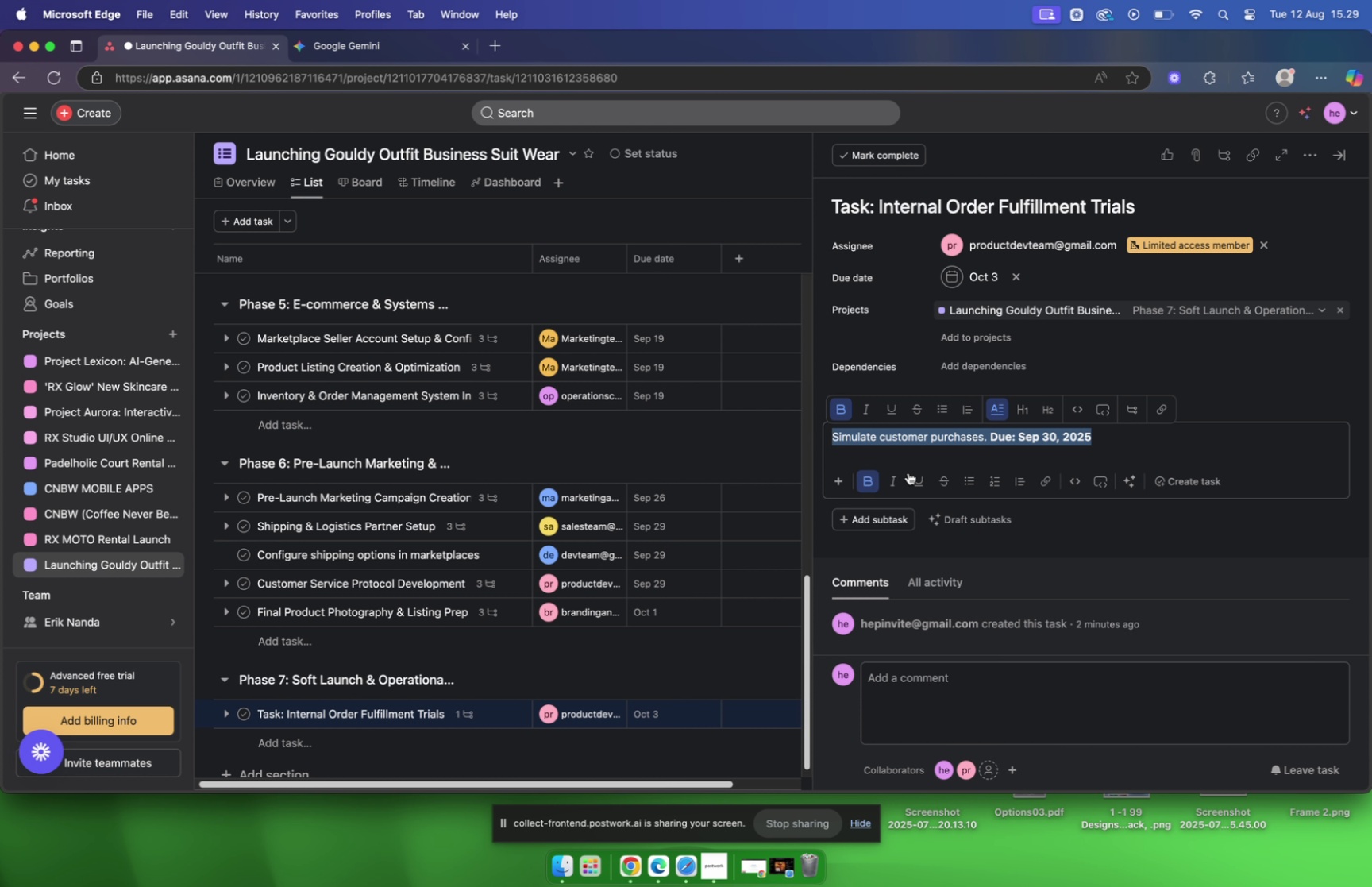 
key(Meta+V)
 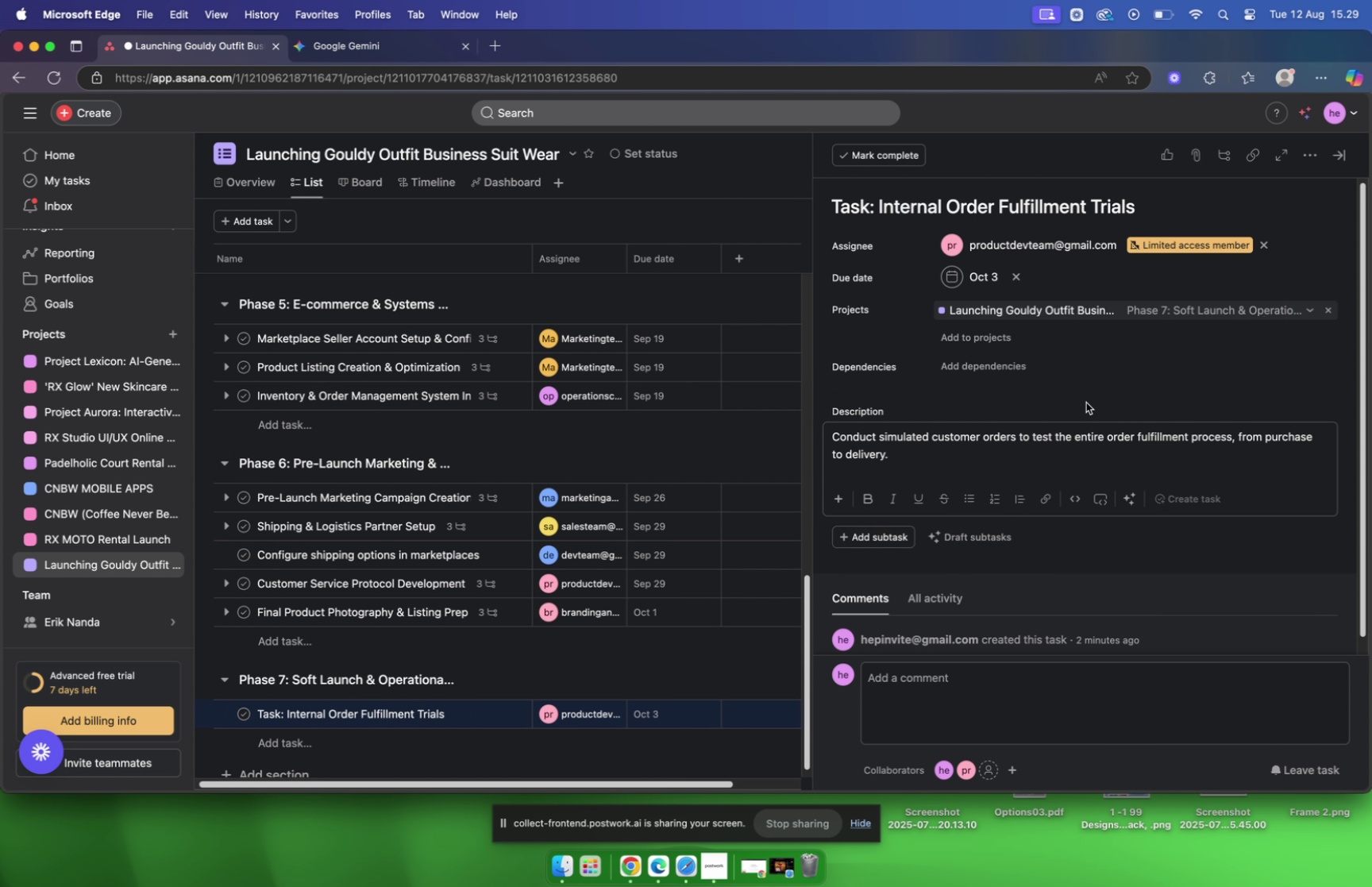 
left_click([1086, 399])
 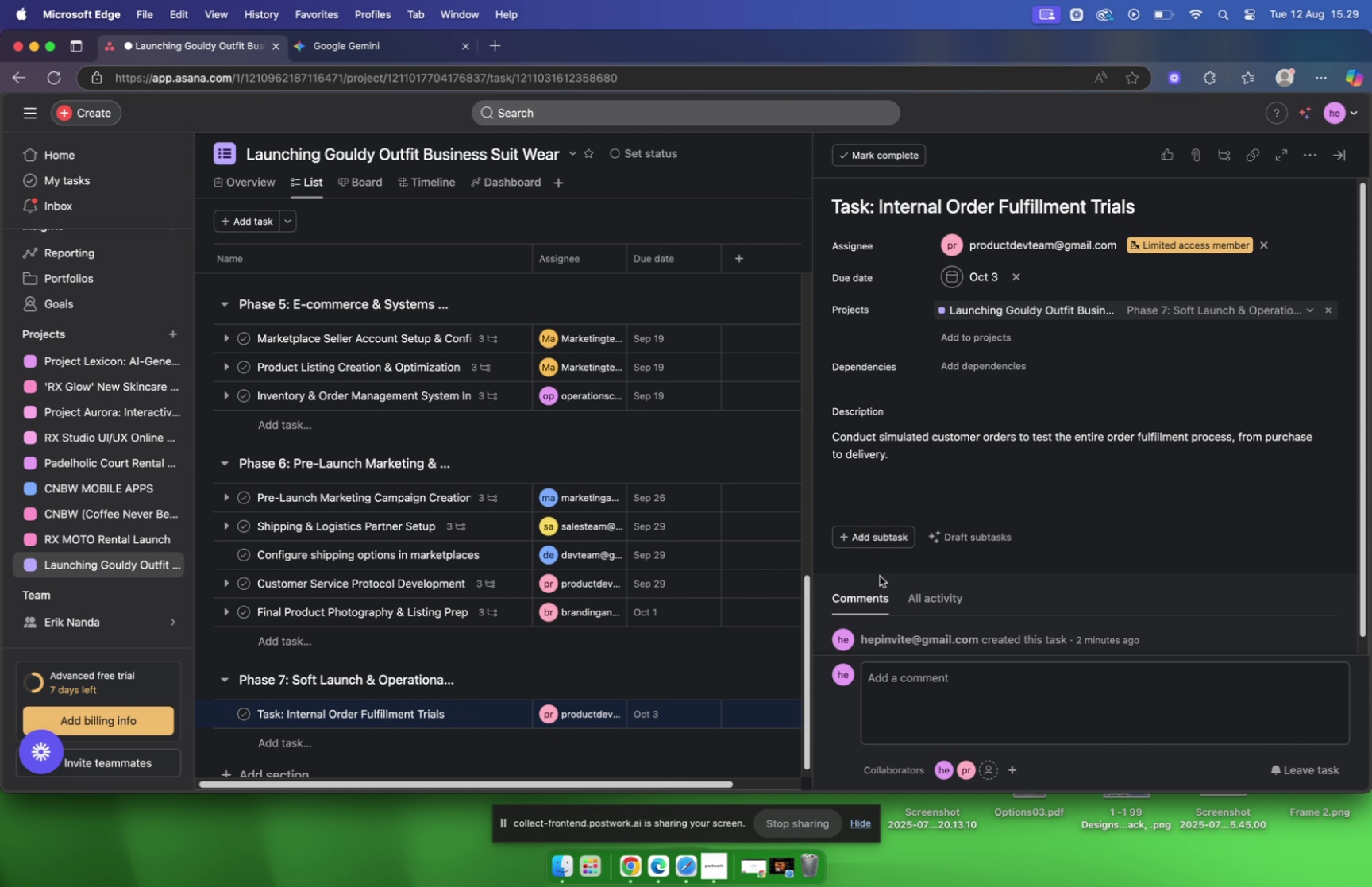 
left_click([873, 539])
 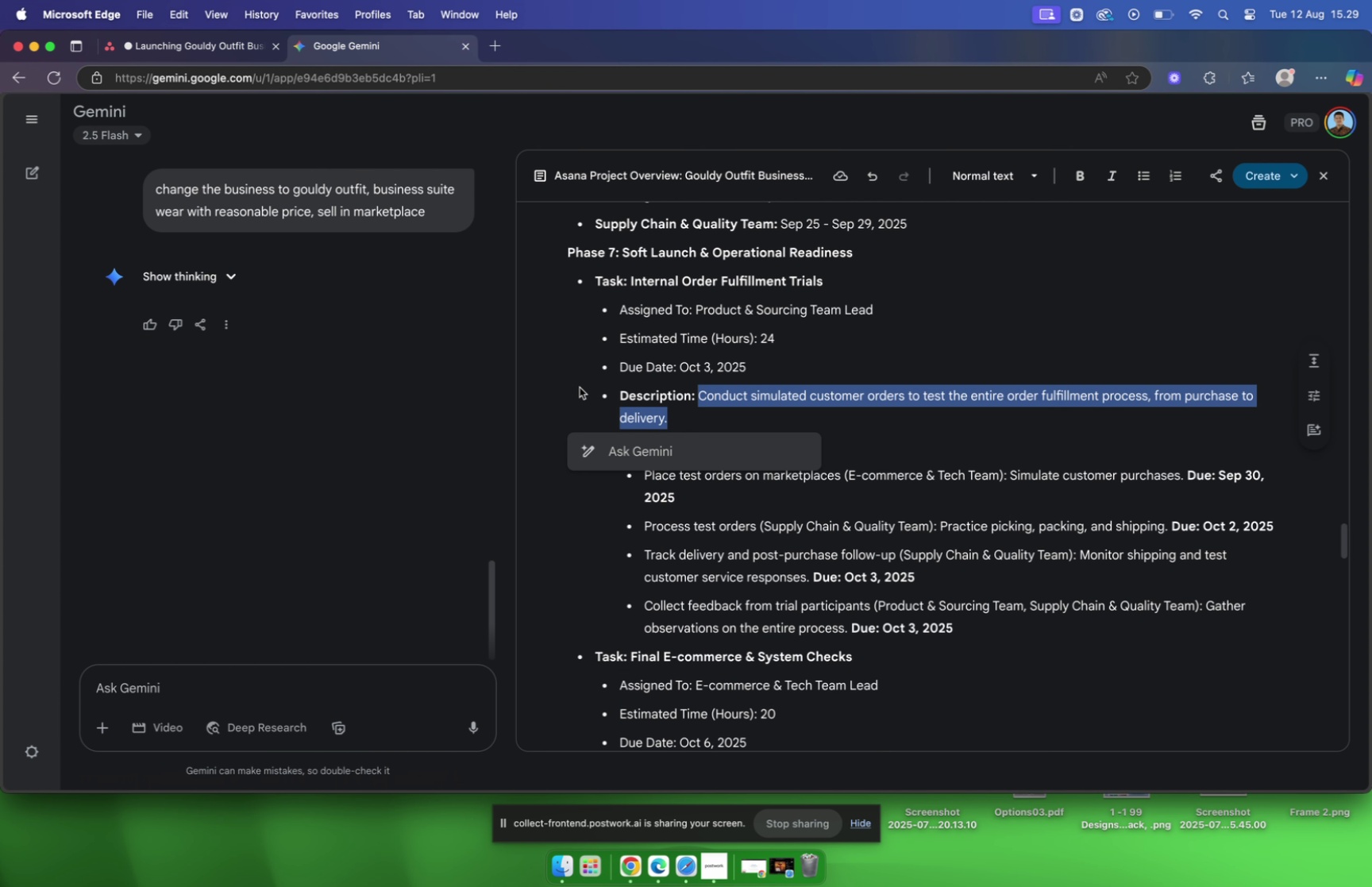 
left_click([712, 493])
 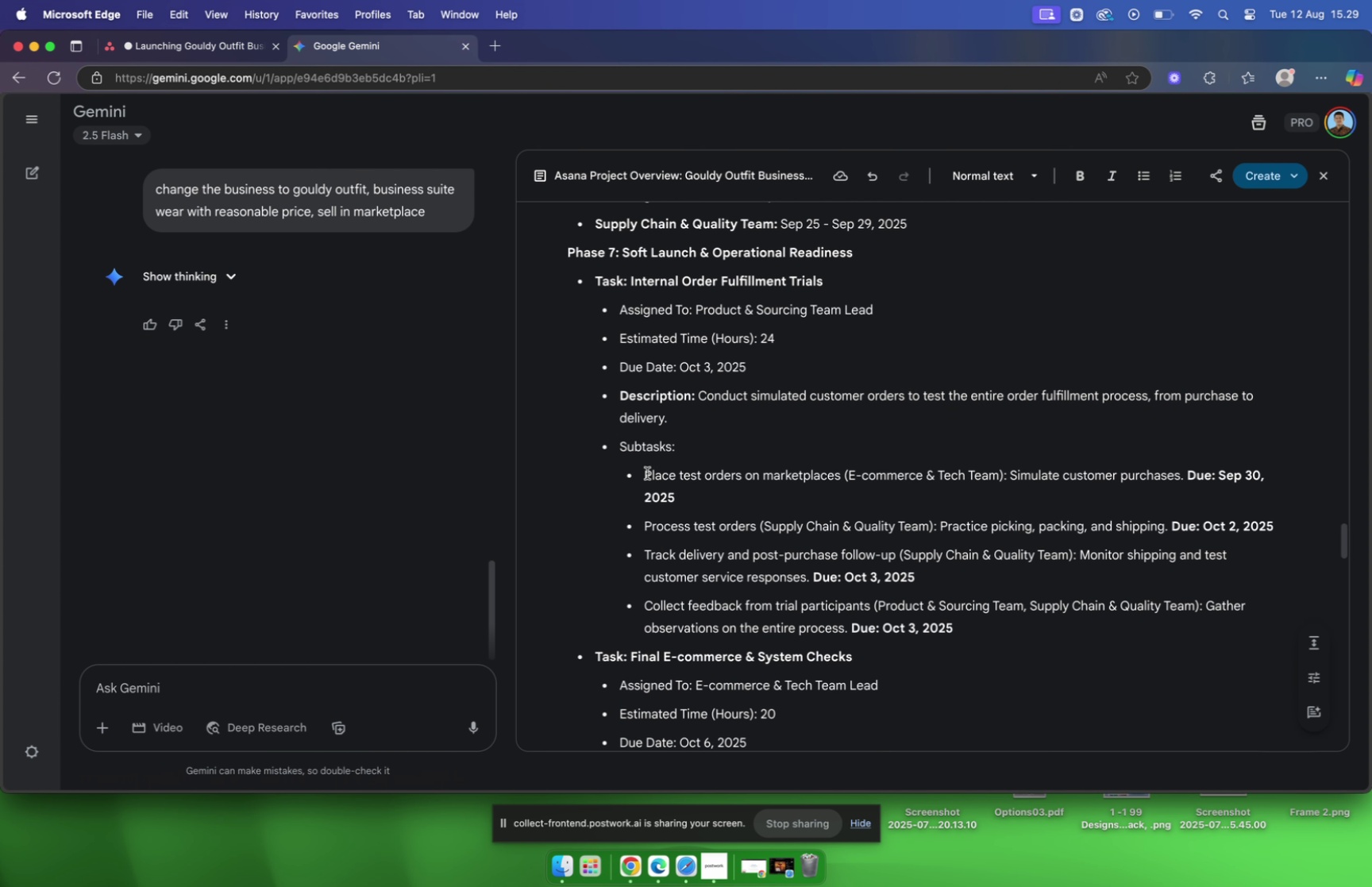 
left_click_drag(start_coordinate=[646, 472], to_coordinate=[839, 466])
 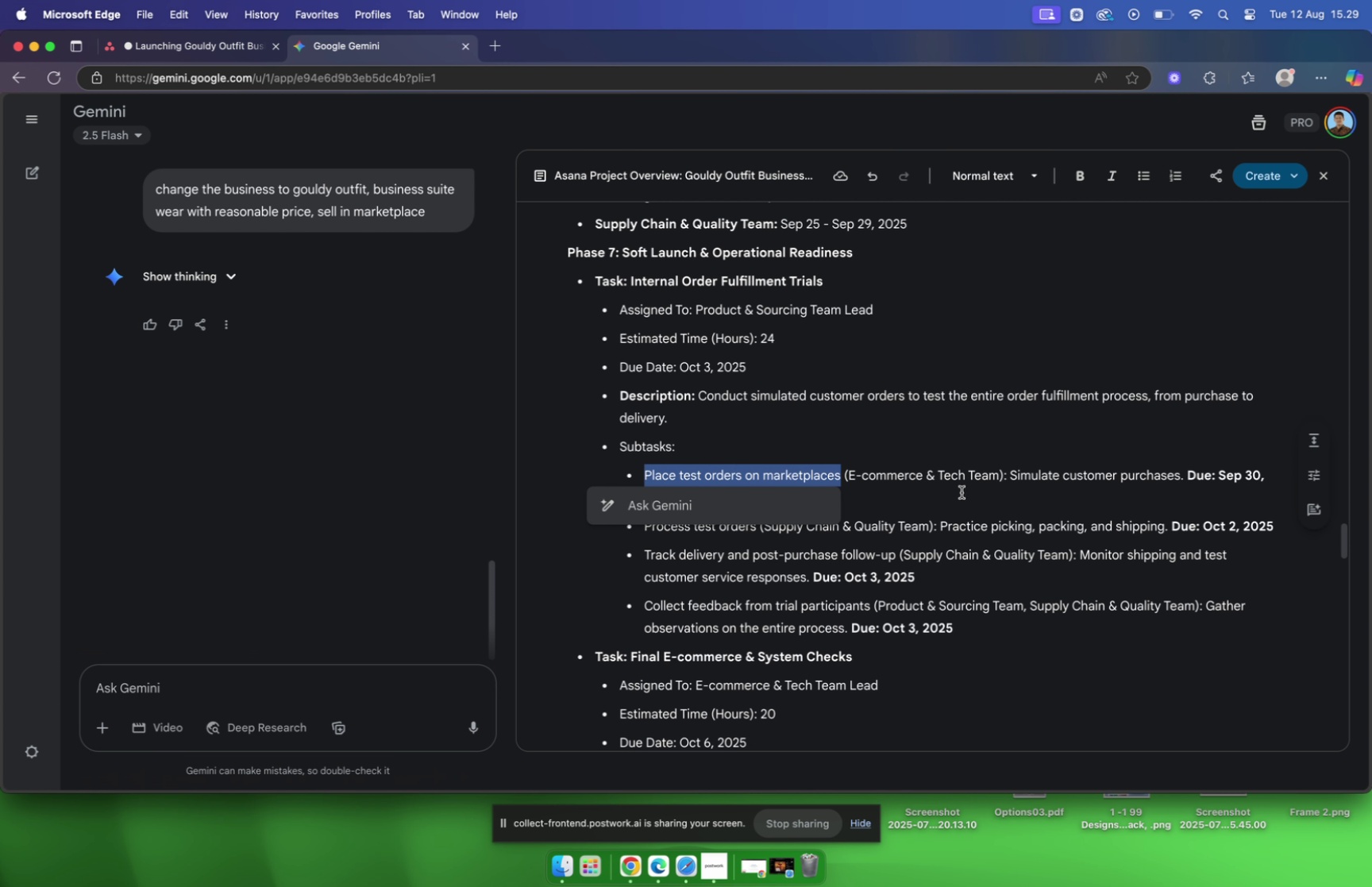 
key(Meta+C)
 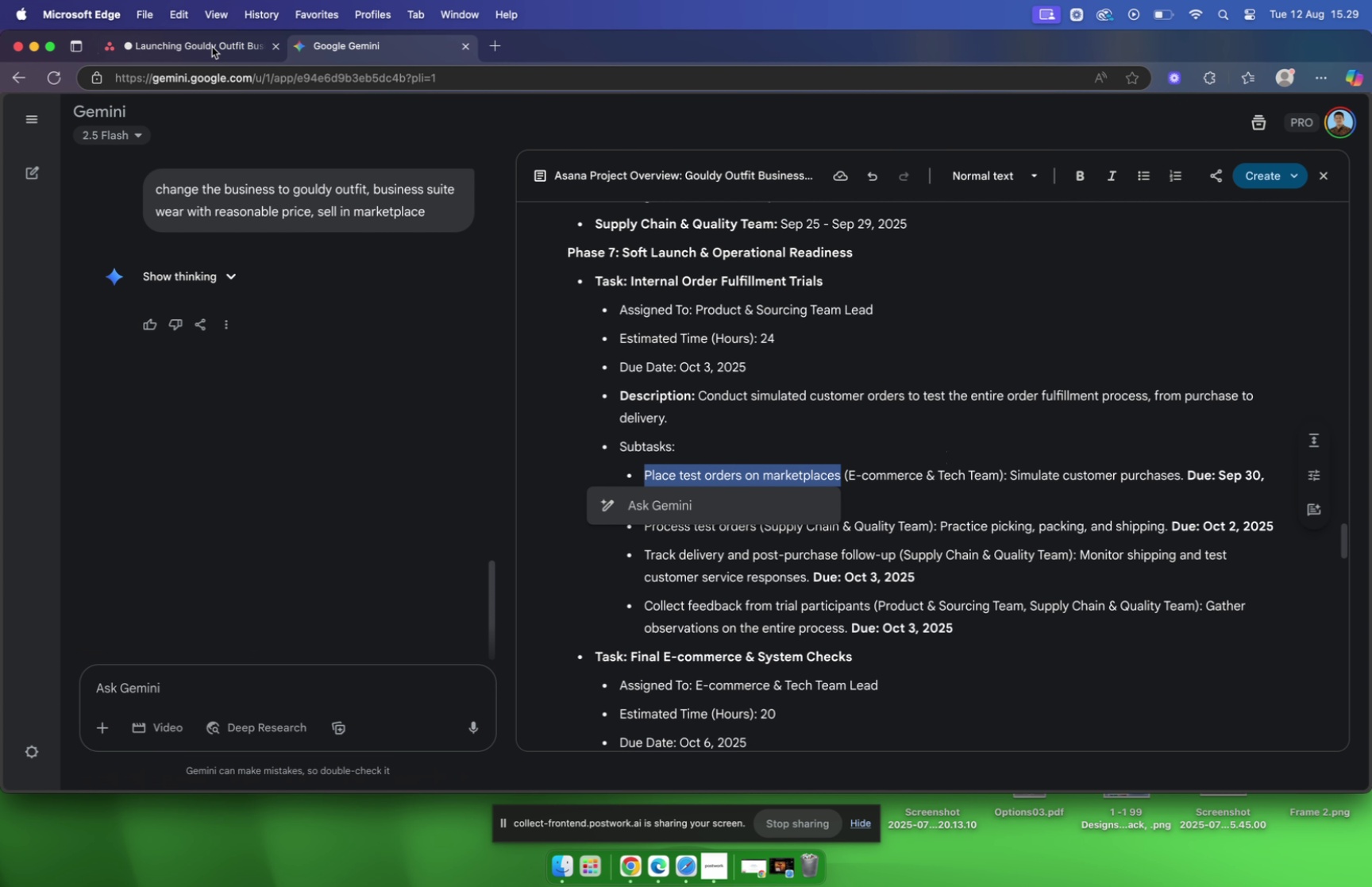 
left_click([213, 51])
 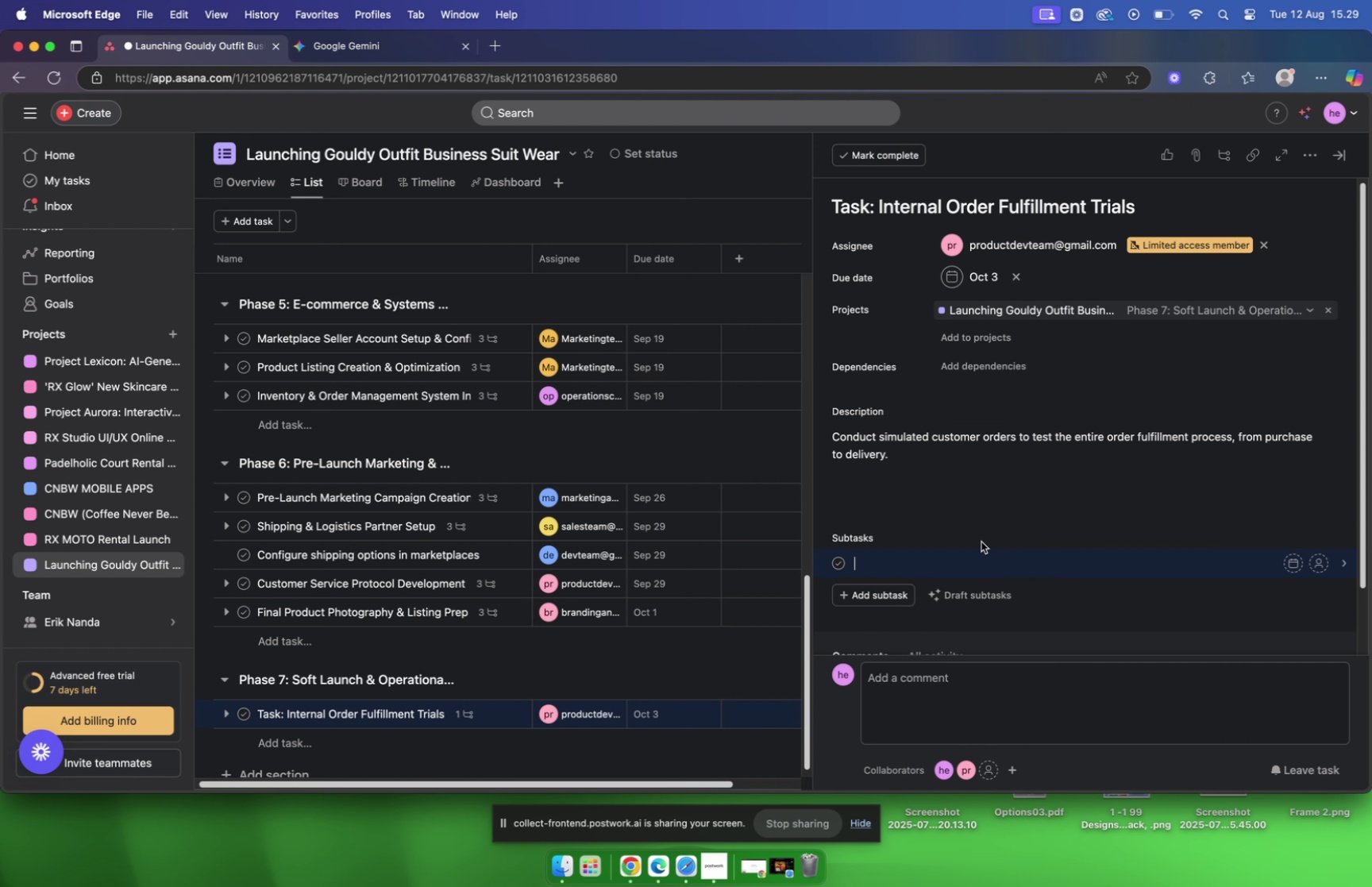 
key(Meta+V)
 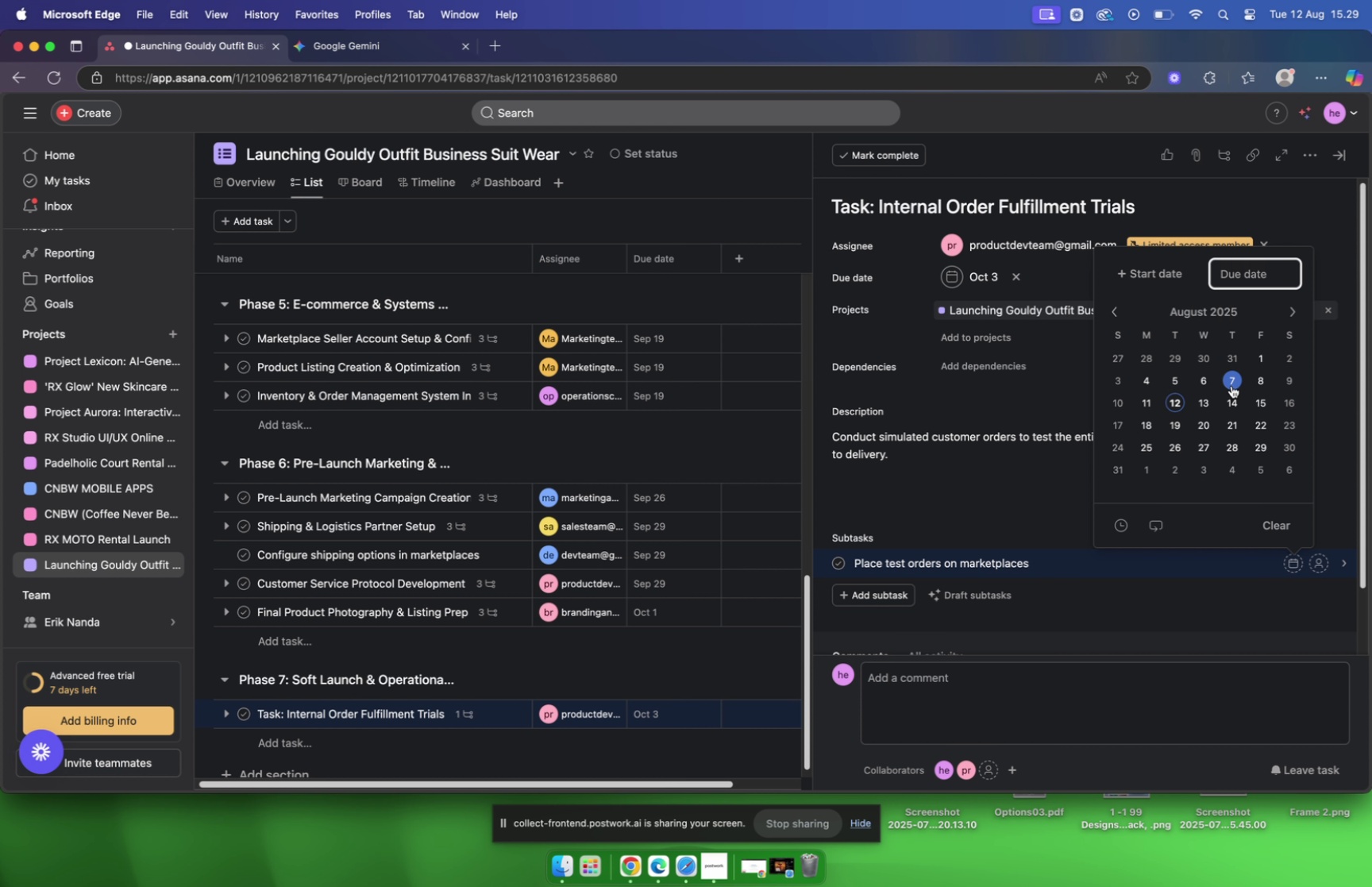 
left_click([1286, 313])
 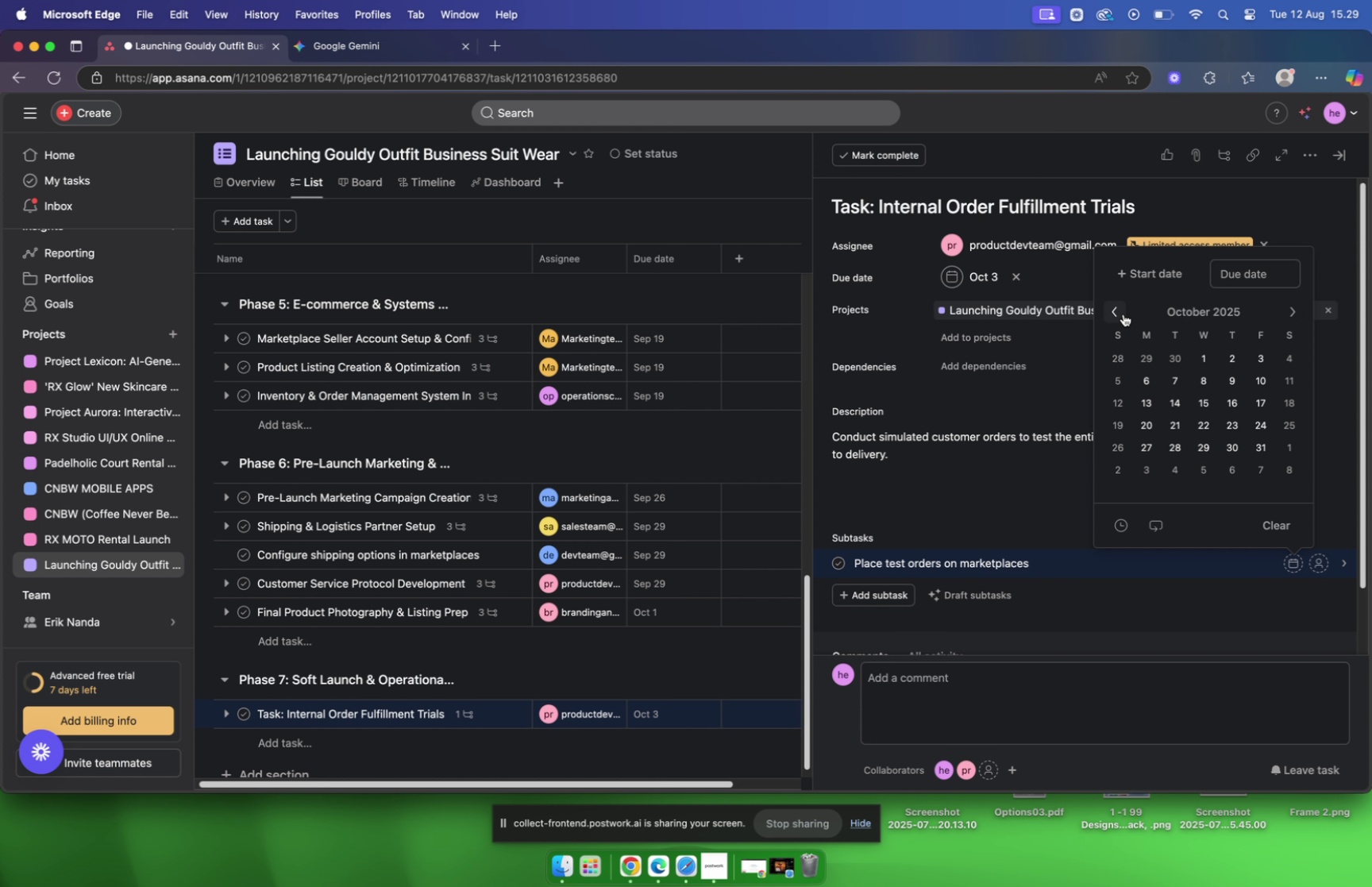 
left_click([1122, 313])
 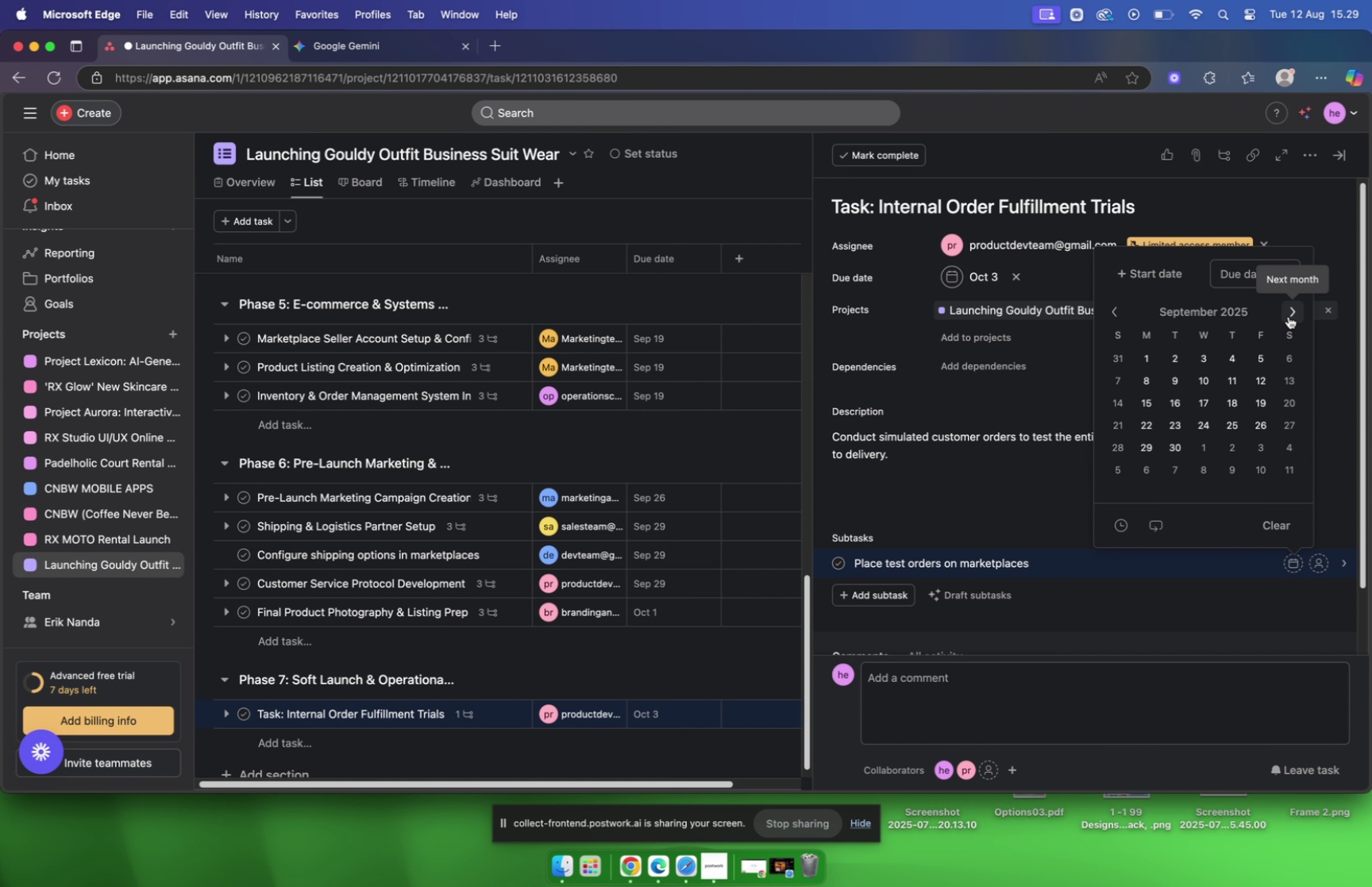 
wait(5.84)
 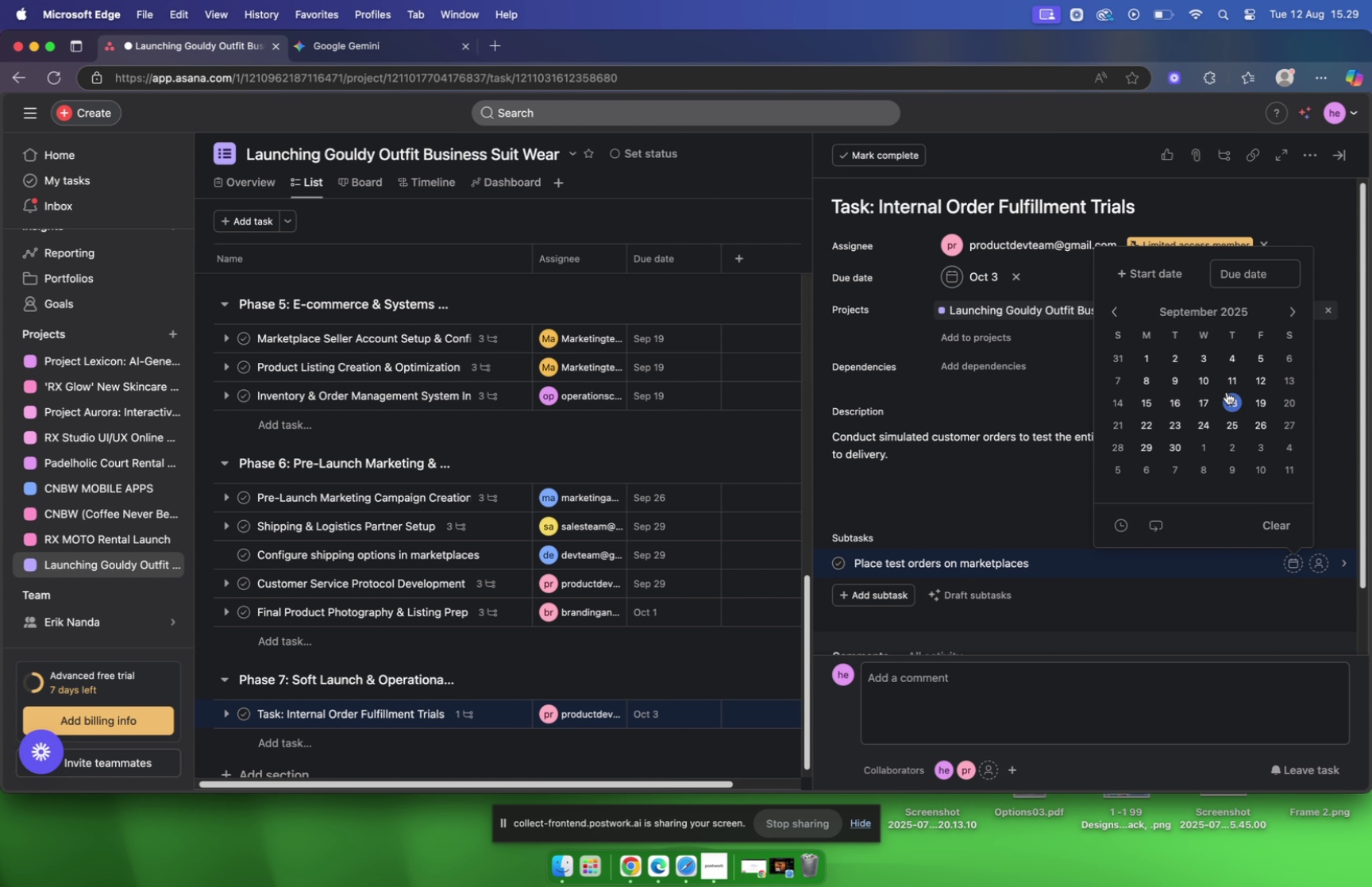 
left_click([1170, 442])
 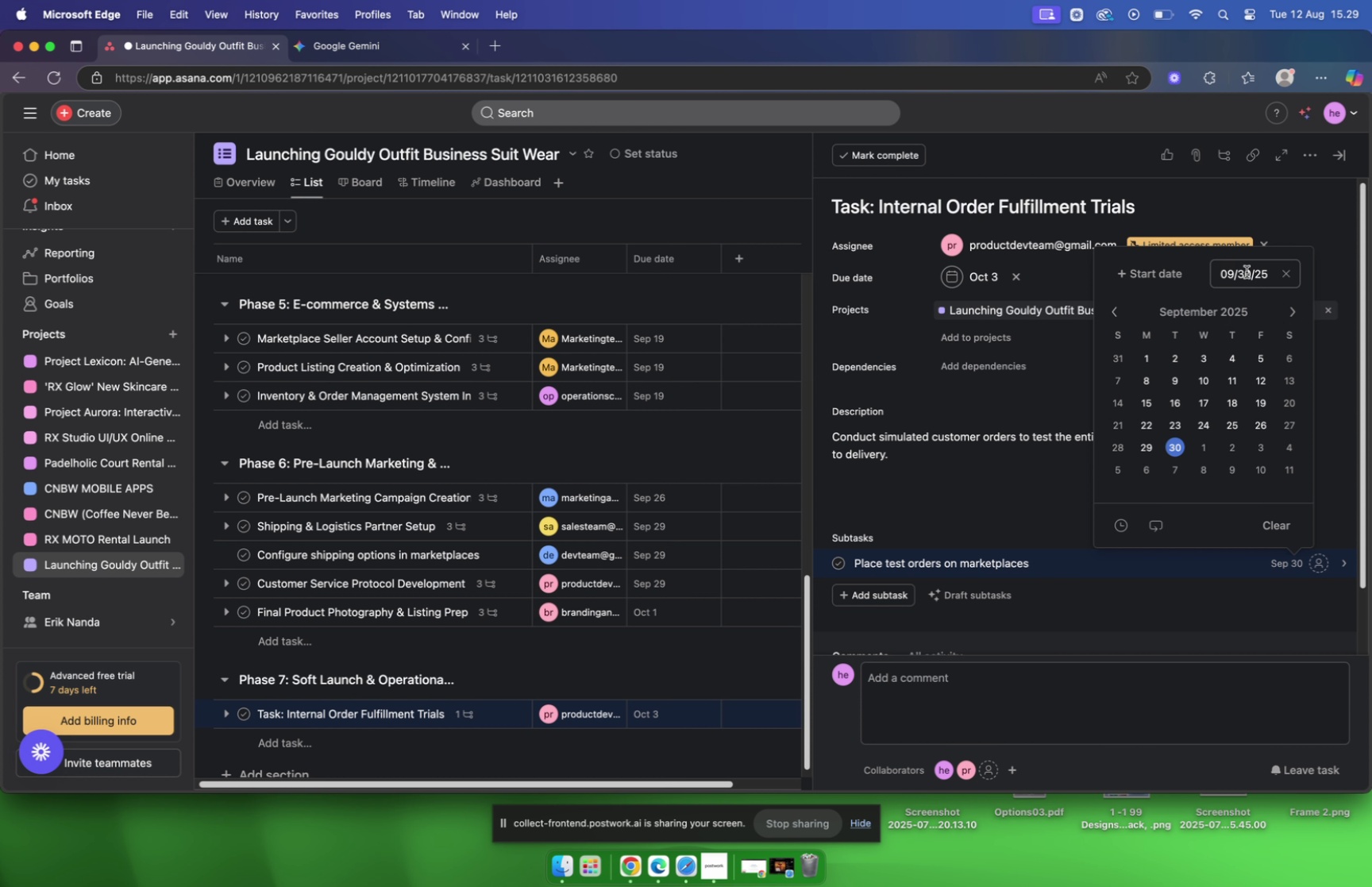 
left_click([1270, 207])
 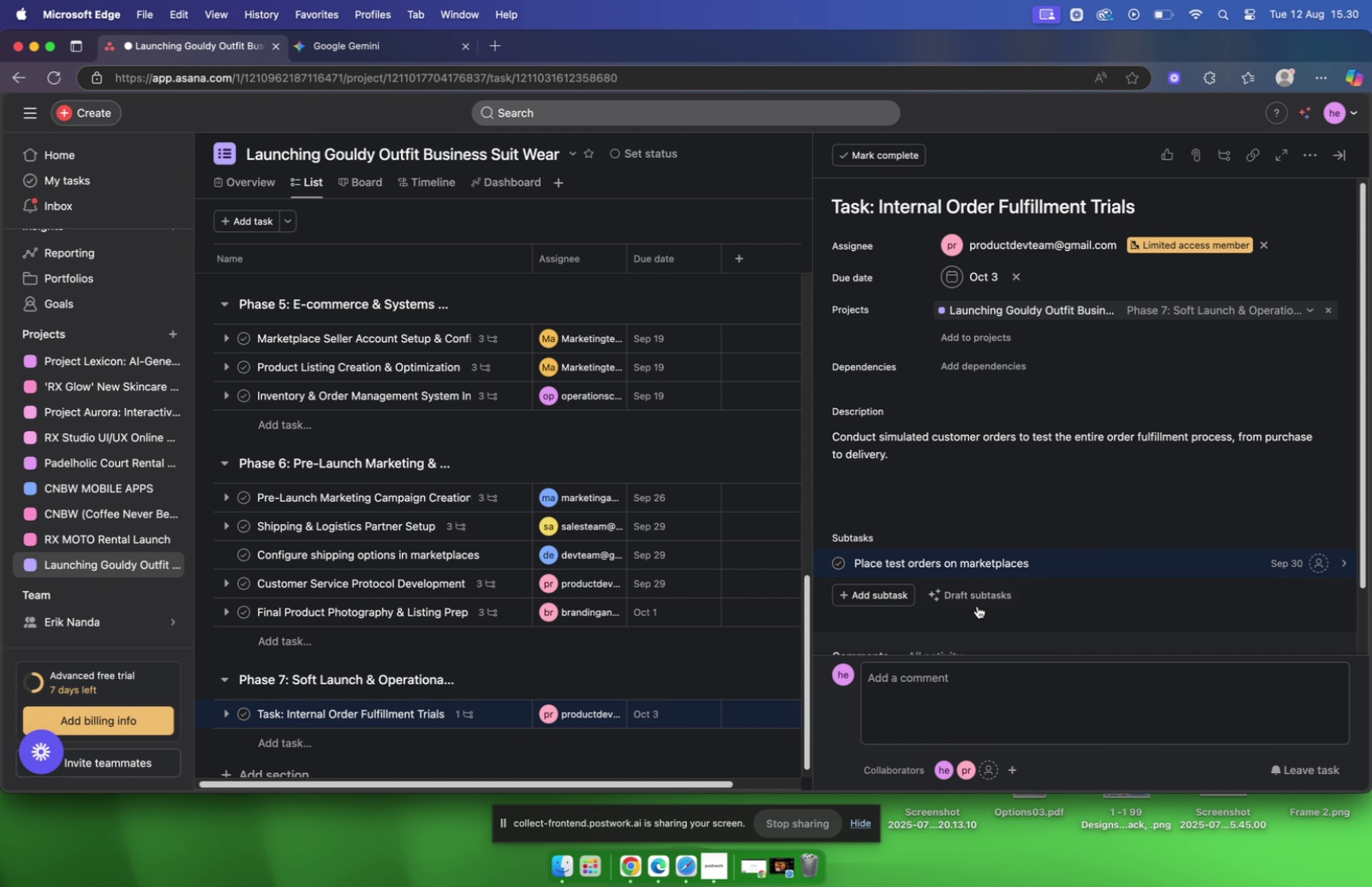 
wait(13.83)
 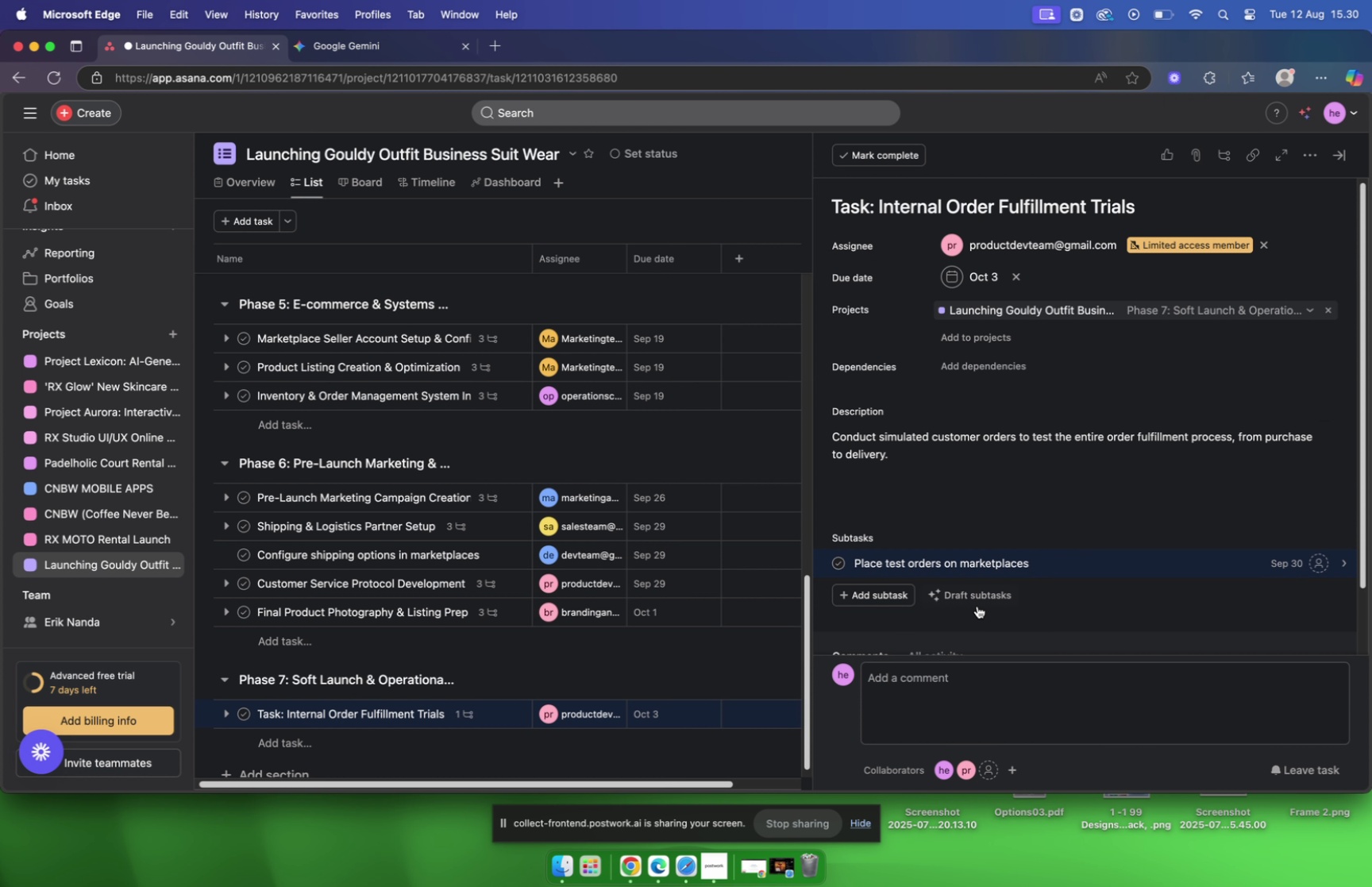 
scroll: coordinate [908, 227], scroll_direction: up, amount: 10.0
 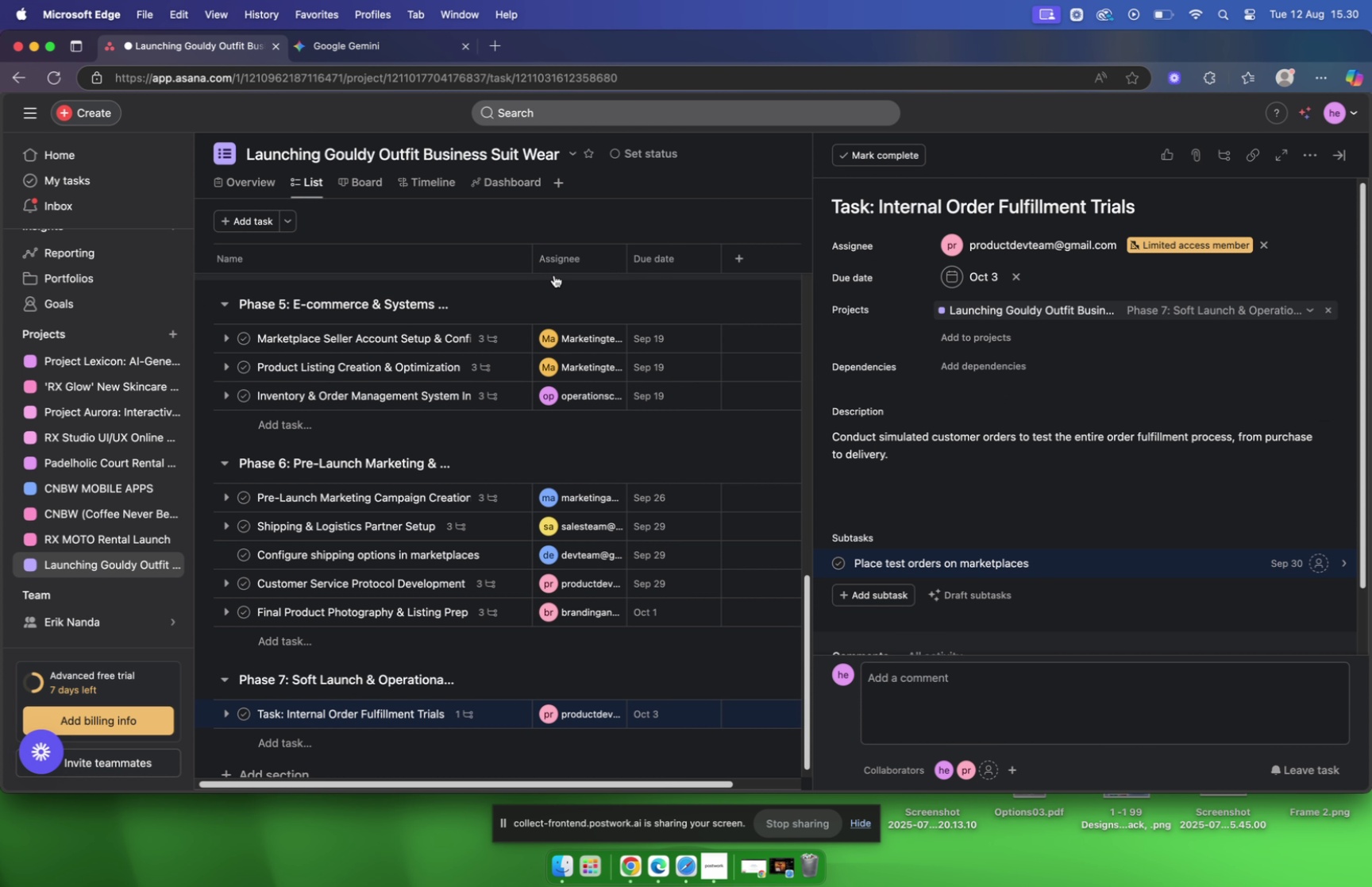 
left_click([607, 218])
 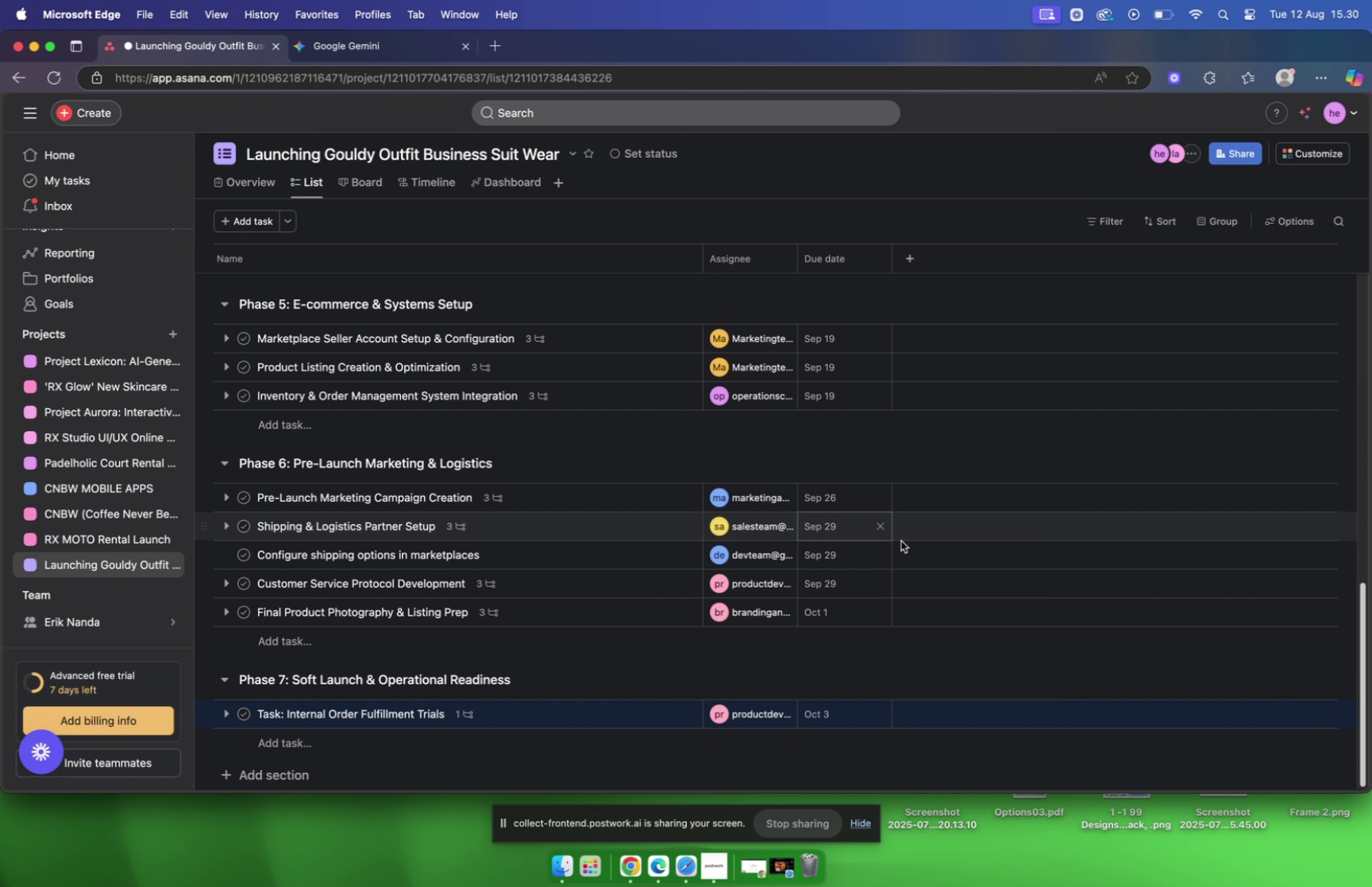 
scroll: coordinate [865, 522], scroll_direction: down, amount: 6.0
 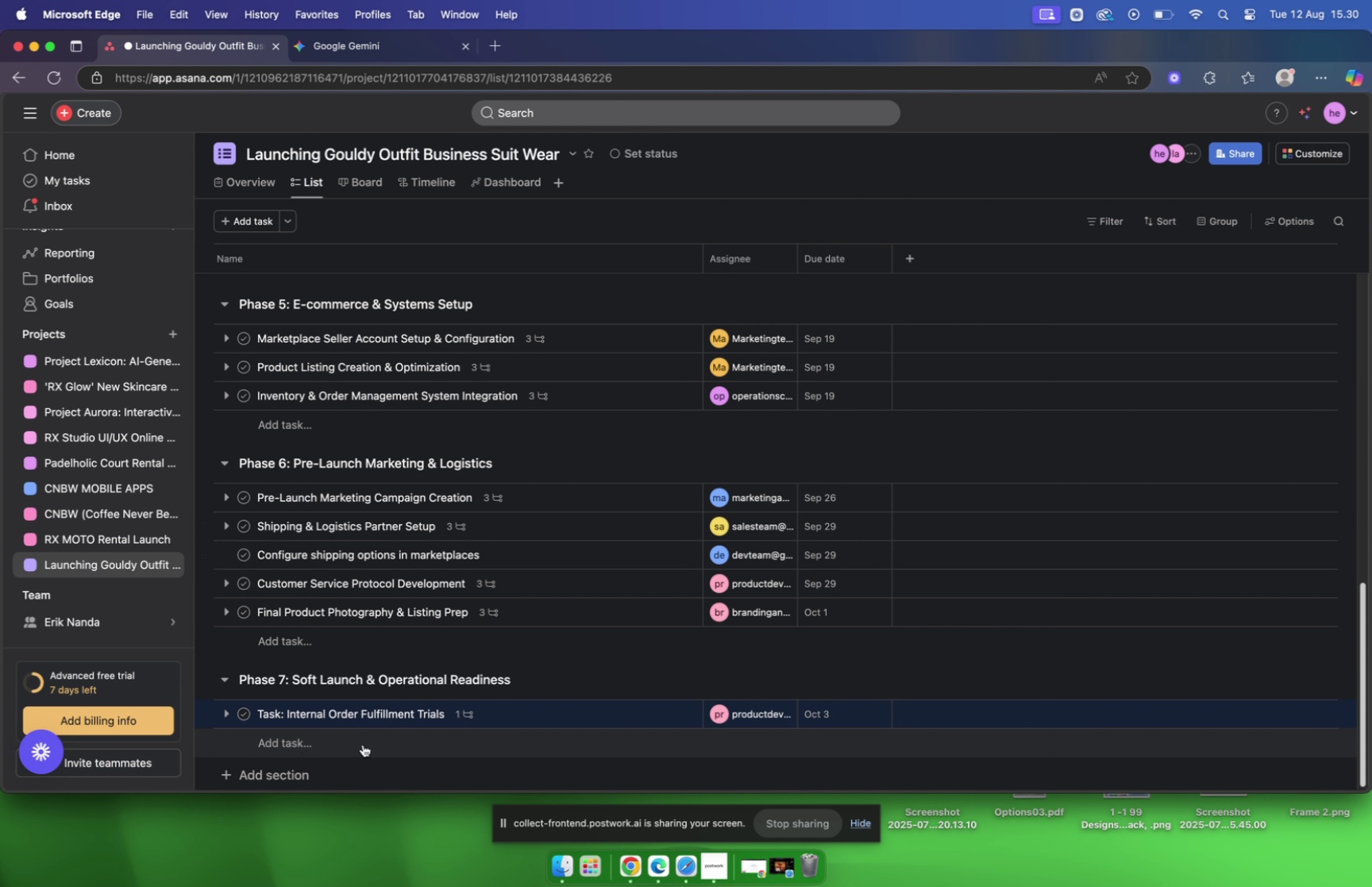 
wait(10.7)
 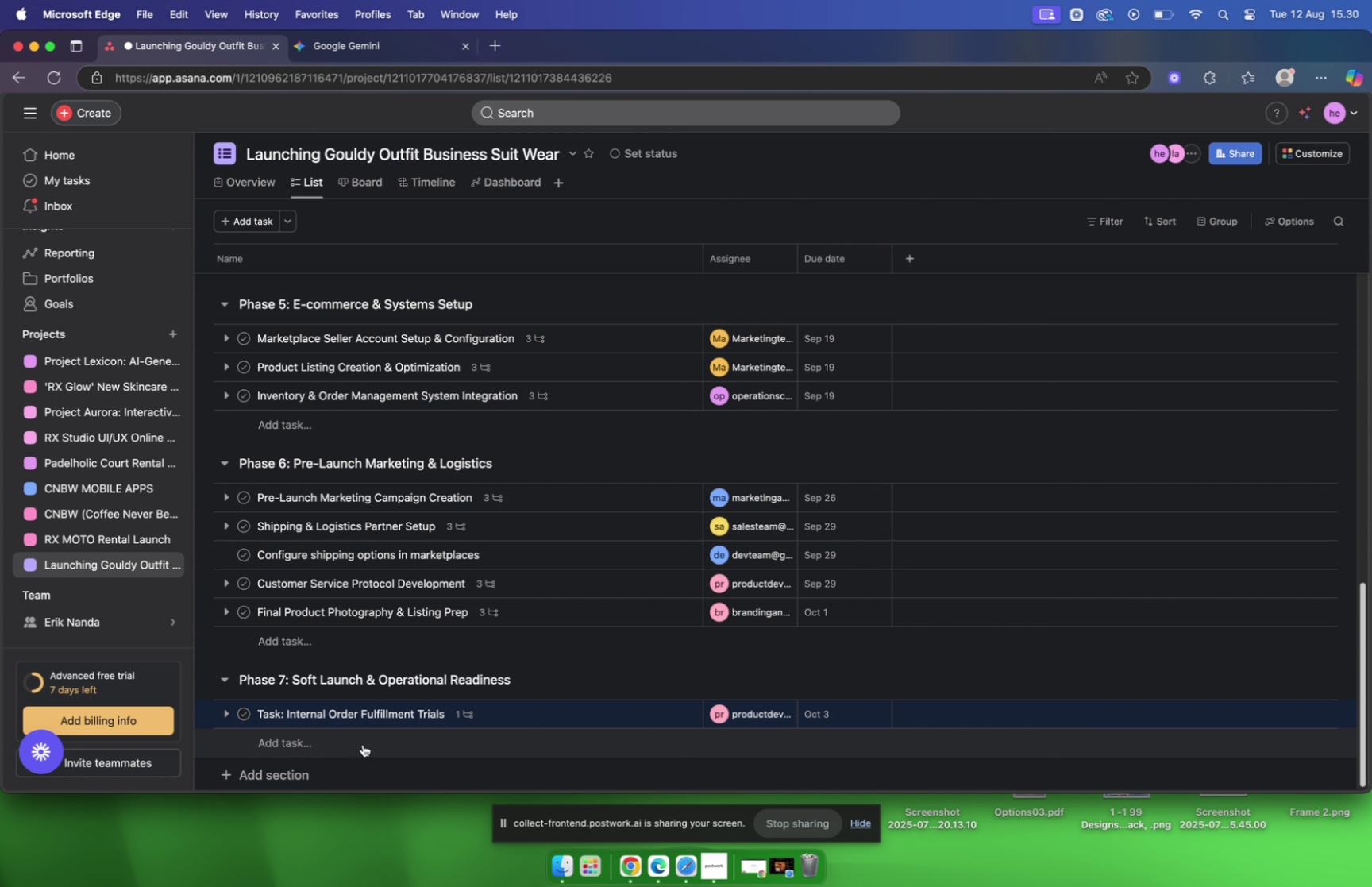 
left_click_drag(start_coordinate=[1011, 472], to_coordinate=[1182, 472])
 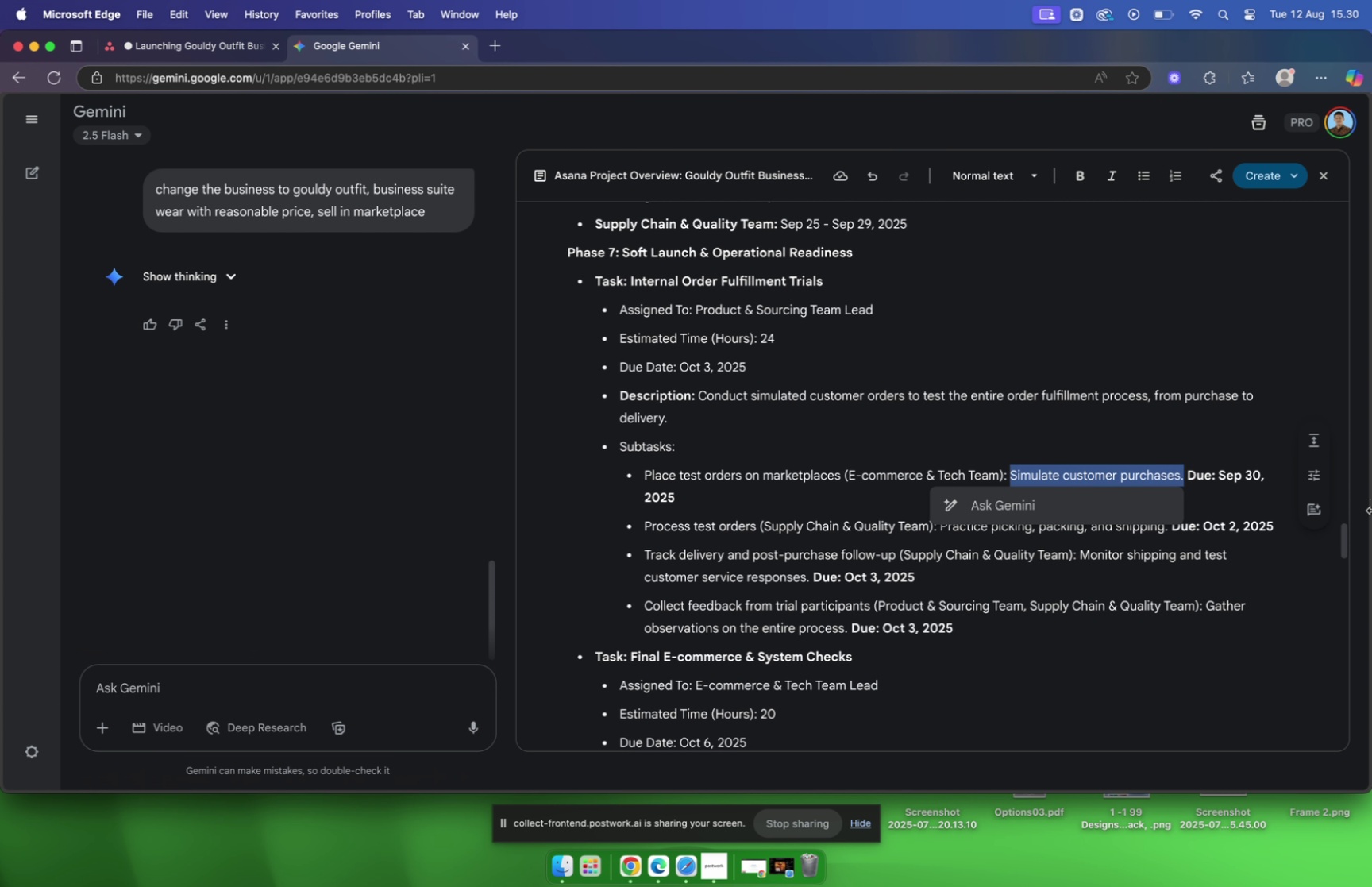 
key(Meta+C)
 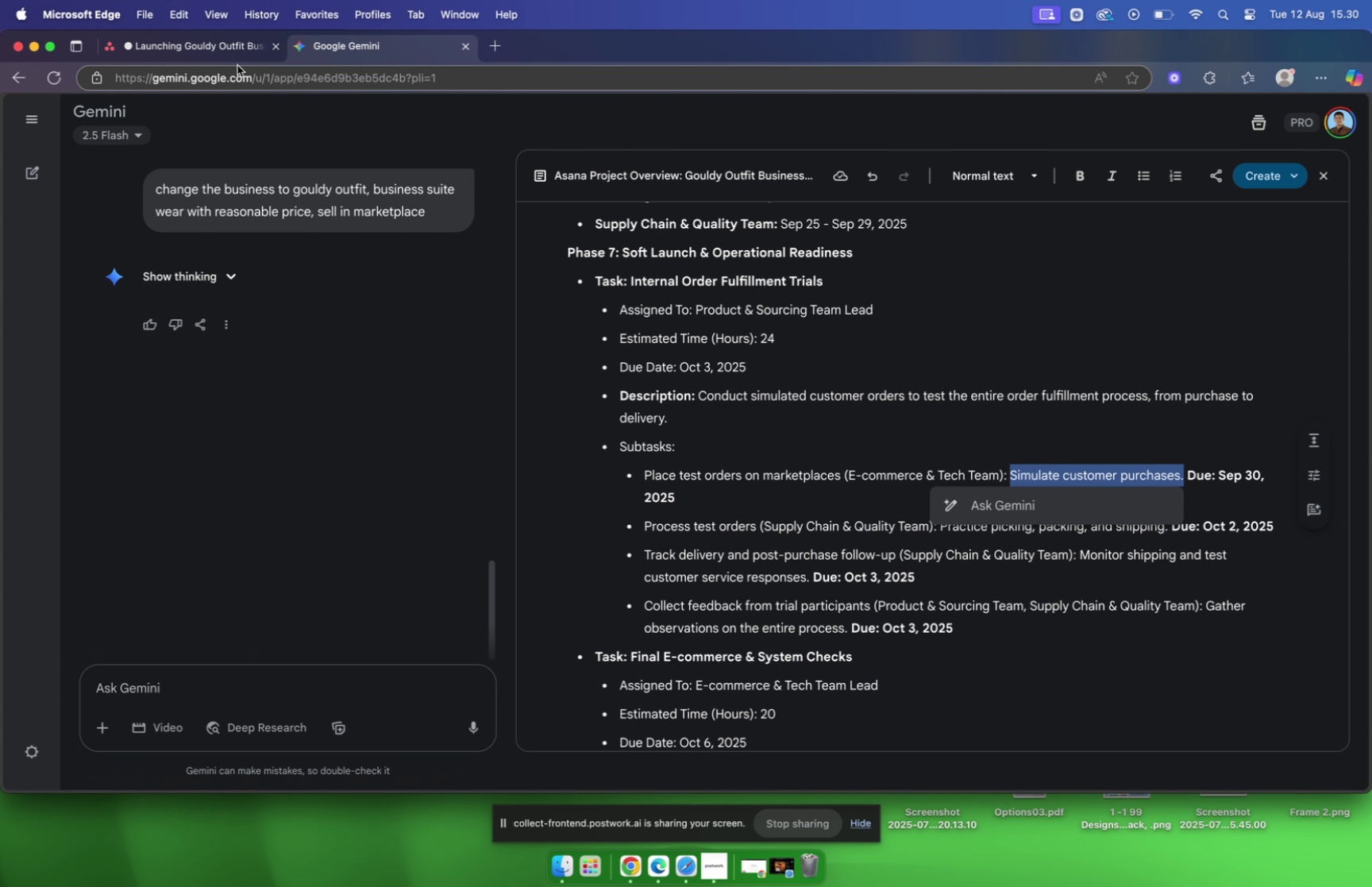 
left_click([233, 56])
 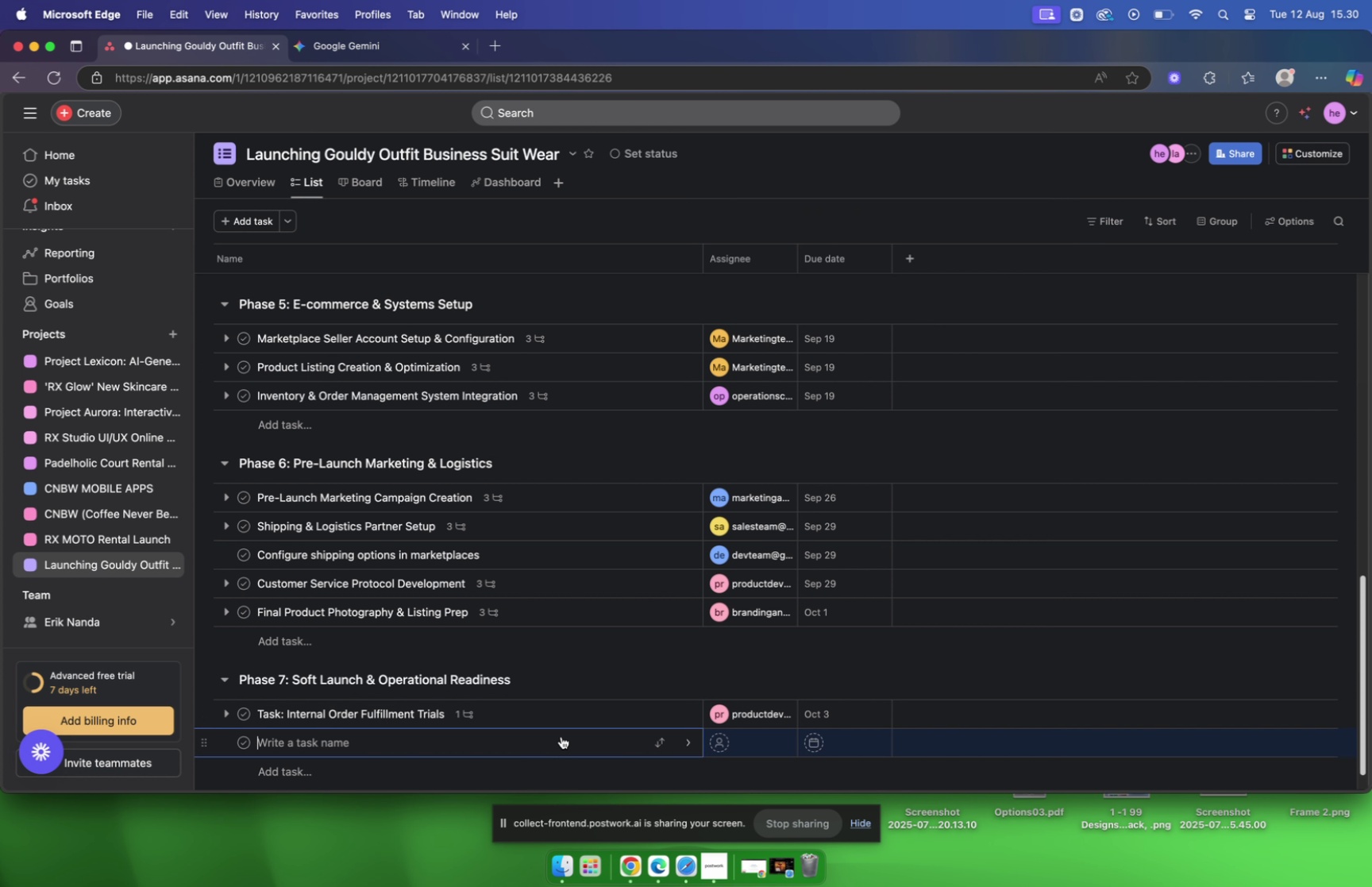 
left_click([563, 712])
 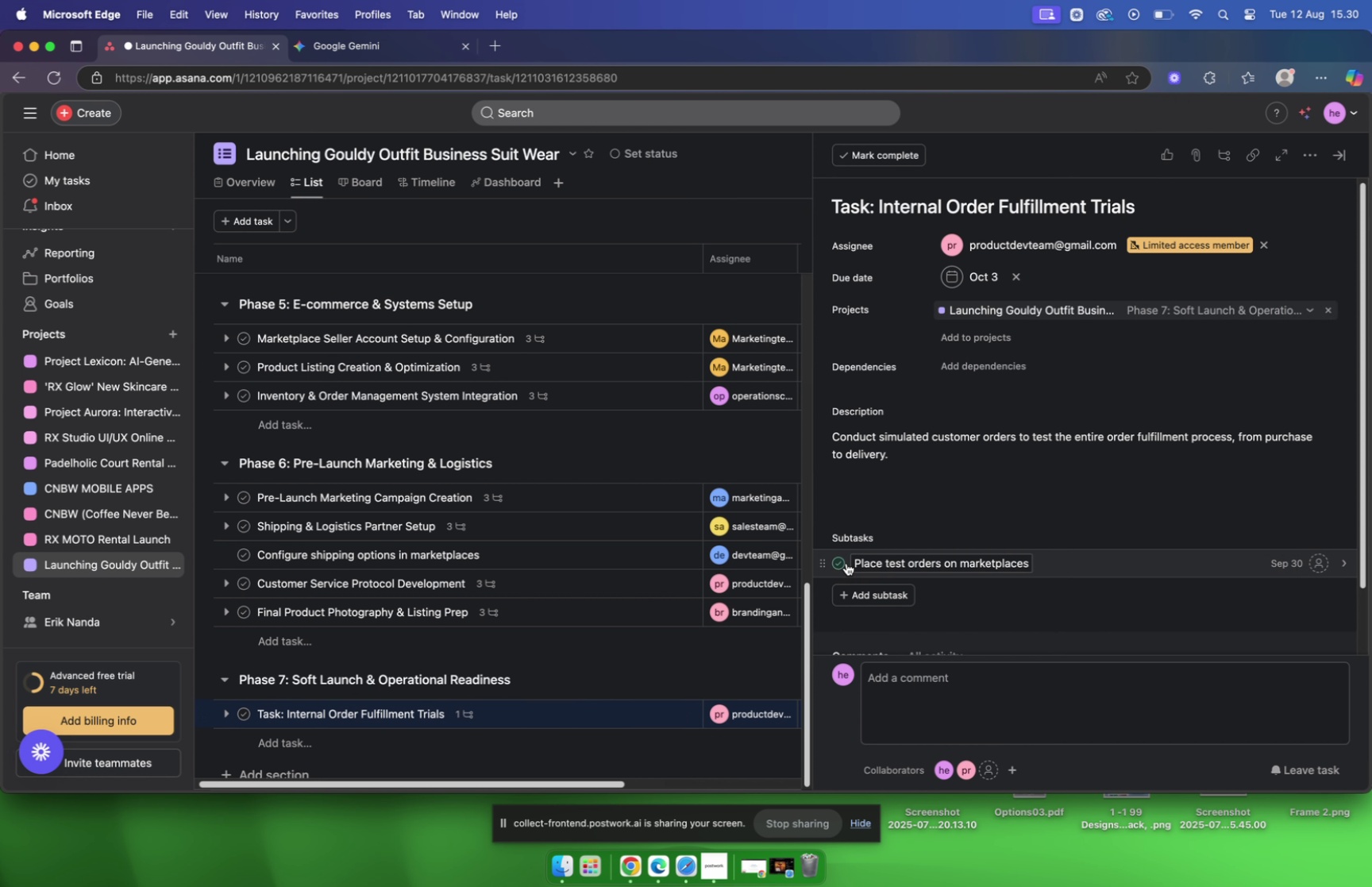 
scroll: coordinate [946, 592], scroll_direction: down, amount: 5.0
 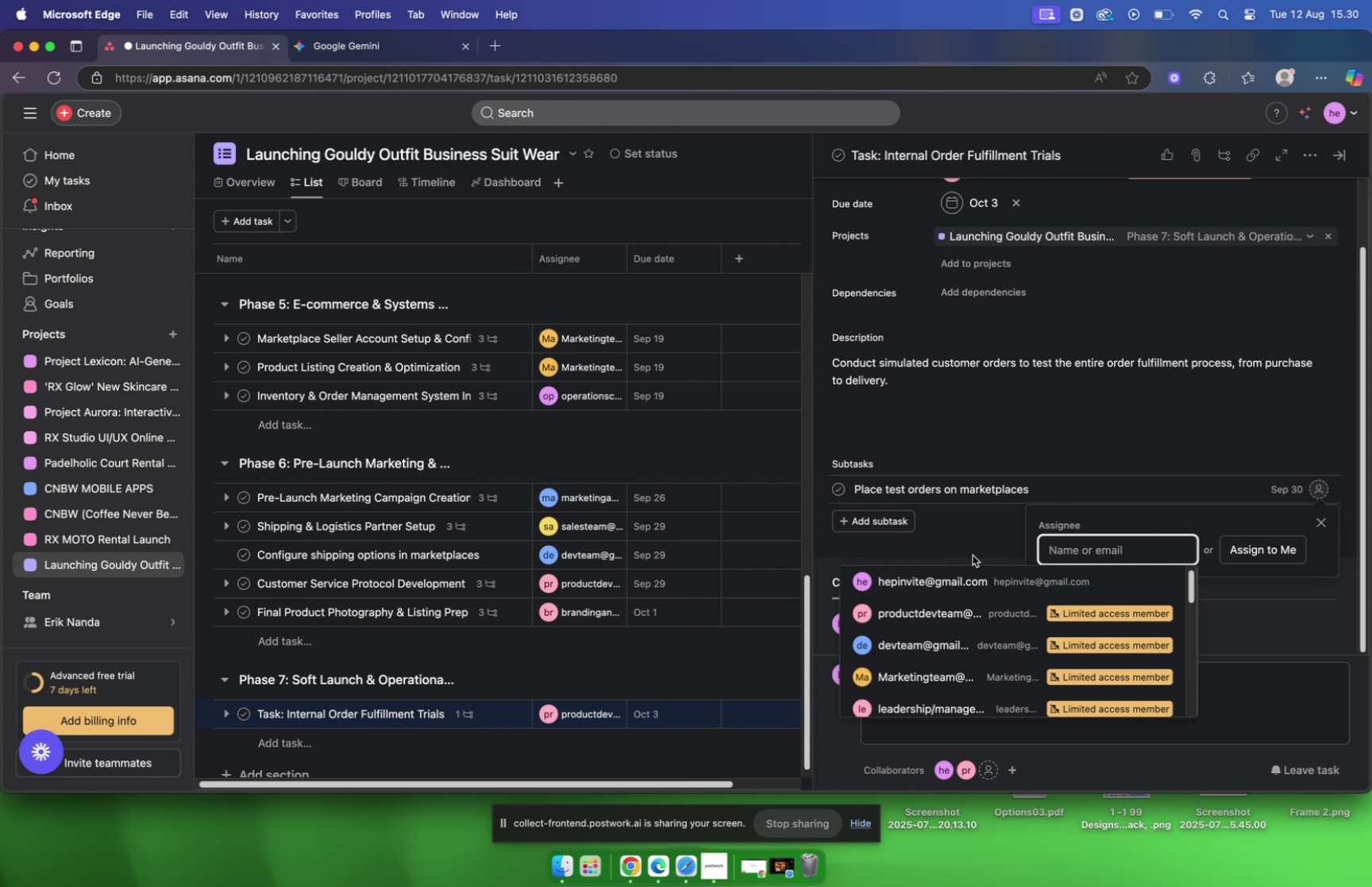 
left_click([355, 43])
 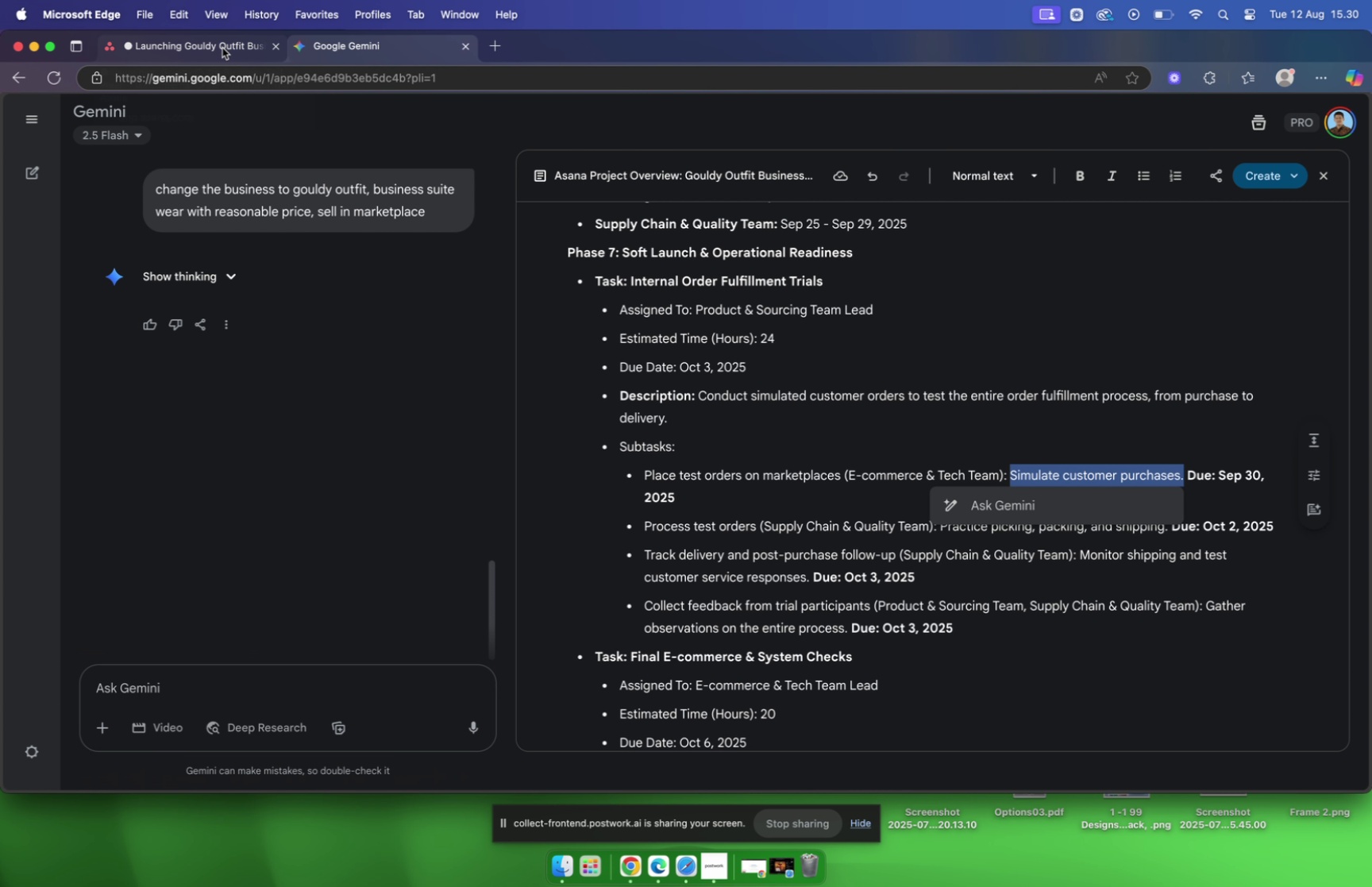 
left_click([222, 48])
 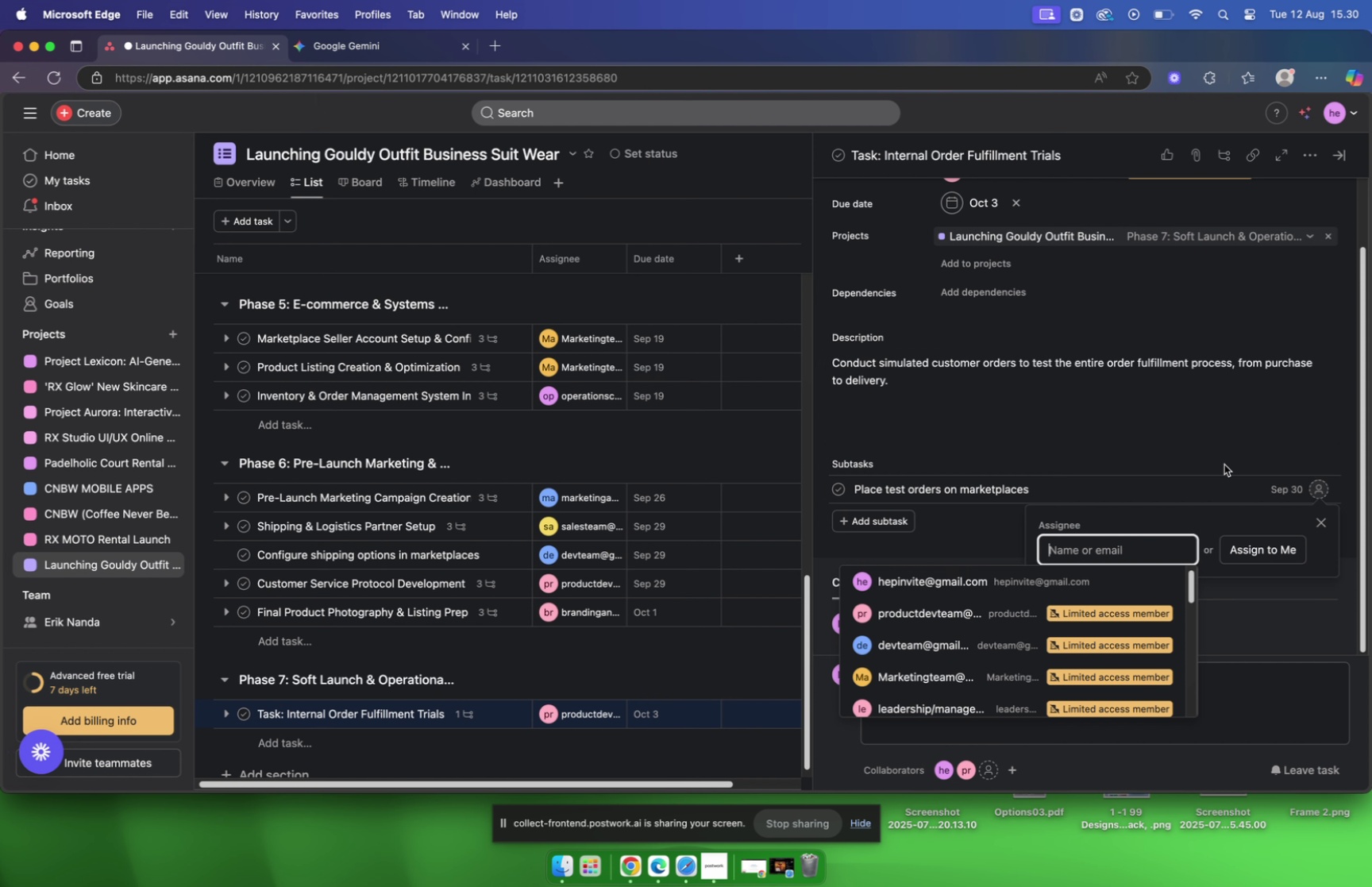 
left_click([1224, 461])
 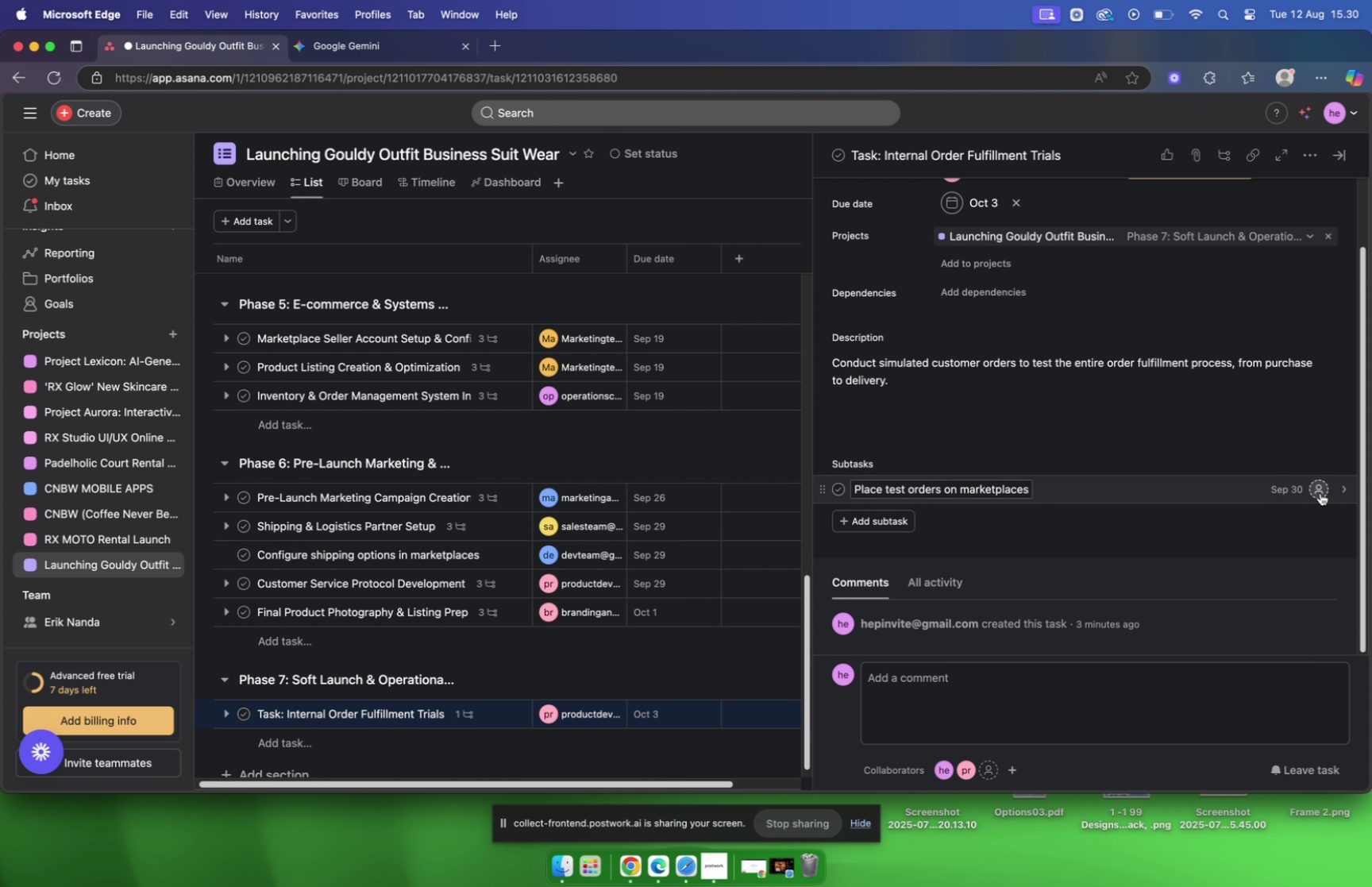 
left_click([1325, 489])
 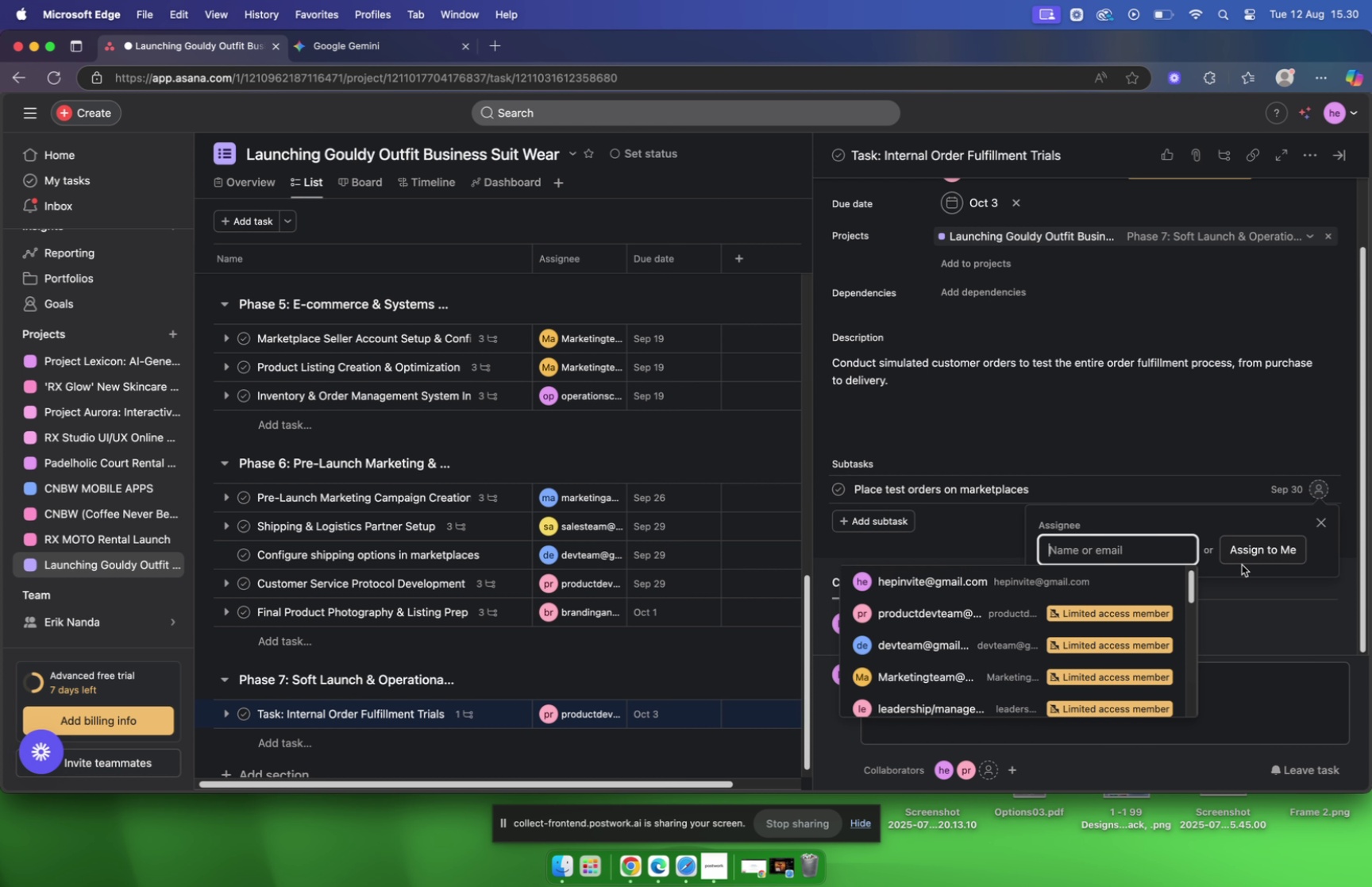 
left_click([953, 671])
 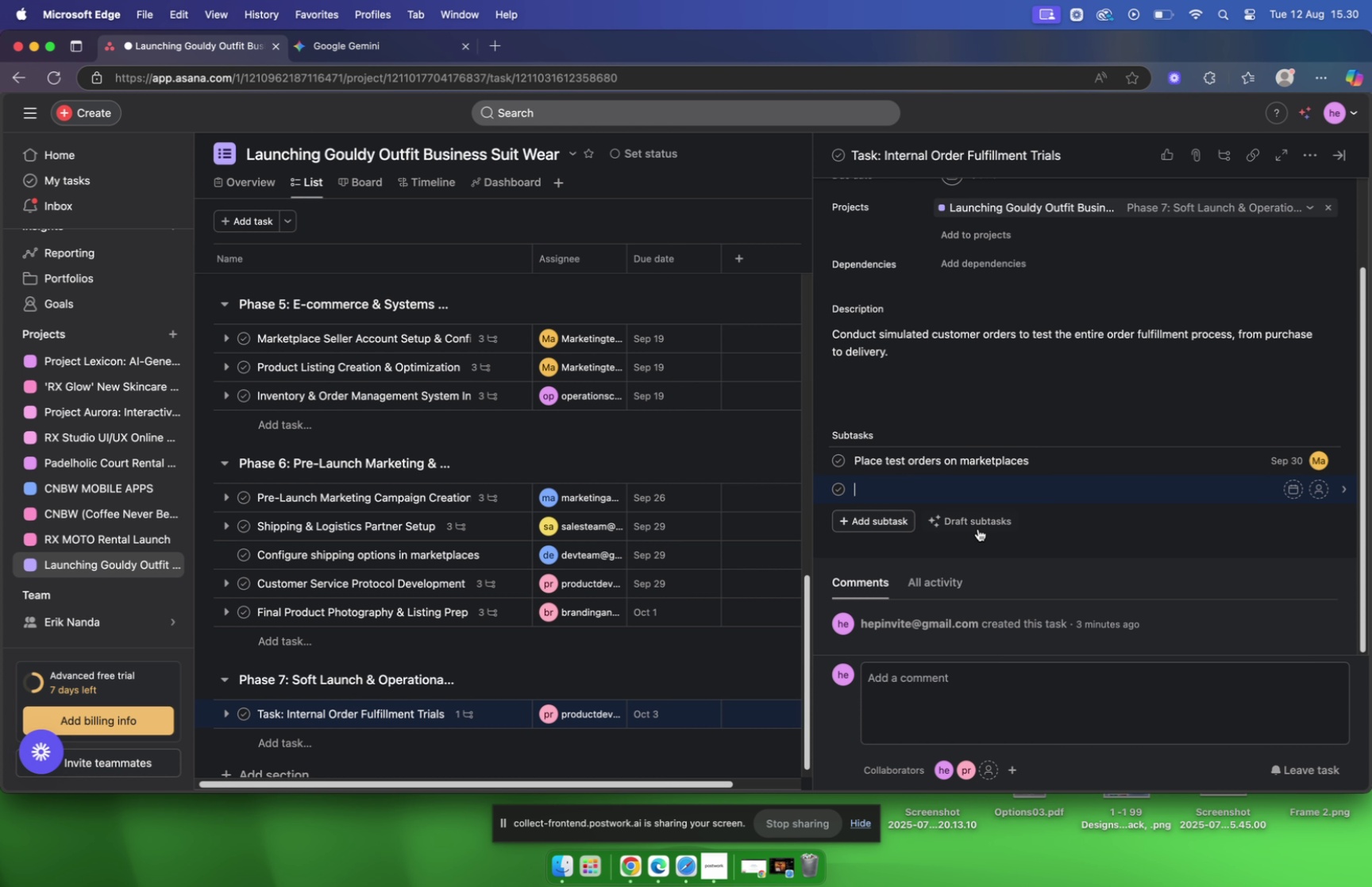 
left_click([1065, 454])
 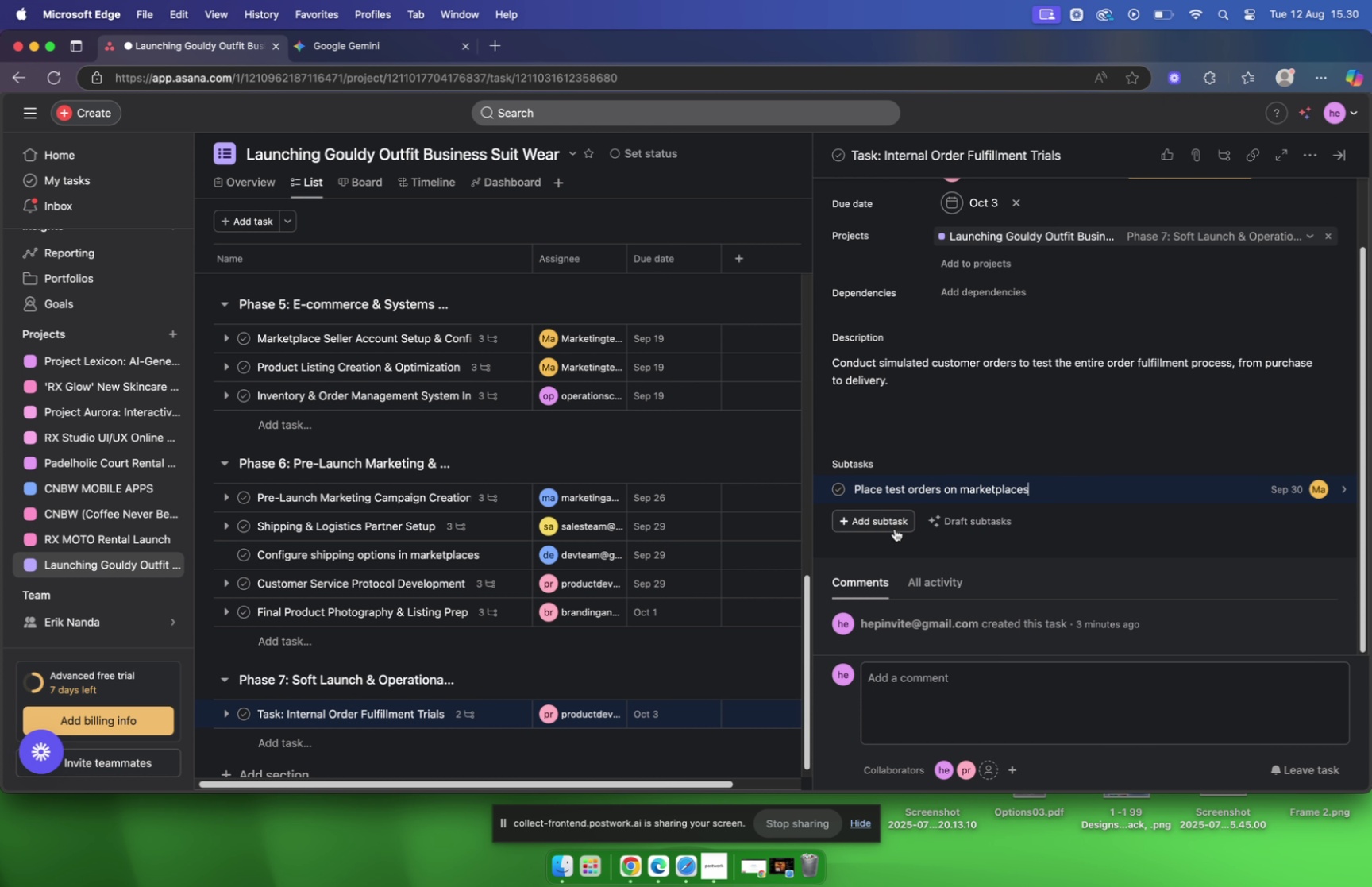 
left_click([891, 521])
 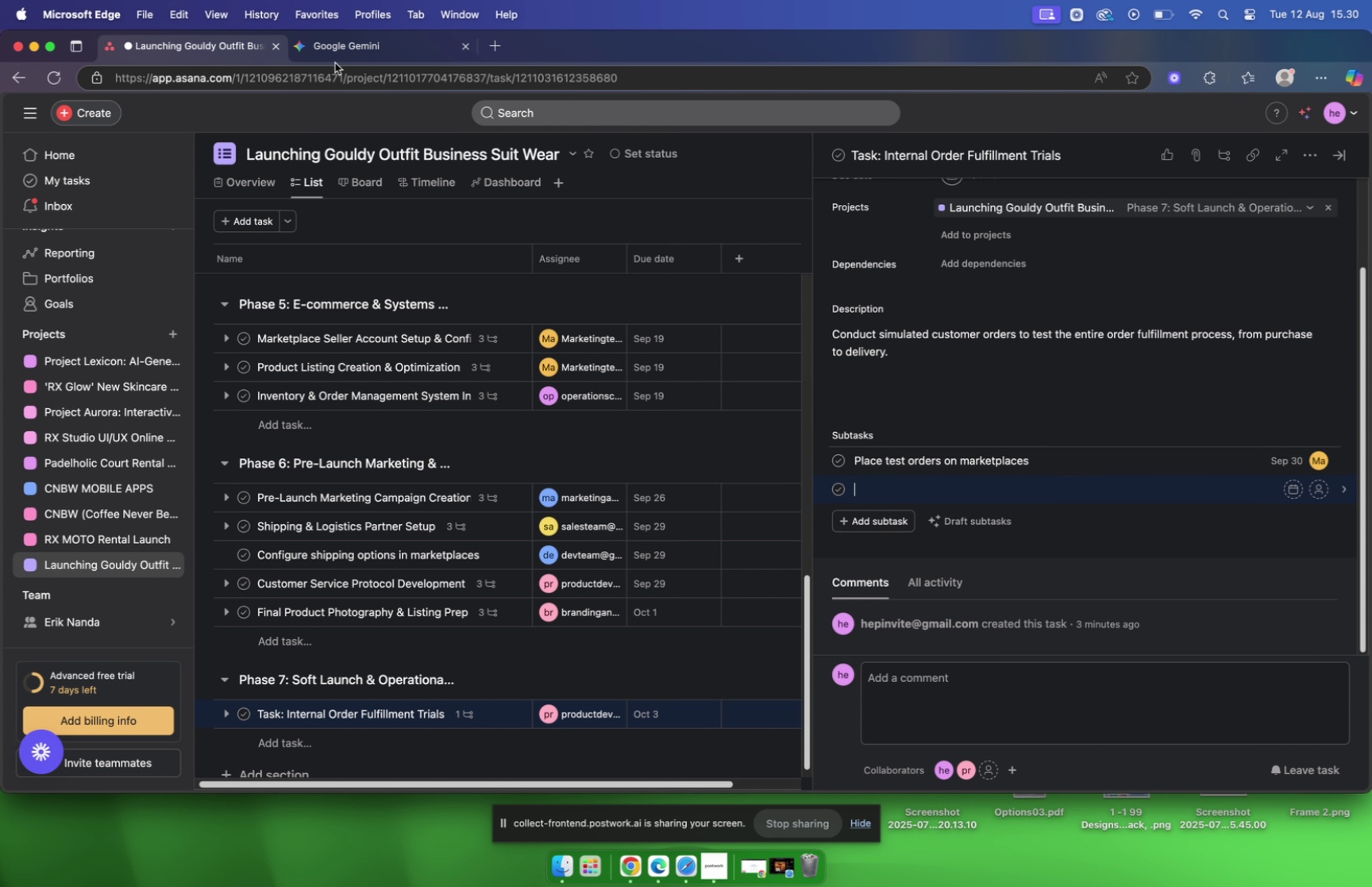 
left_click([332, 44])
 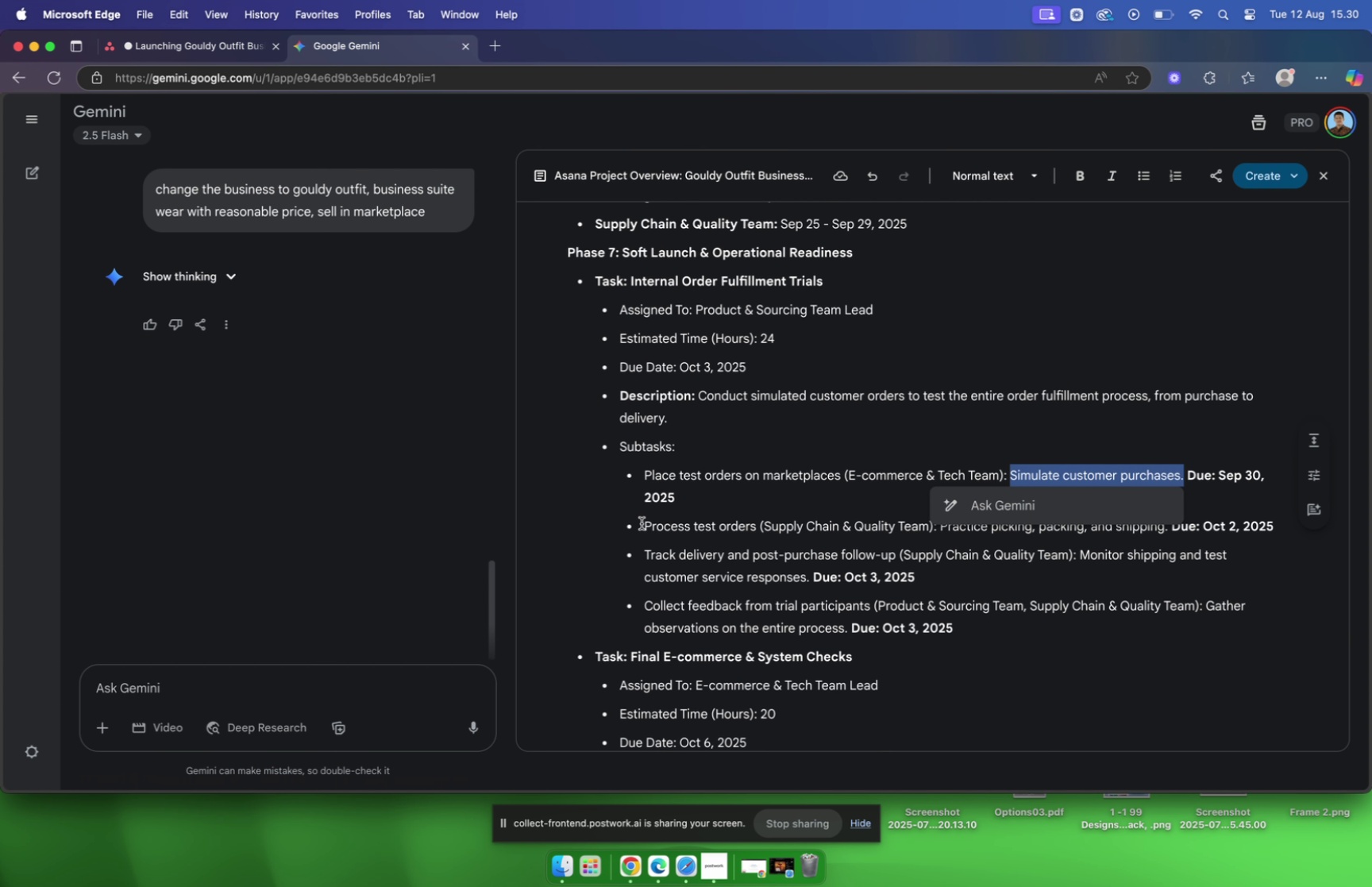 
left_click_drag(start_coordinate=[642, 523], to_coordinate=[757, 531])
 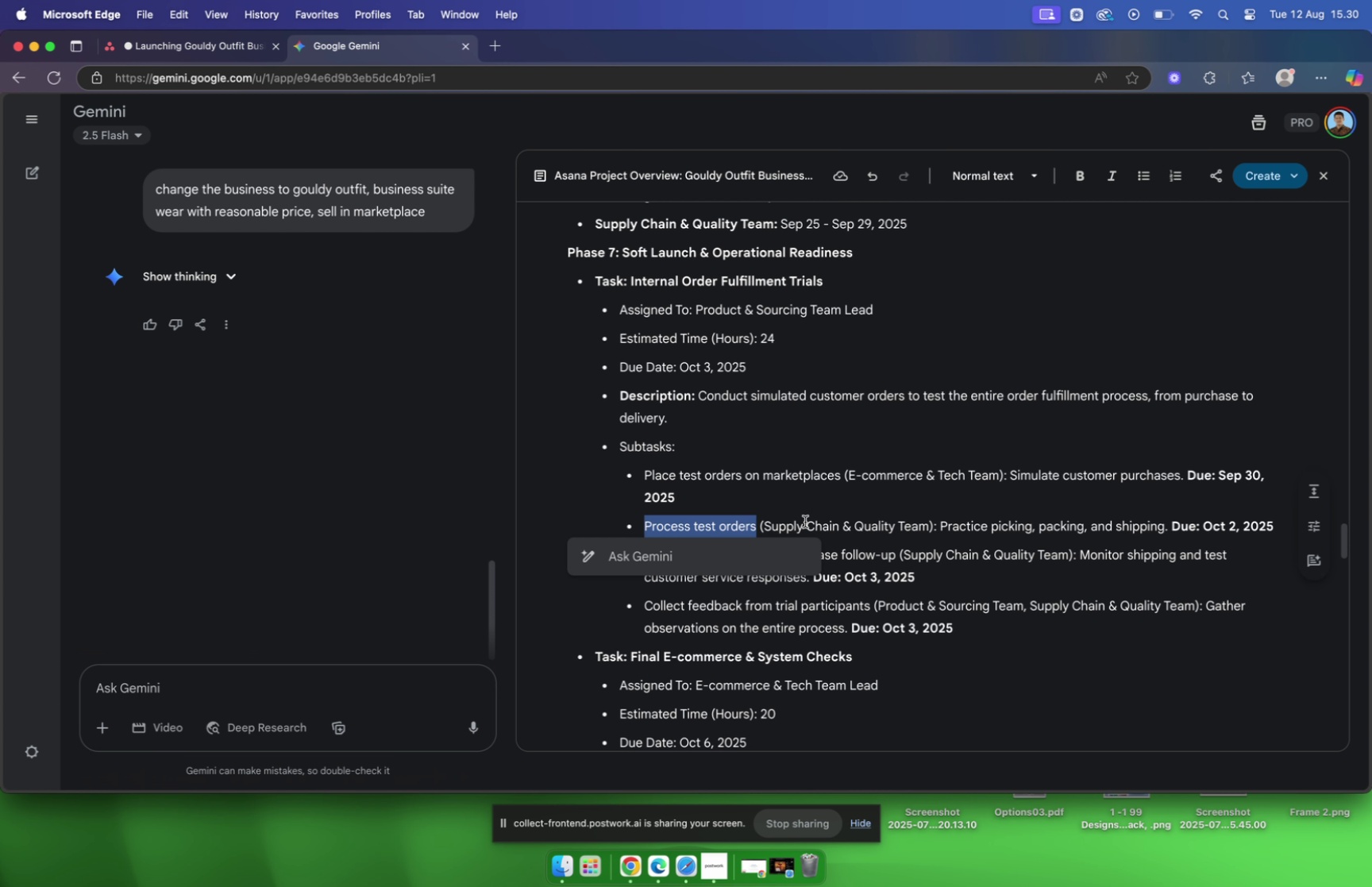 
key(Meta+CommandLeft)
 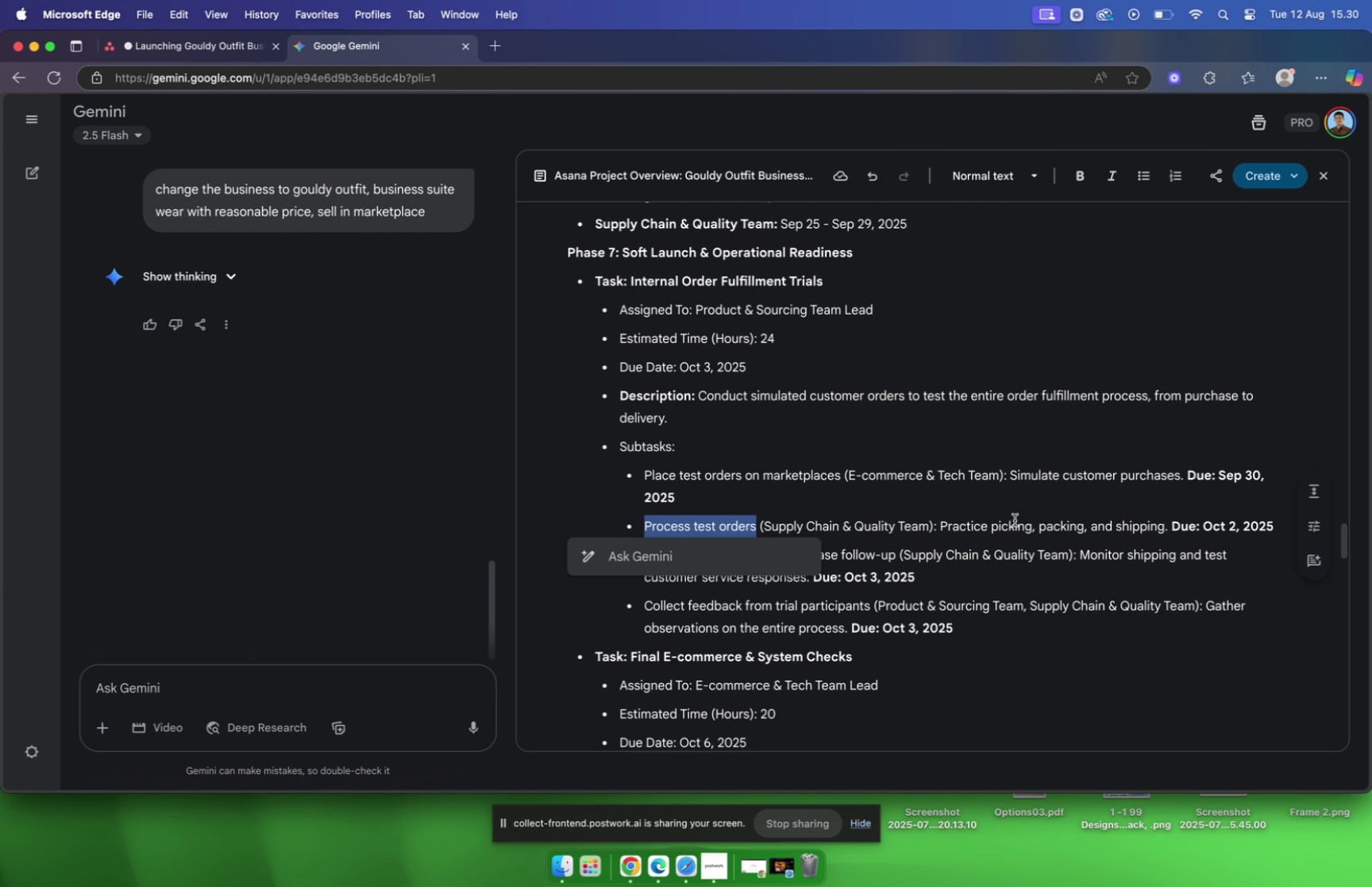 
key(Meta+C)
 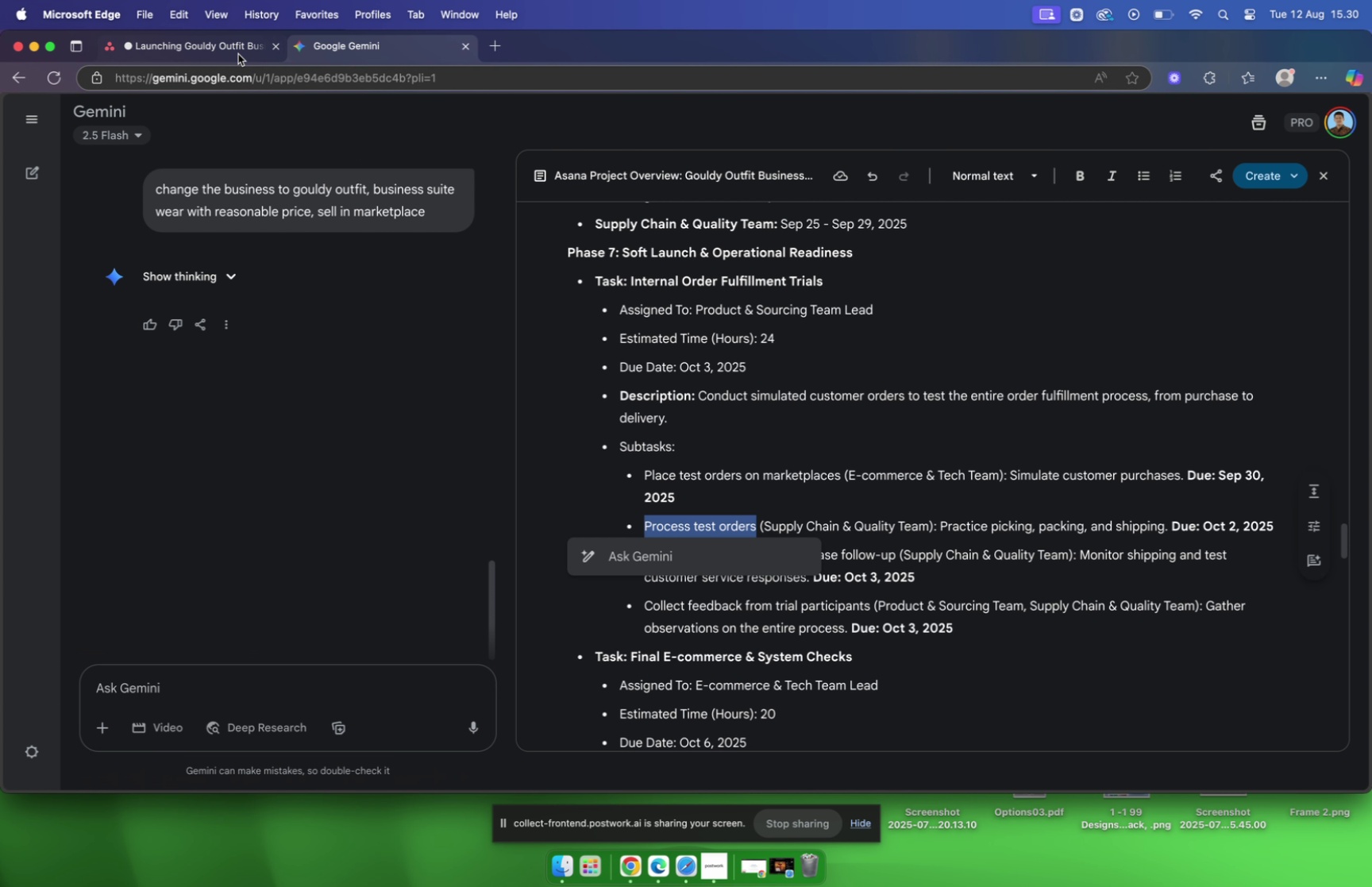 
left_click([232, 52])
 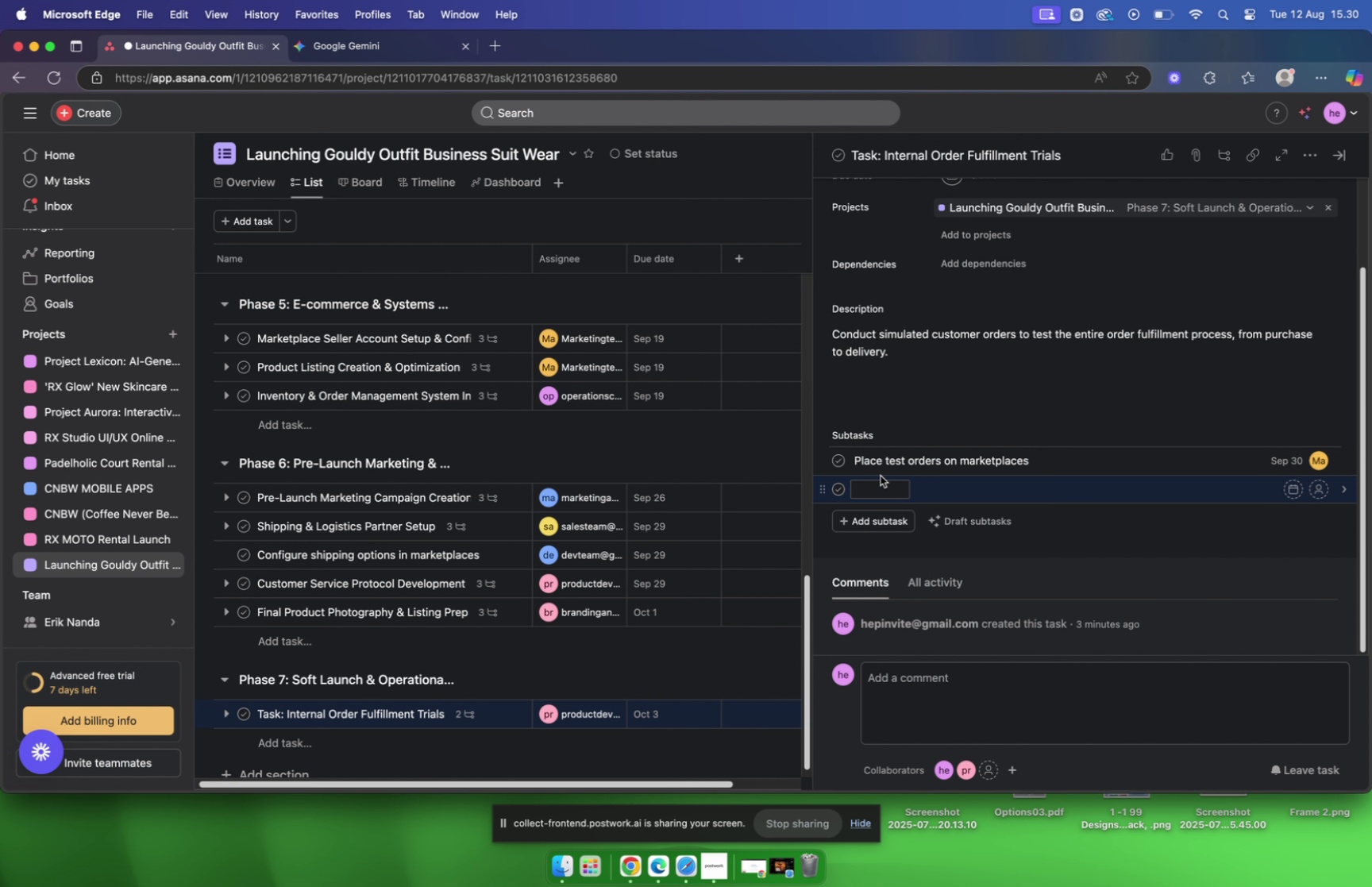 
key(Meta+V)
 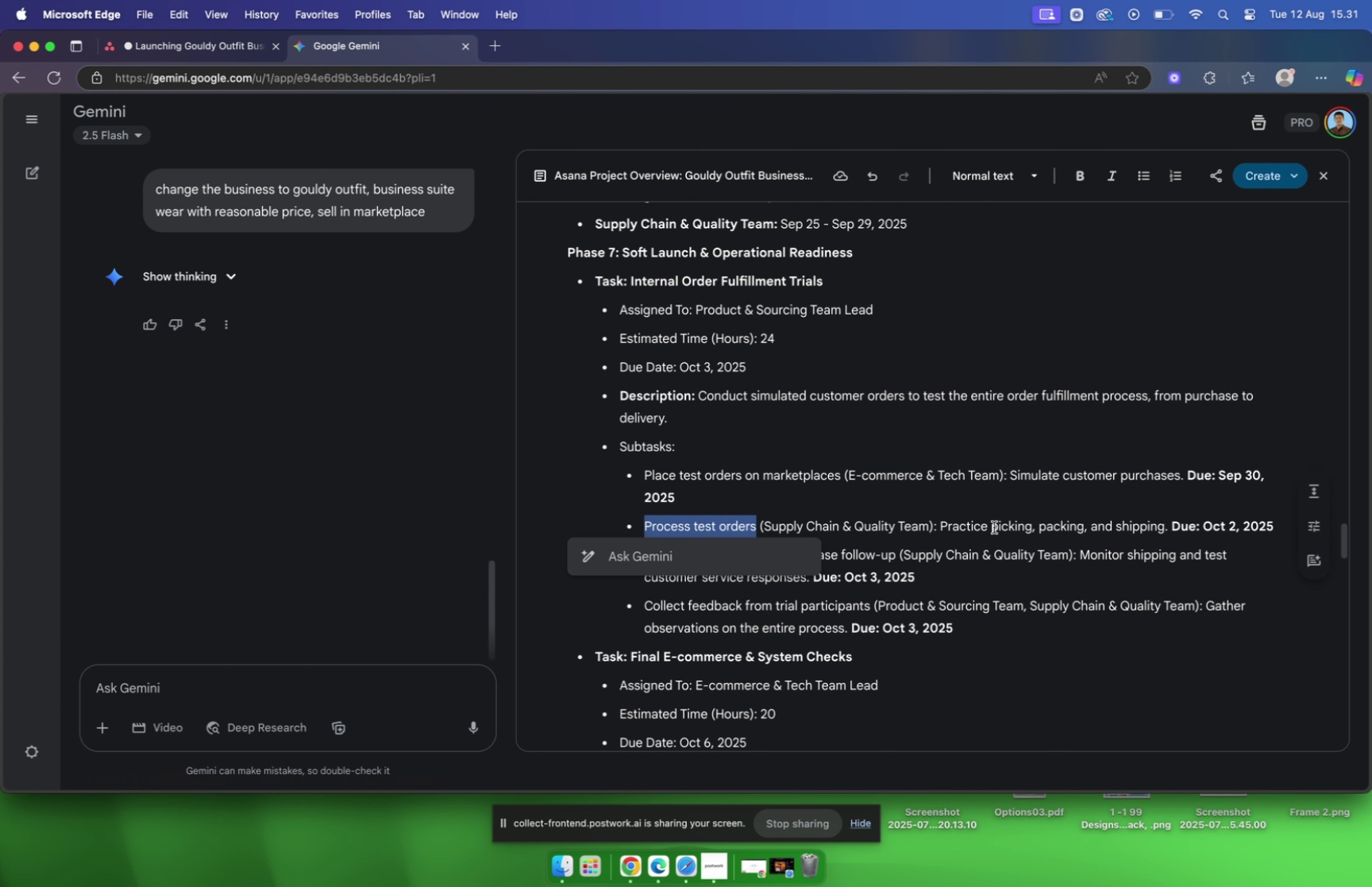 
left_click_drag(start_coordinate=[941, 523], to_coordinate=[1172, 519])
 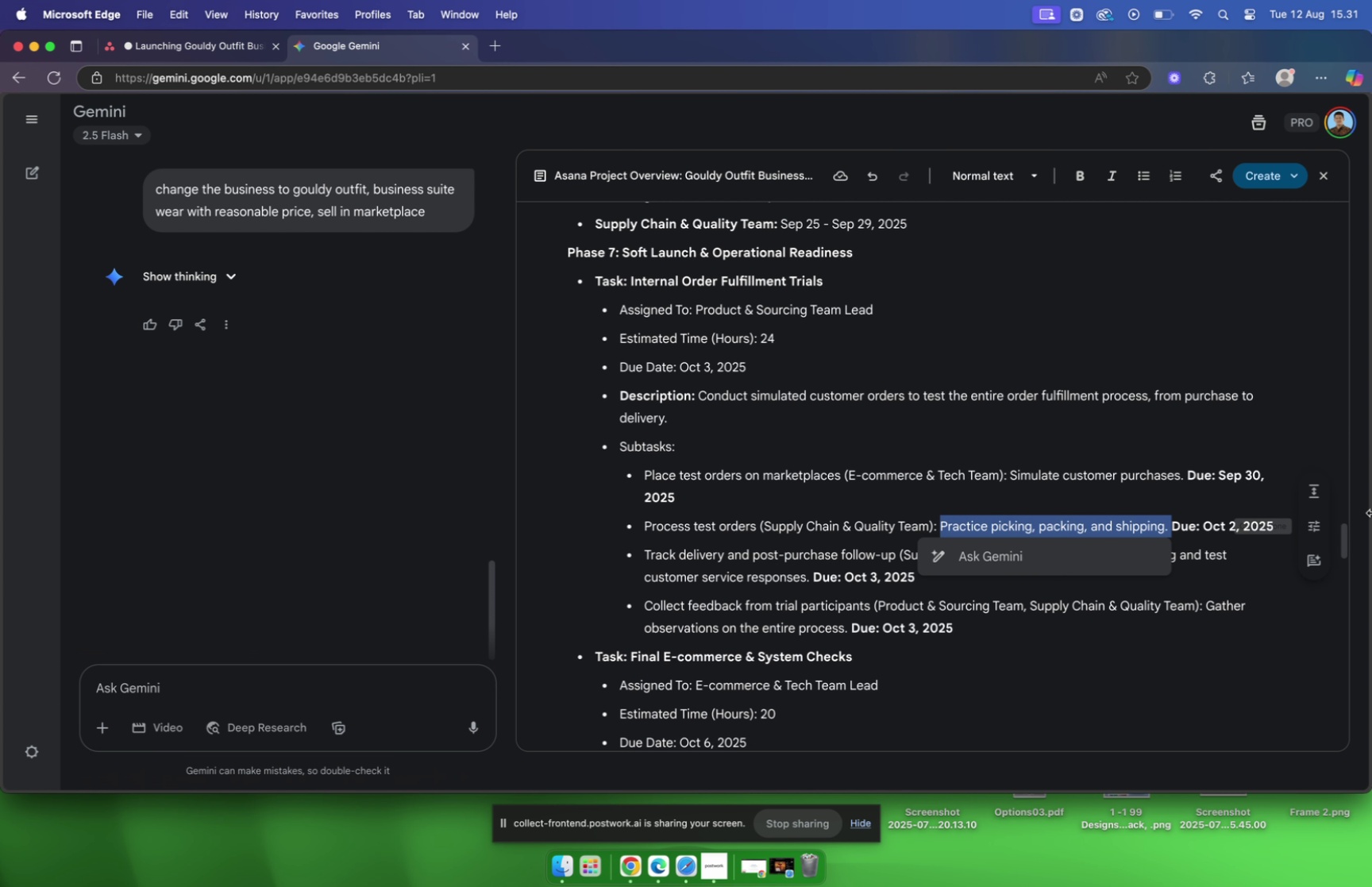 
key(Meta+C)
 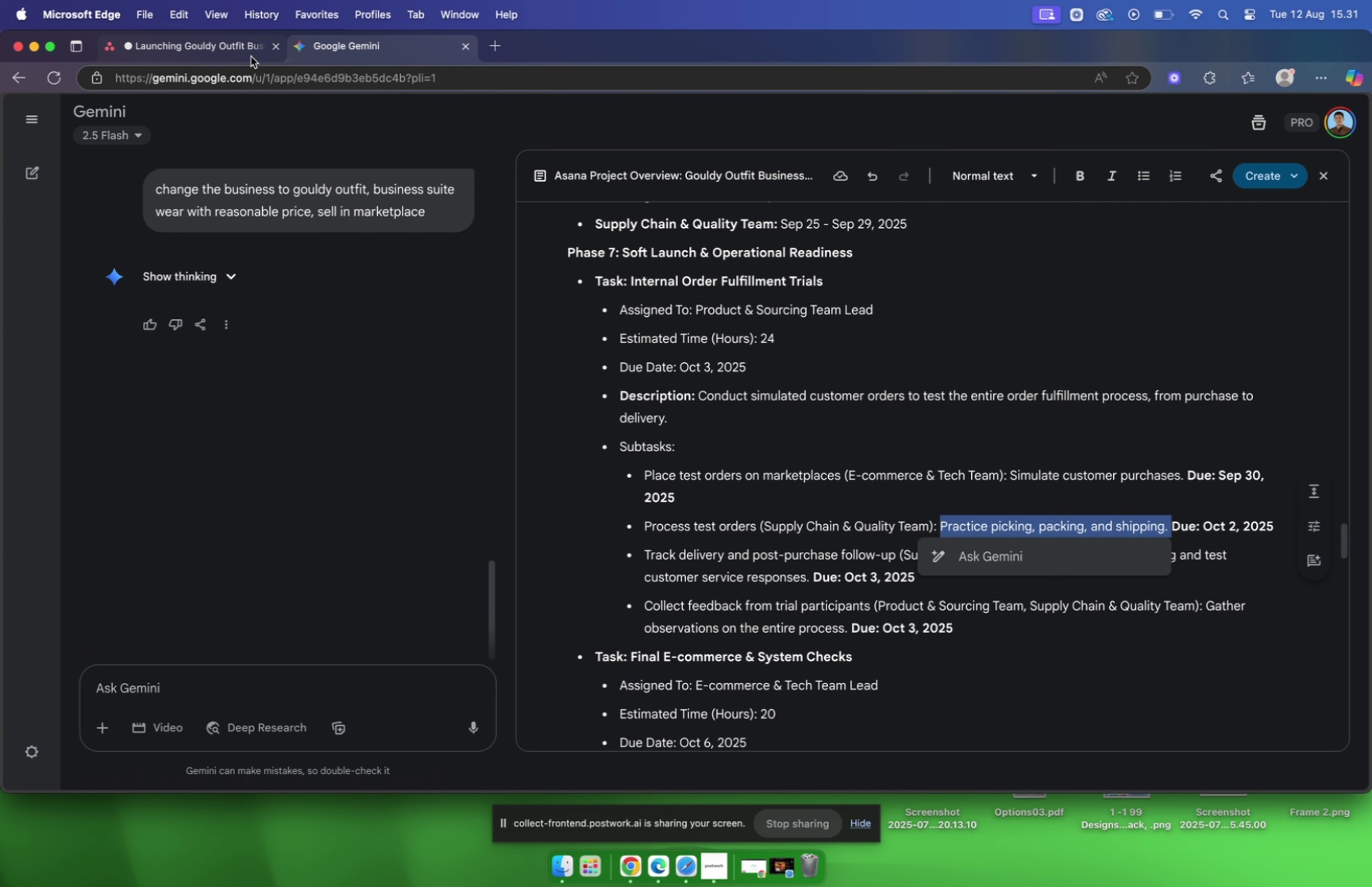 
left_click([241, 46])
 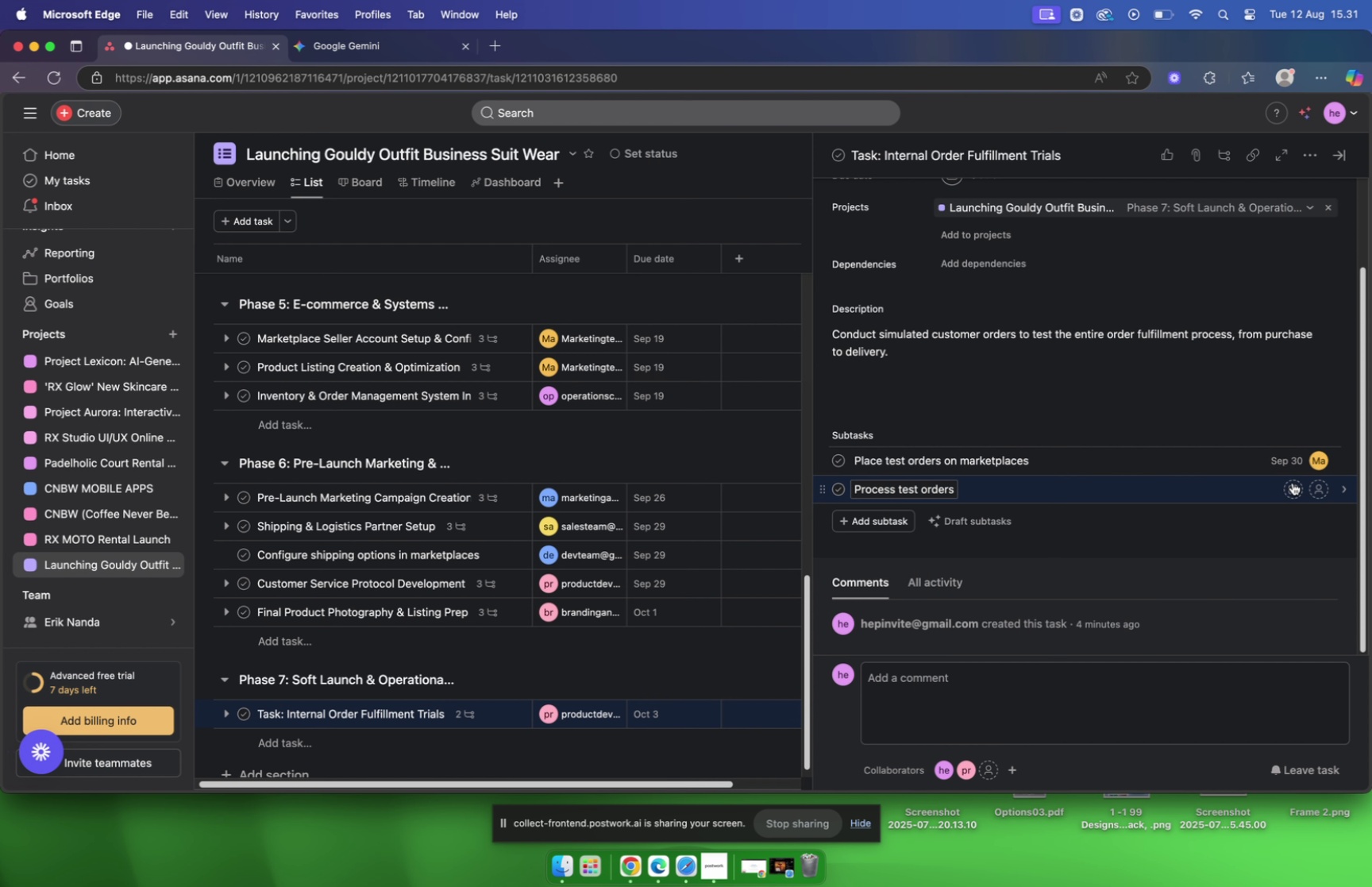 
left_click([1293, 487])
 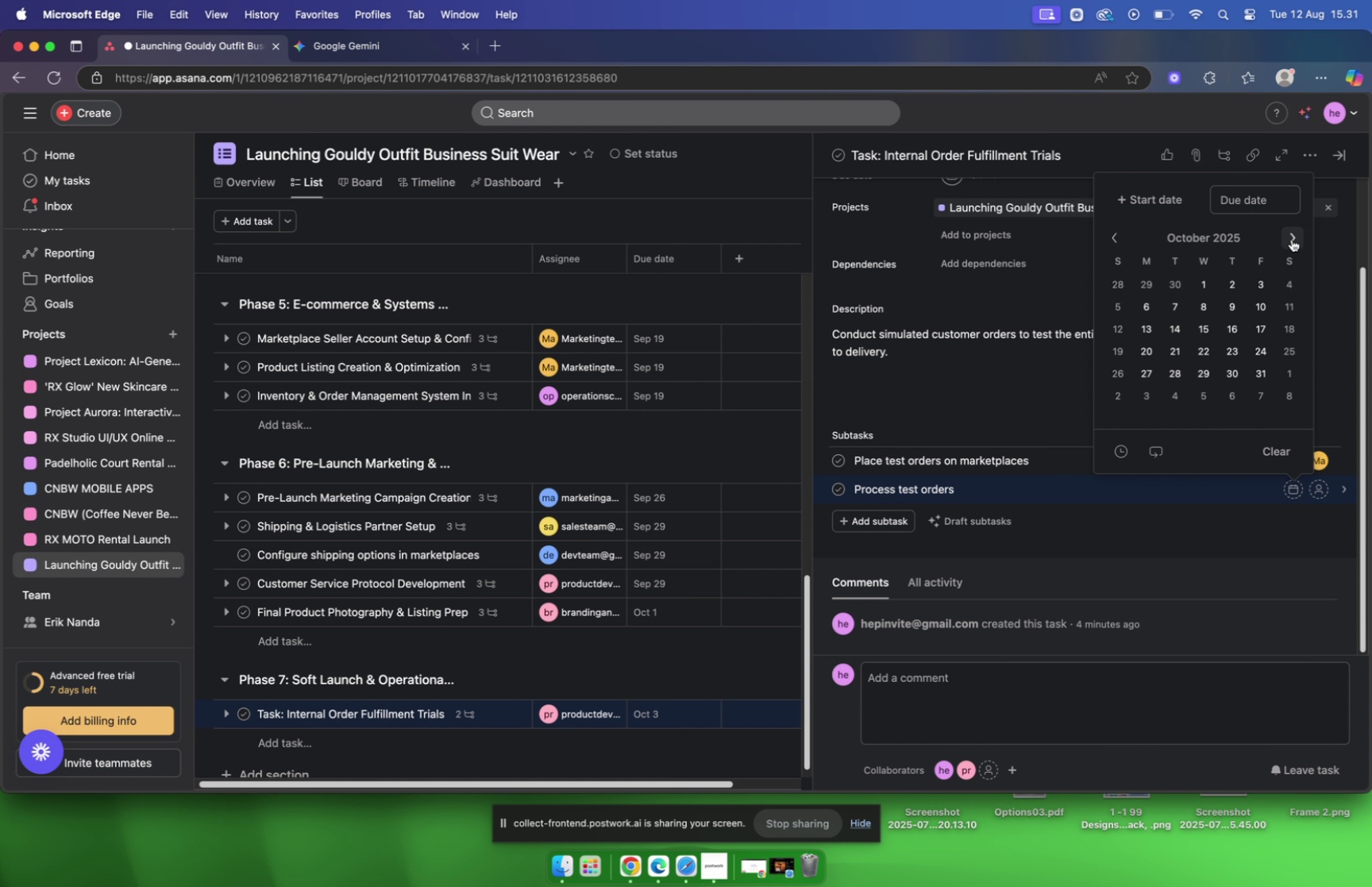 
left_click([1235, 283])
 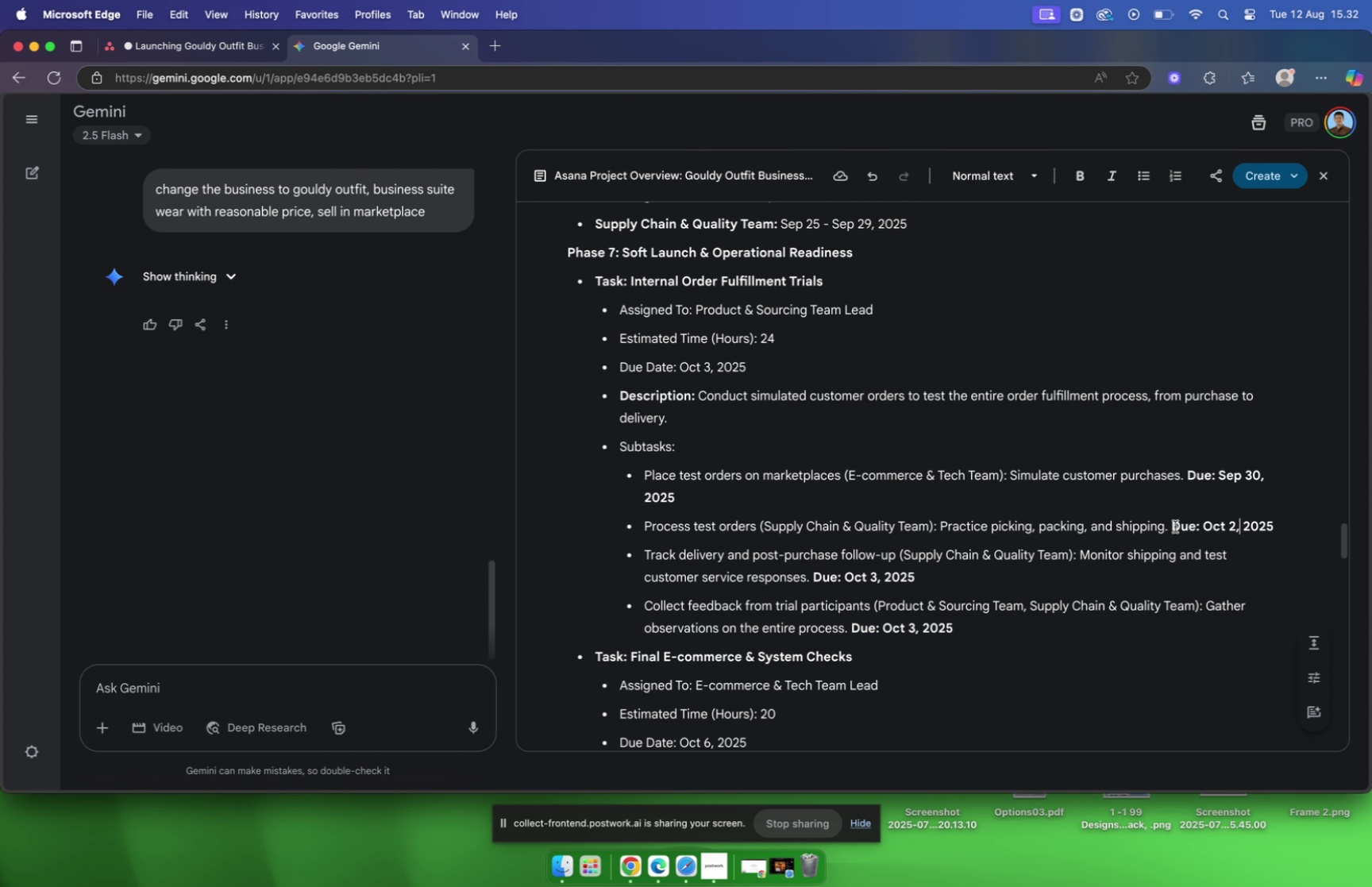 
wait(52.77)
 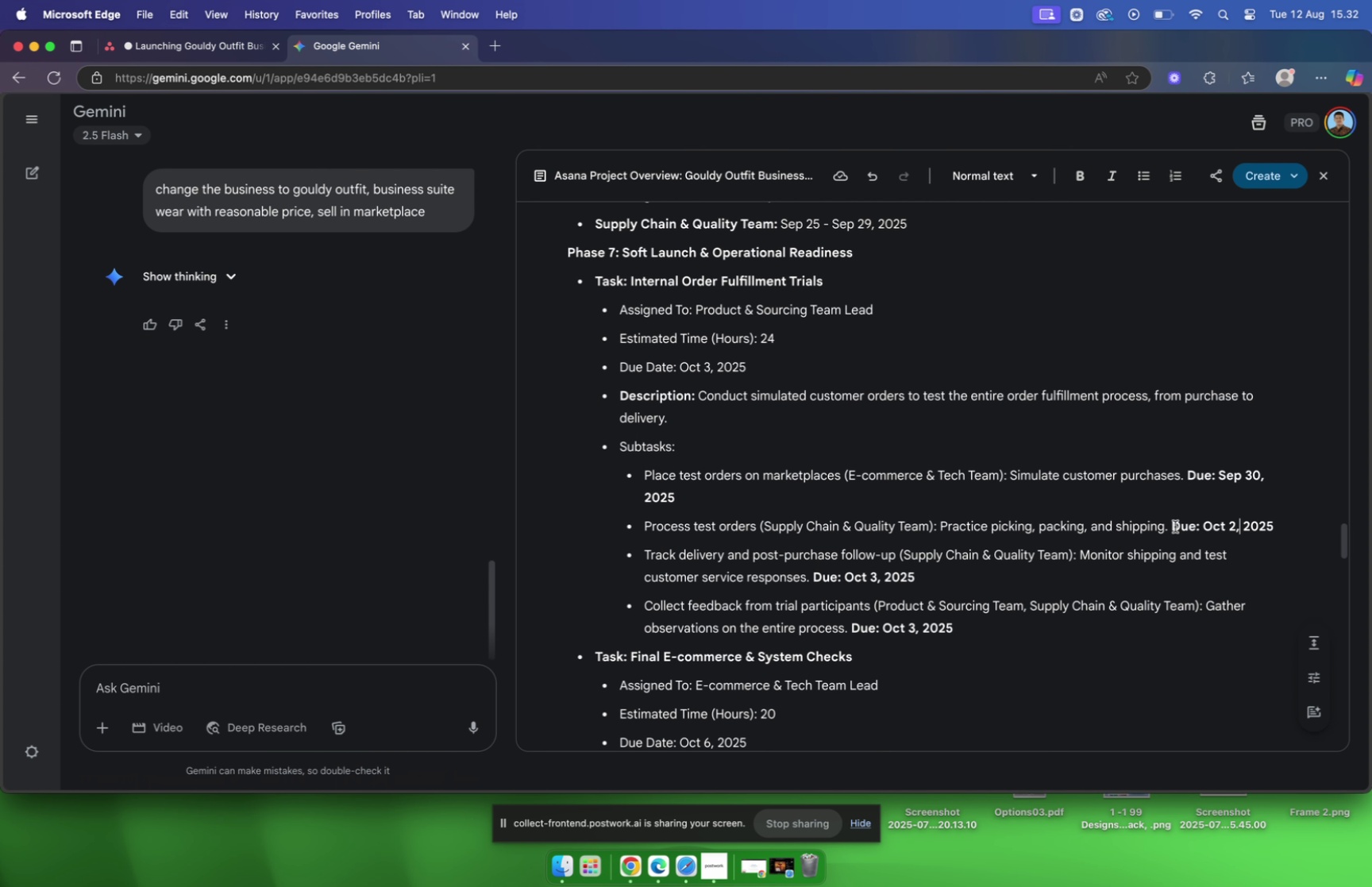 
mouse_move([1197, 477])
 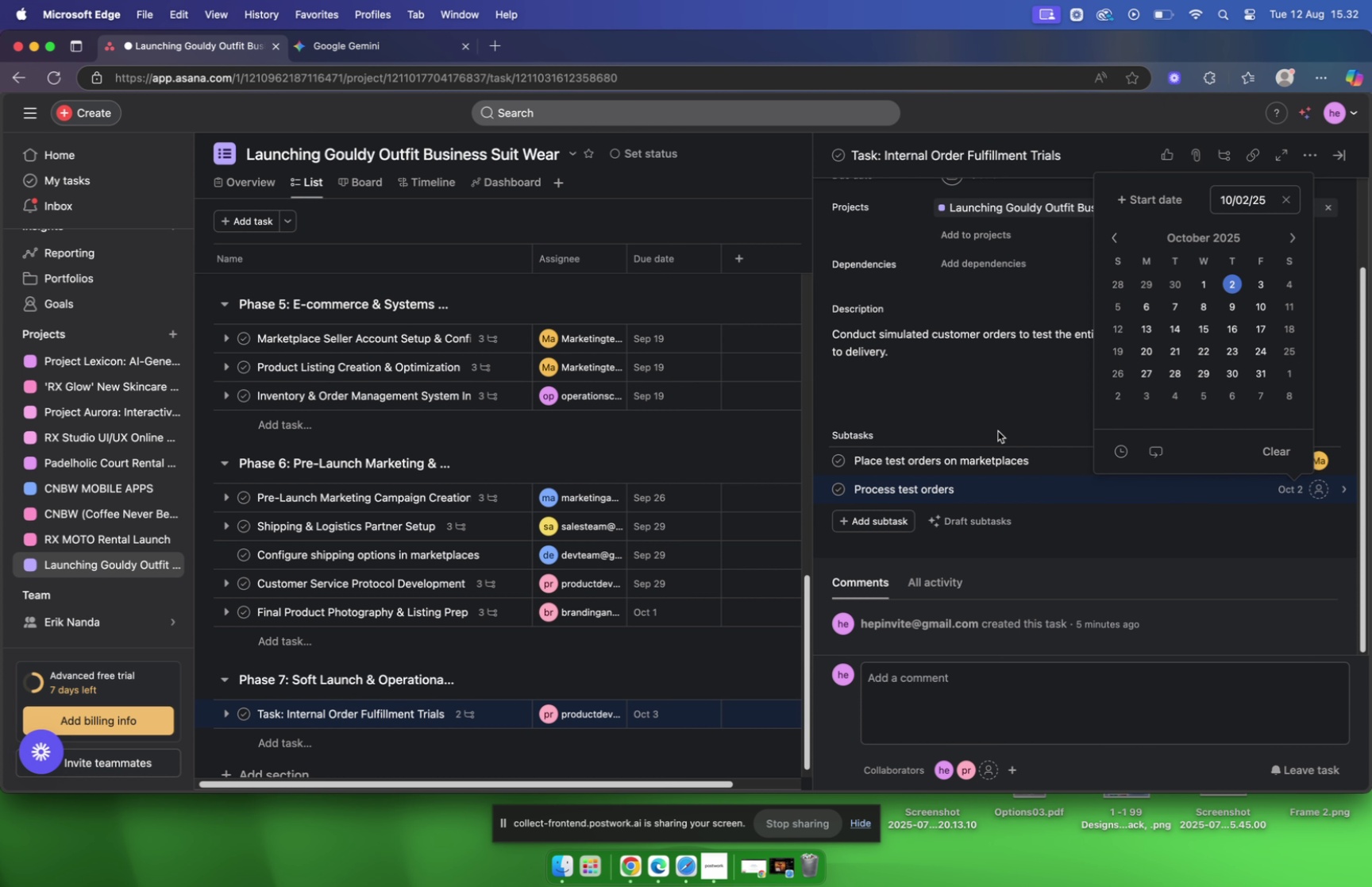 
left_click([1006, 411])
 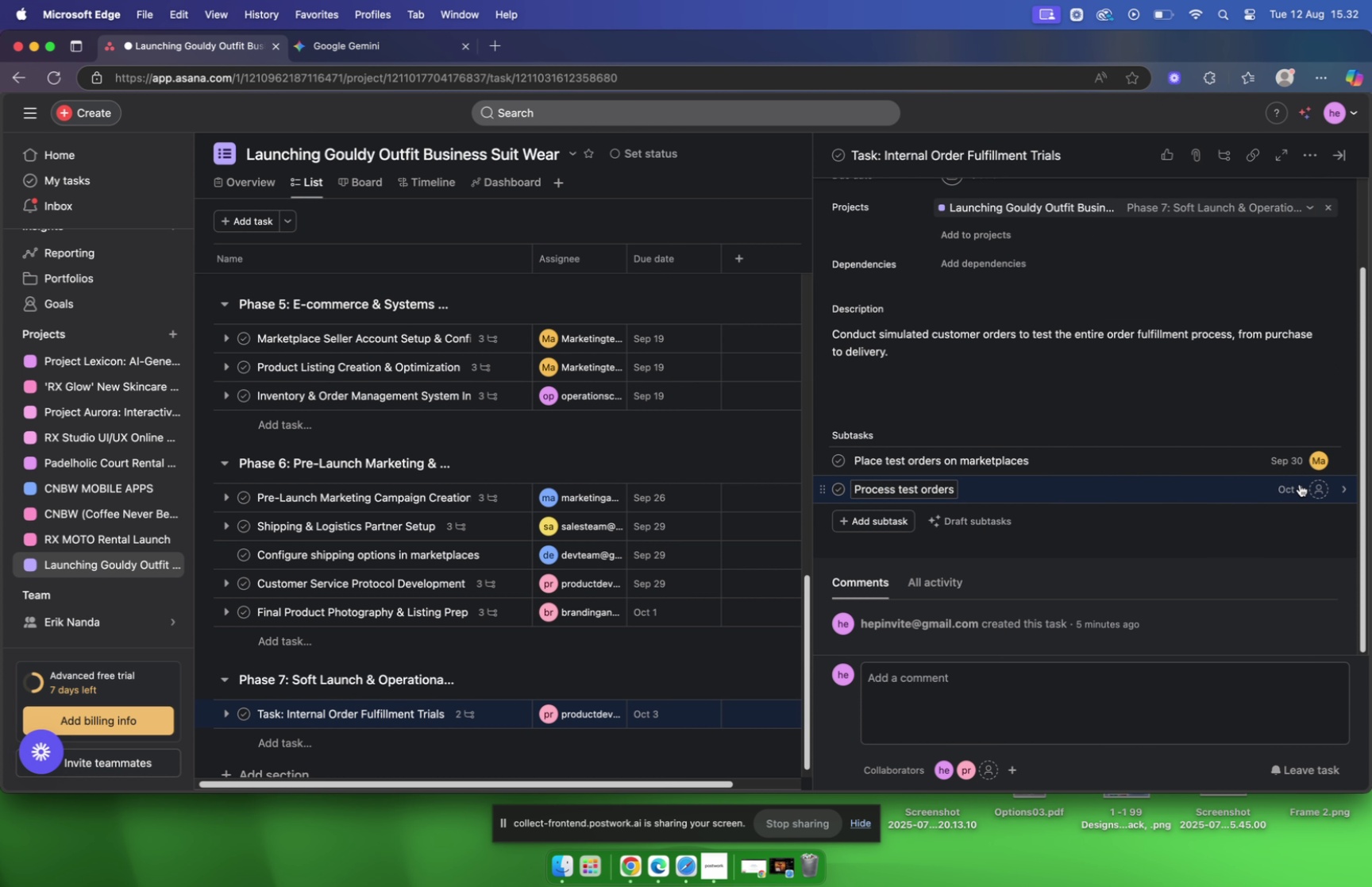 
left_click([1321, 485])
 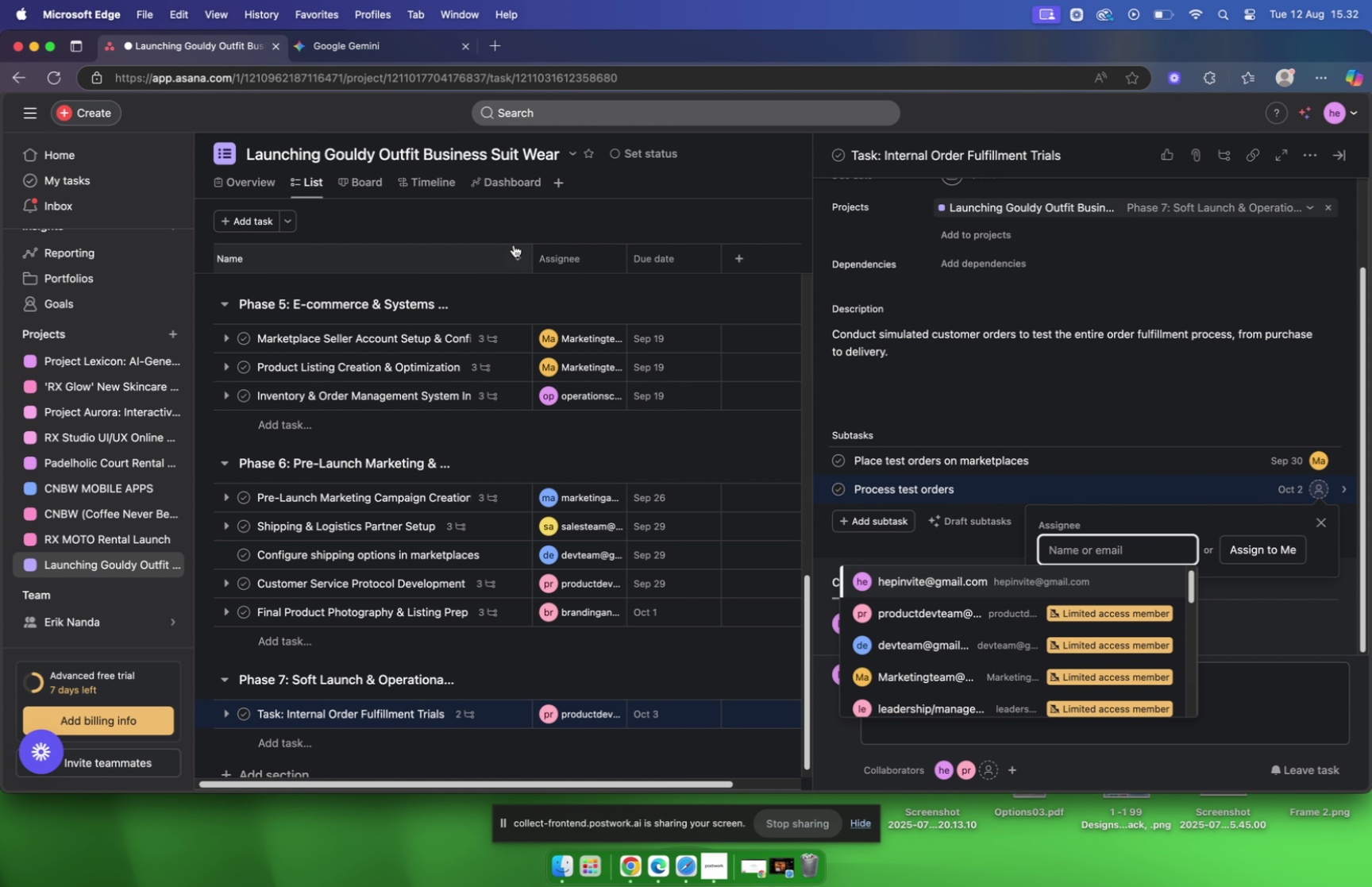 
left_click([398, 52])
 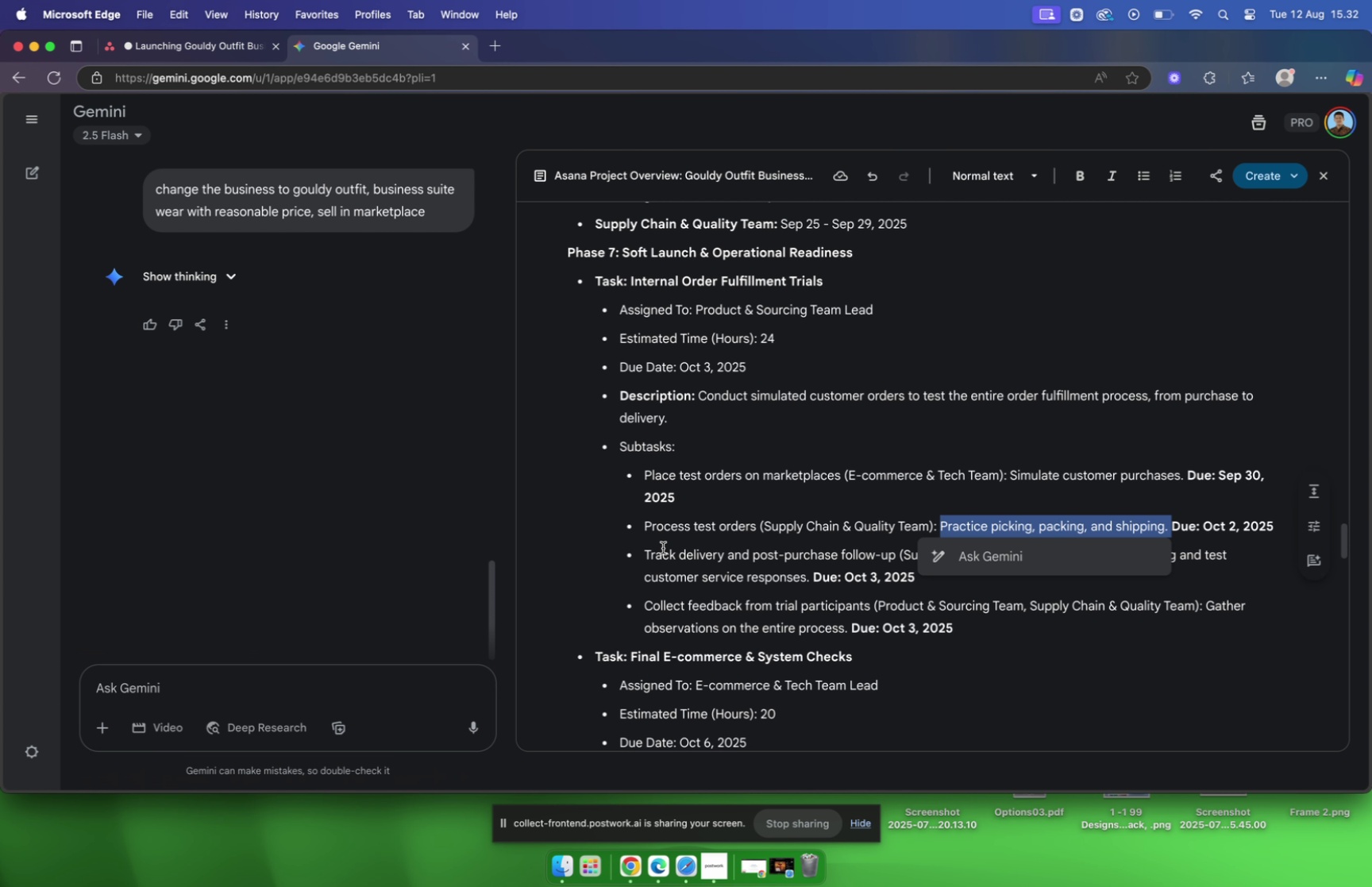 
left_click([1240, 523])
 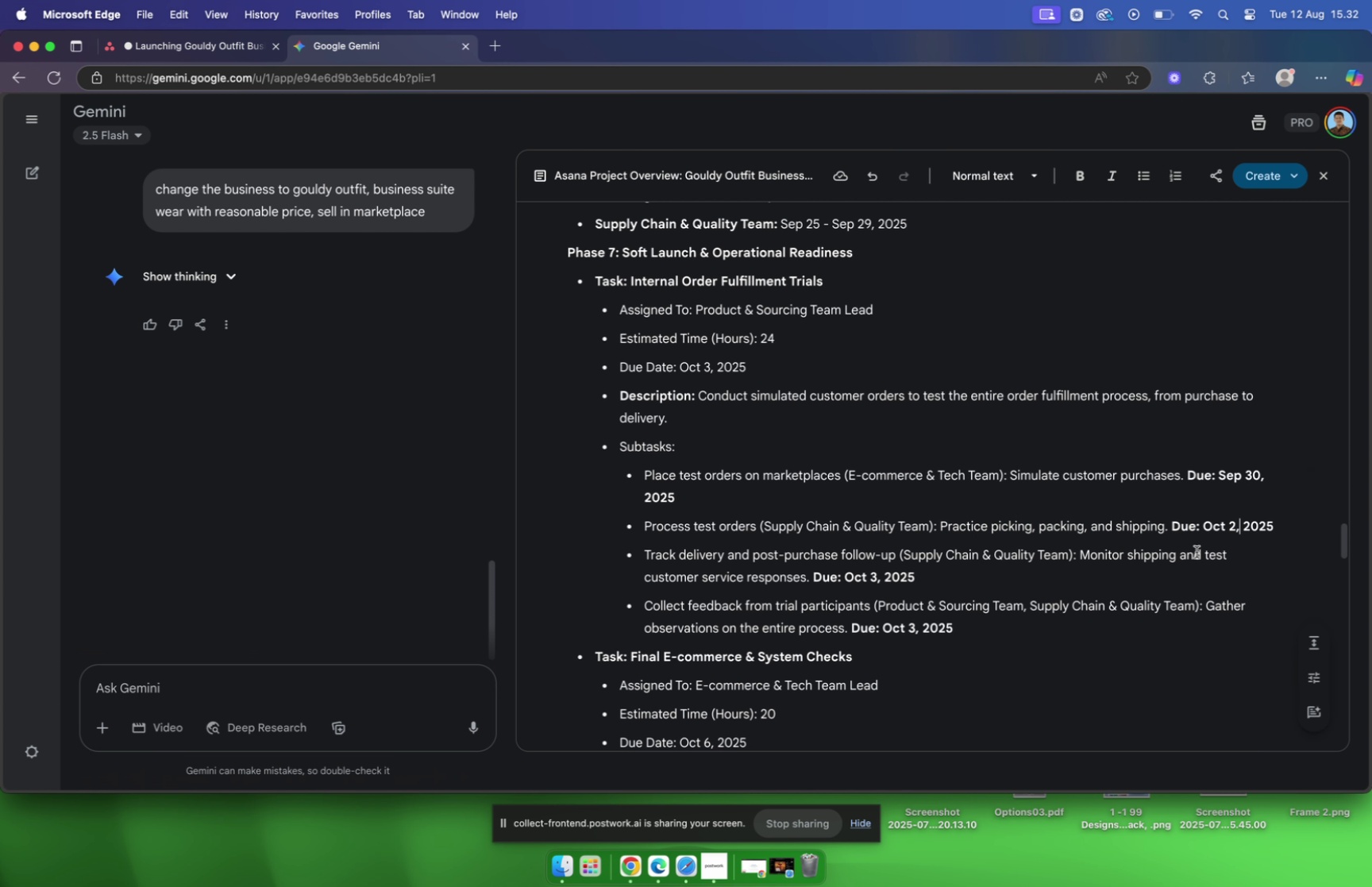 
left_click([185, 50])
 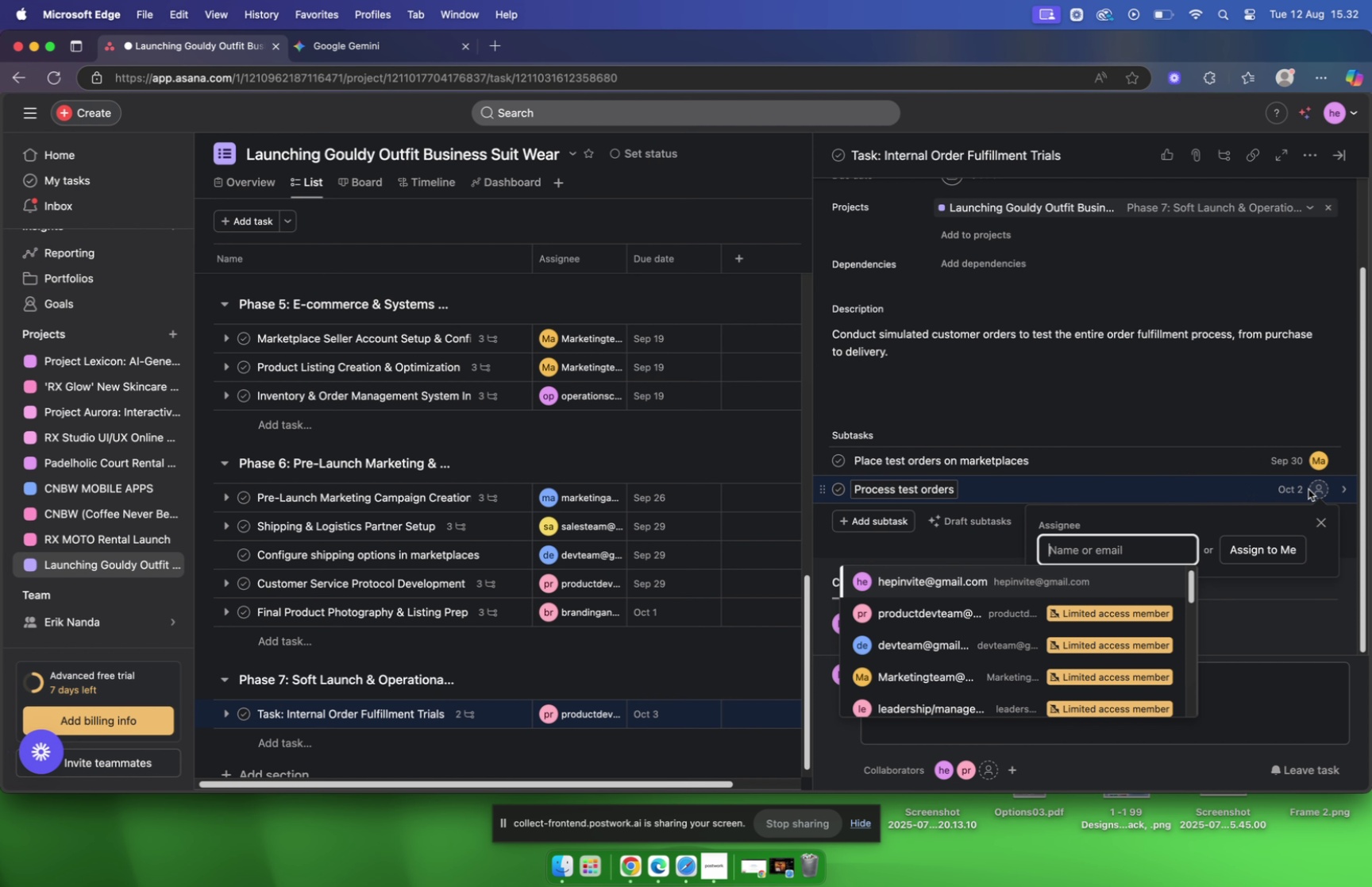 
left_click([1315, 488])
 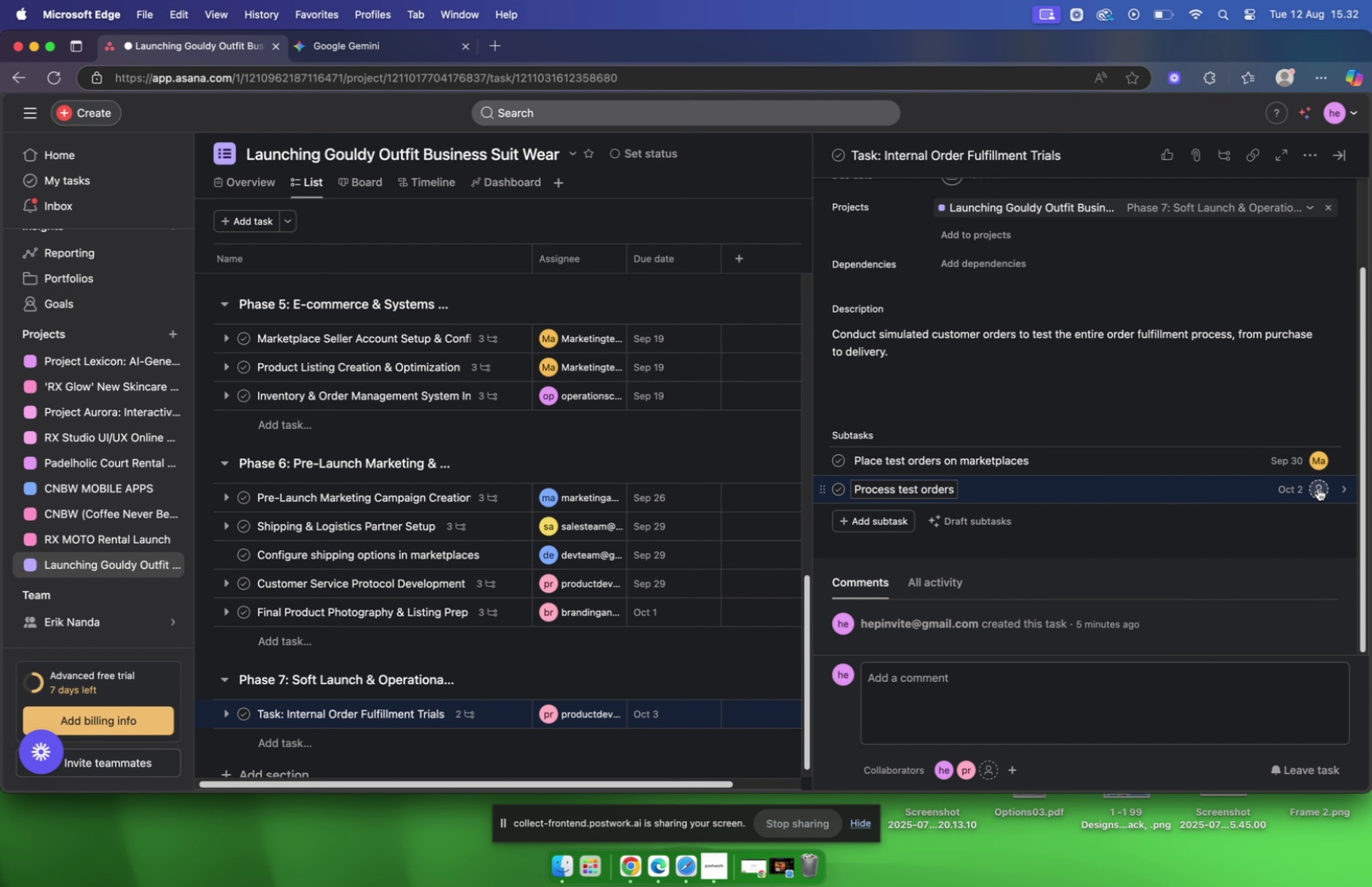 
left_click([1318, 487])
 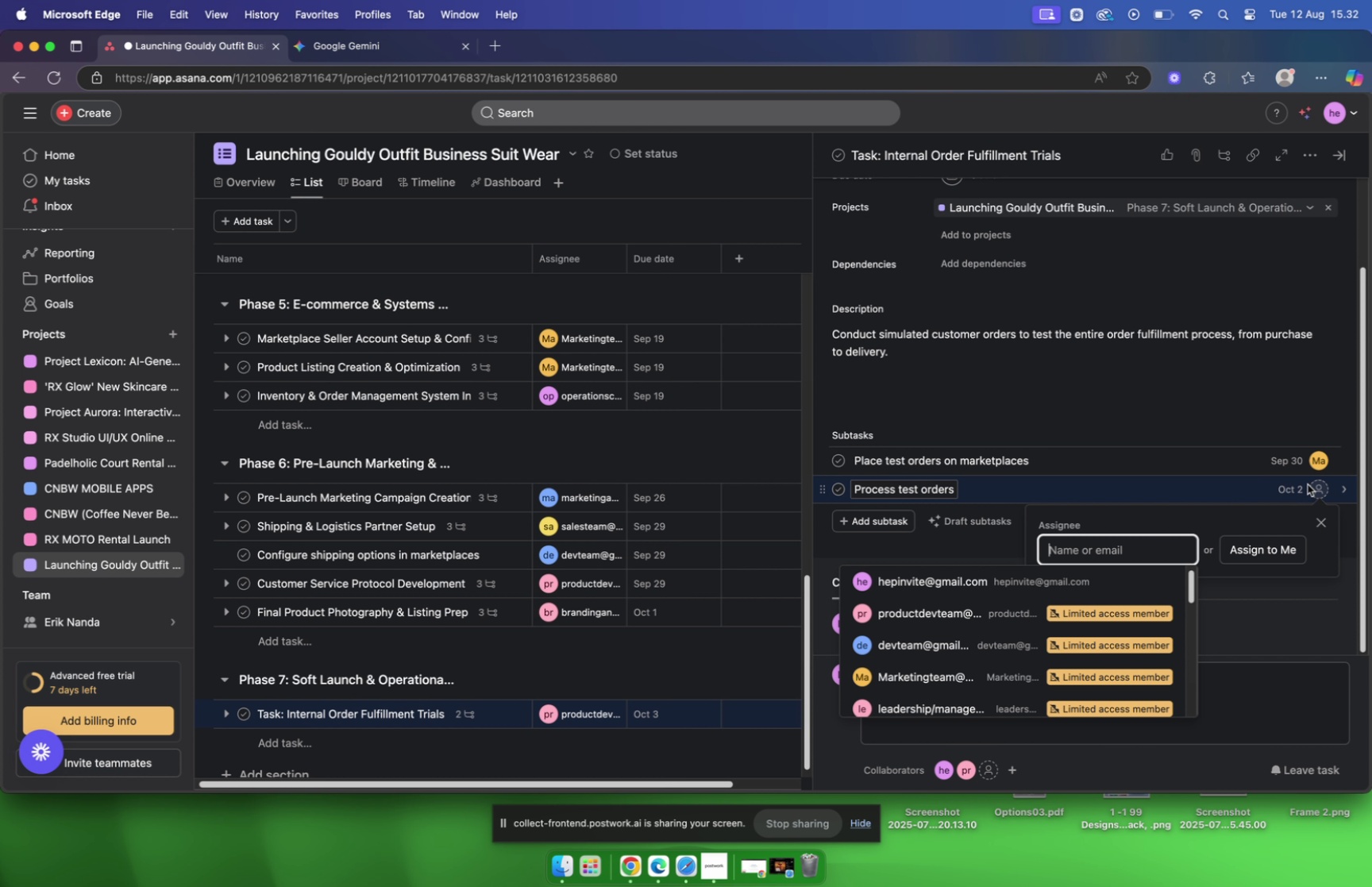 
scroll: coordinate [980, 627], scroll_direction: down, amount: 4.0
 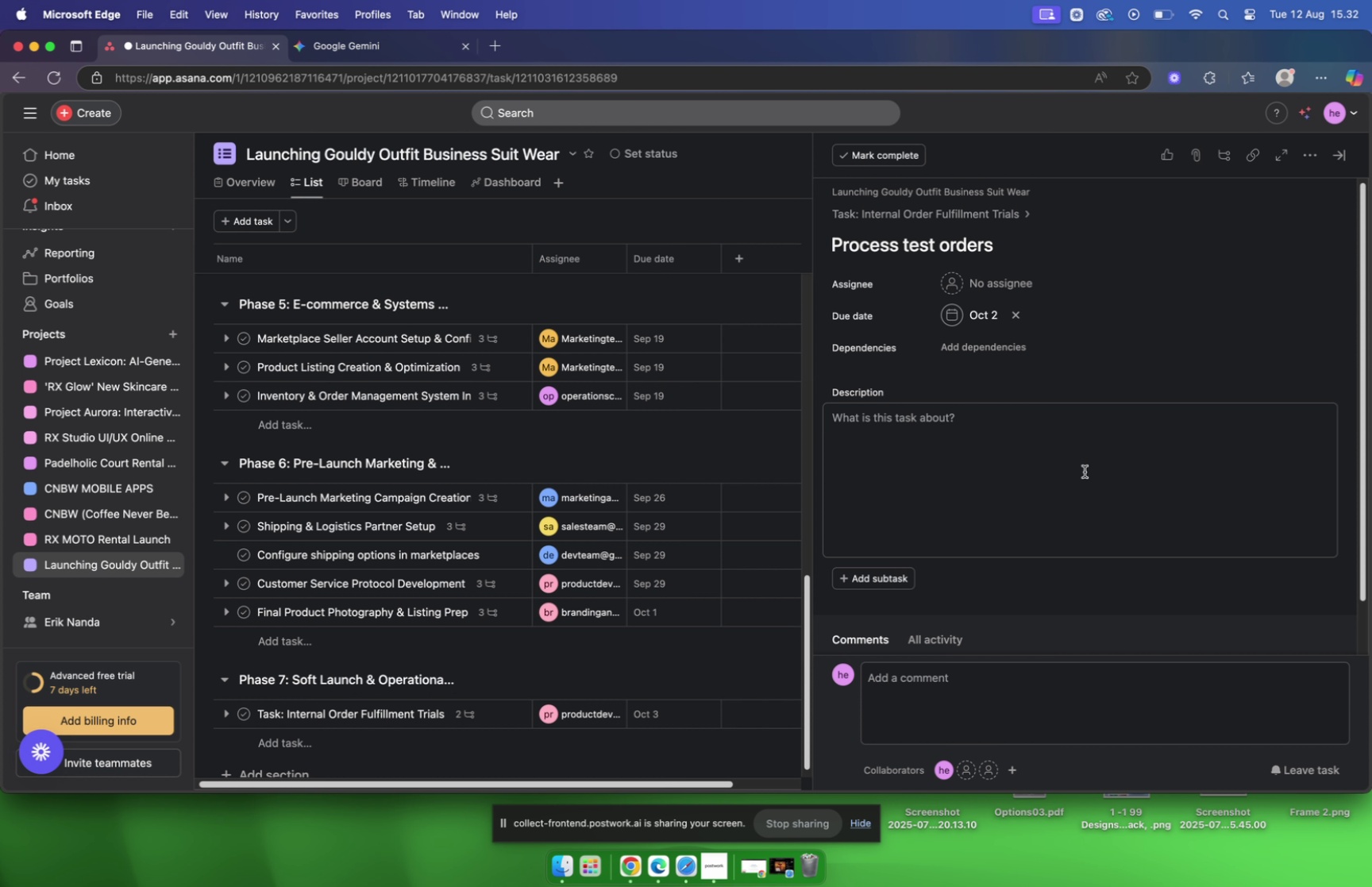 
wait(14.01)
 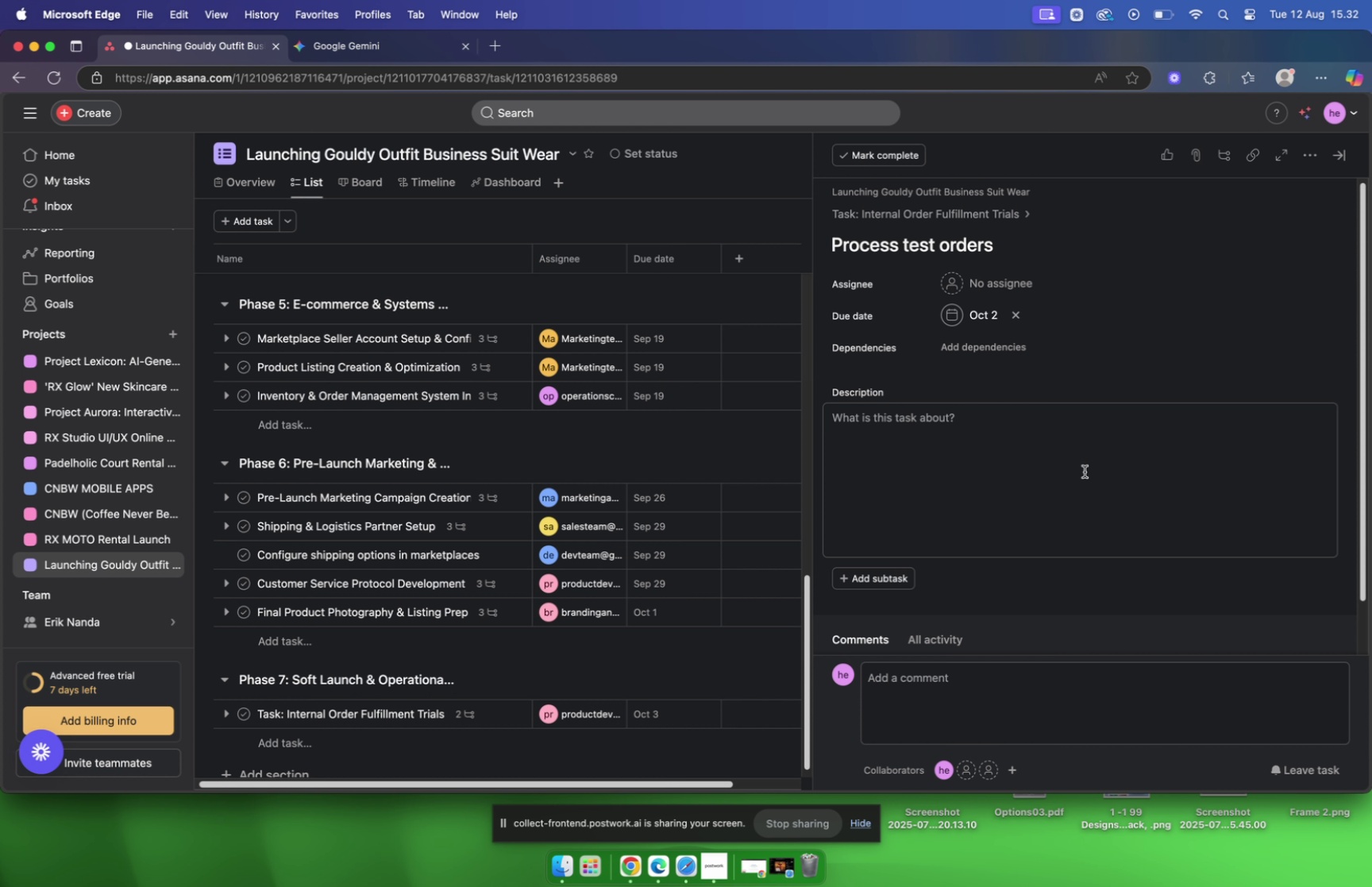 
left_click_drag(start_coordinate=[1174, 524], to_coordinate=[1281, 526])
 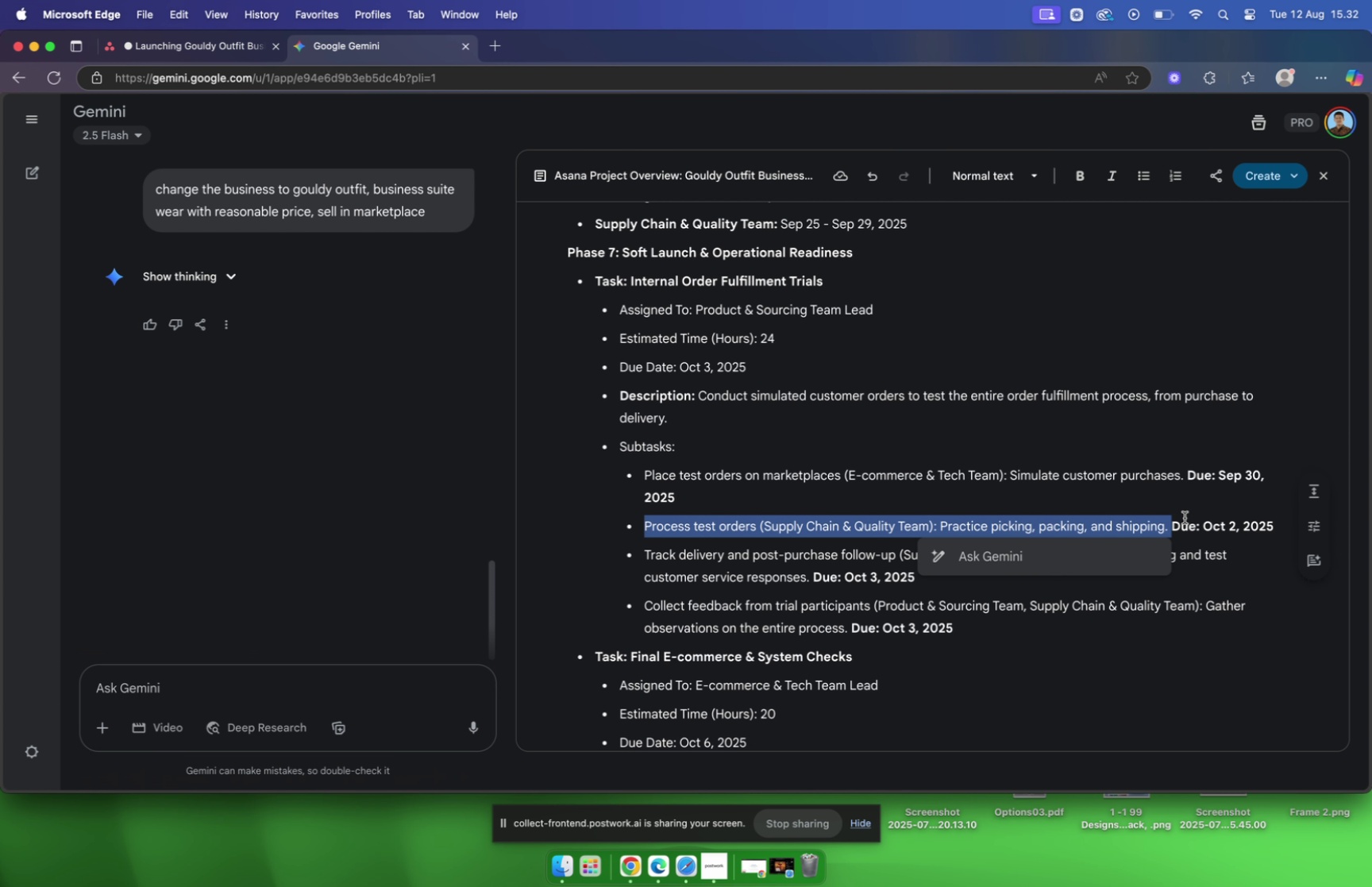 
left_click([1185, 517])
 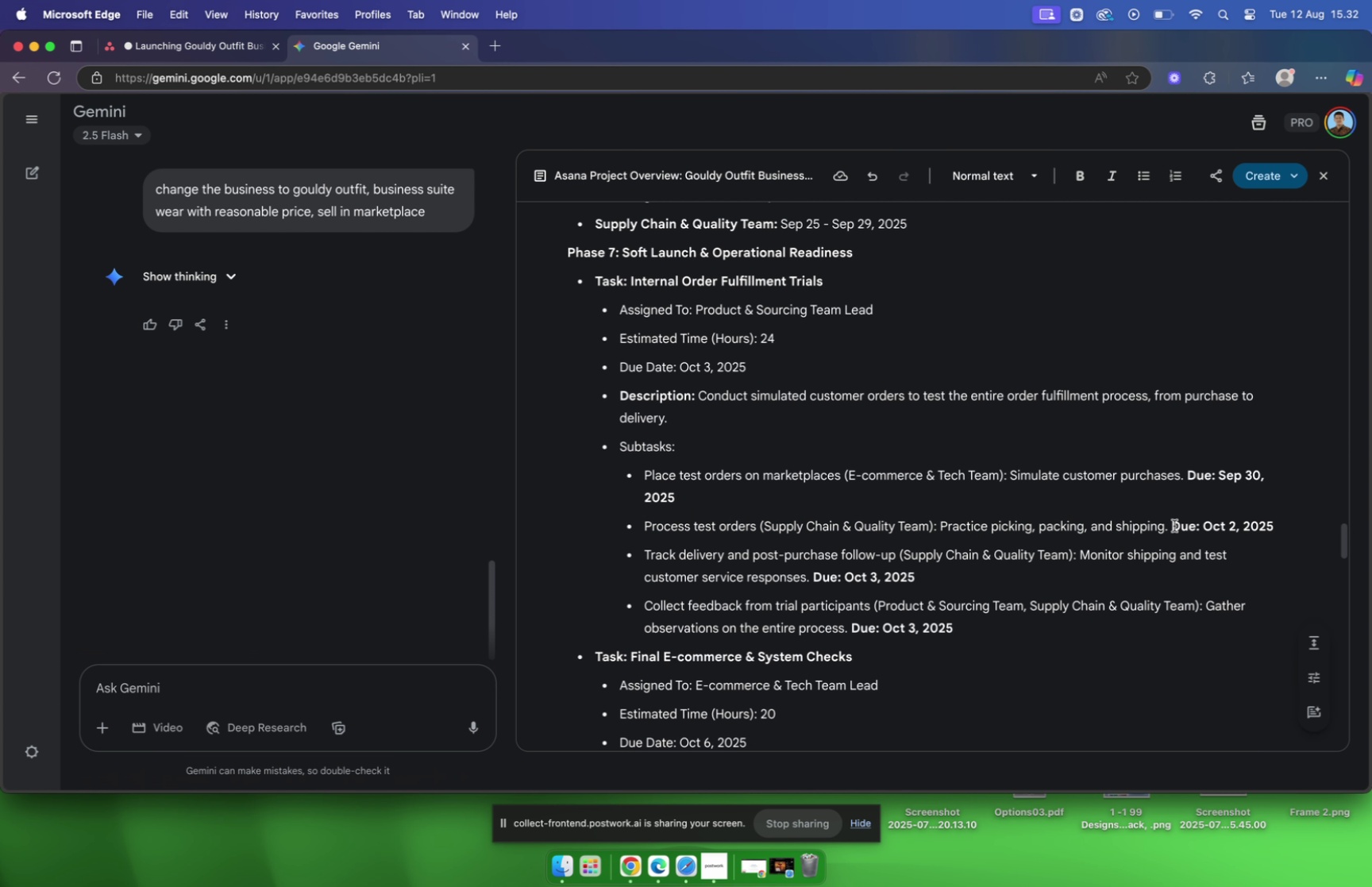 
left_click_drag(start_coordinate=[1174, 525], to_coordinate=[1276, 525])
 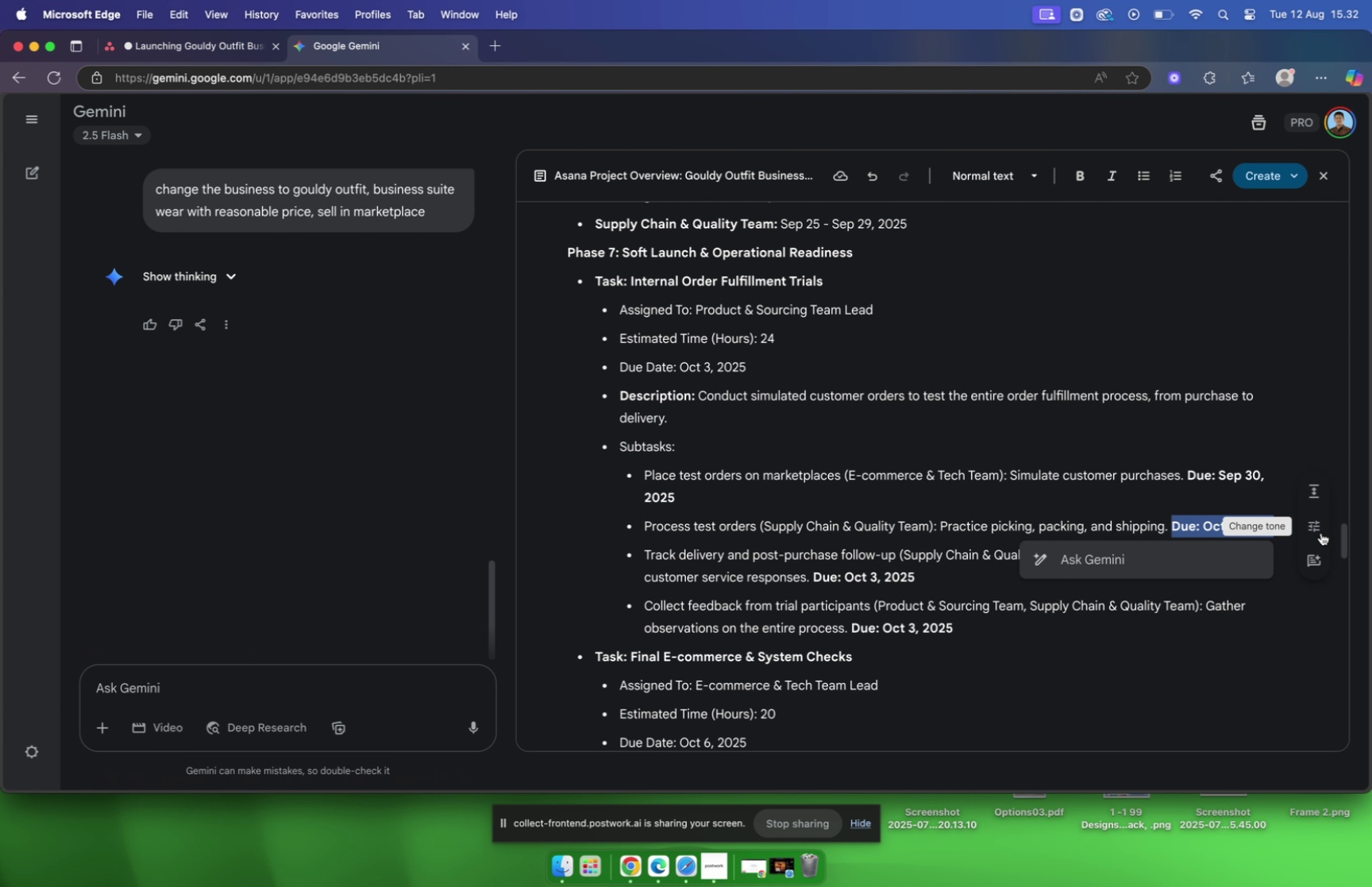 
key(Meta+C)
 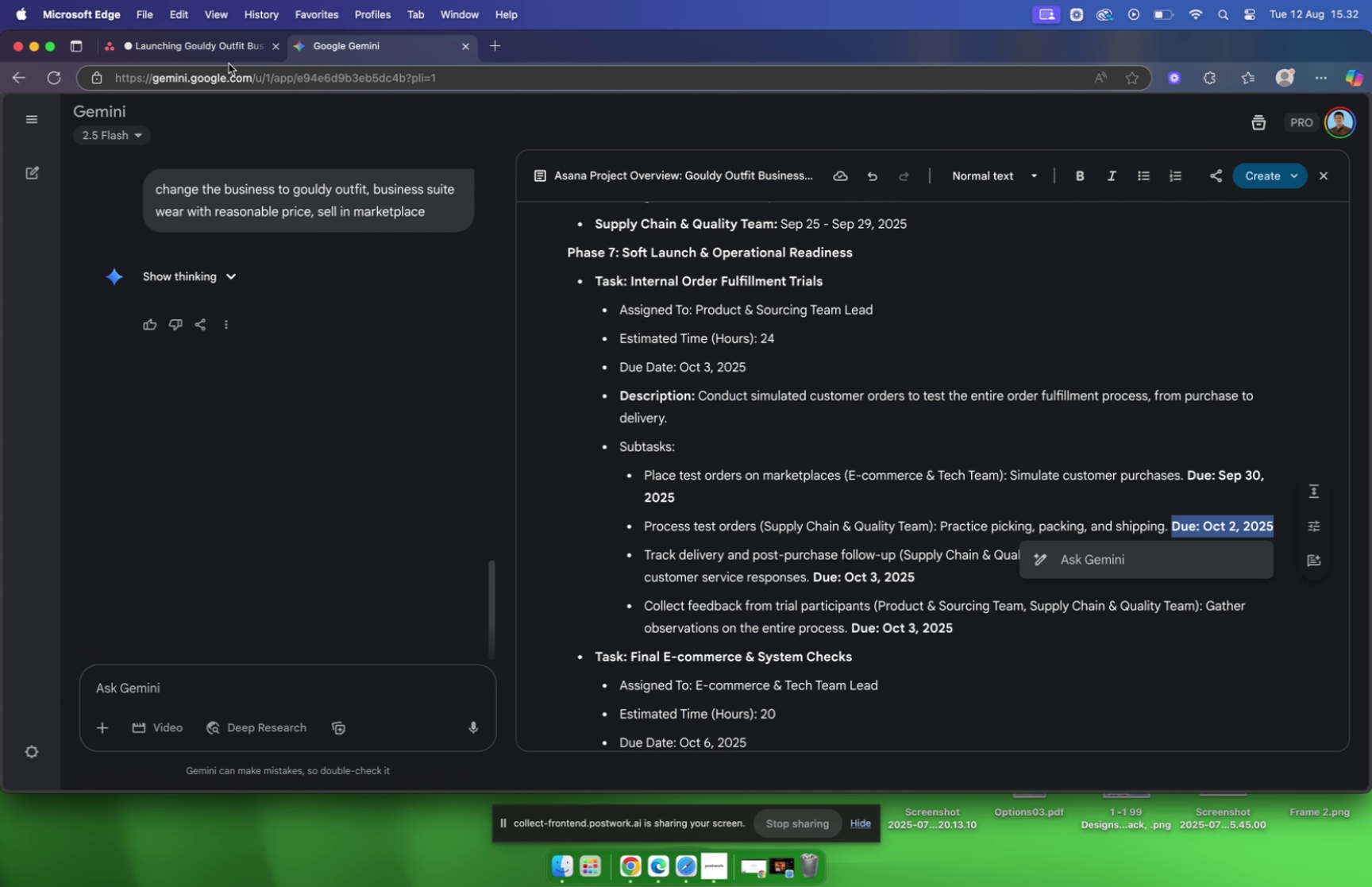 
left_click([218, 51])
 